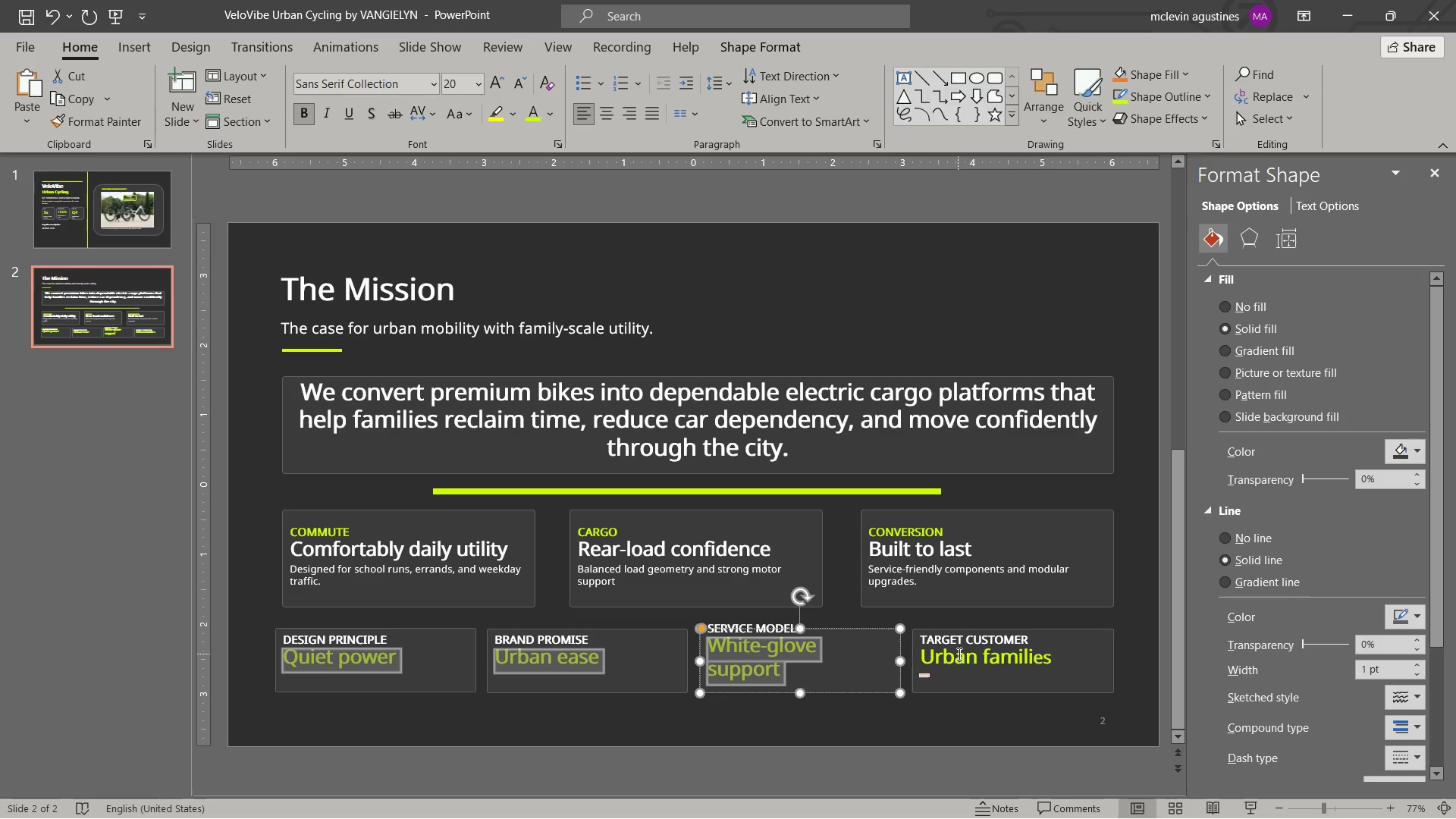 
left_click_drag(start_coordinate=[960, 655], to_coordinate=[1042, 659])
 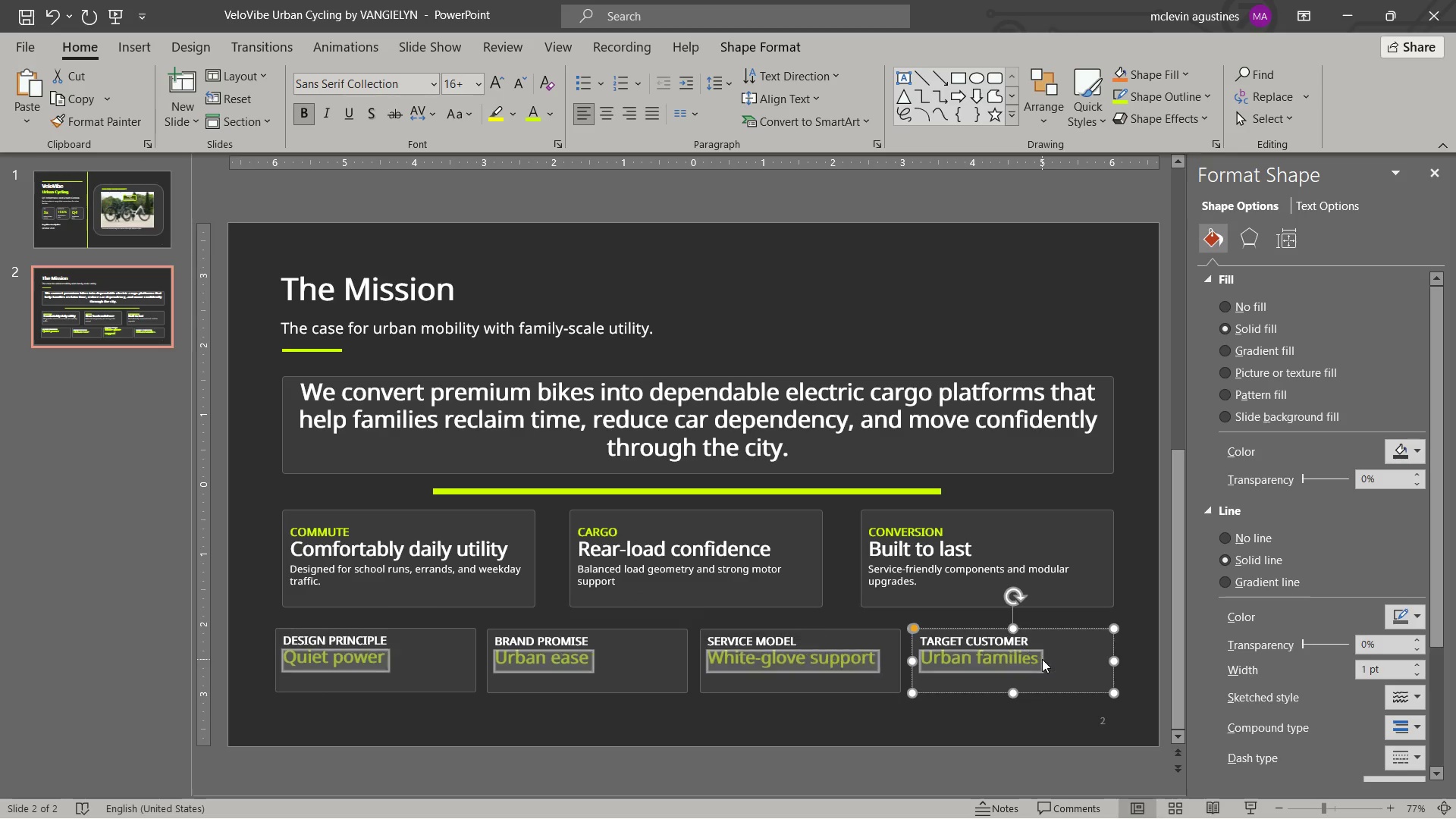 
key(Control+BracketLeft)
 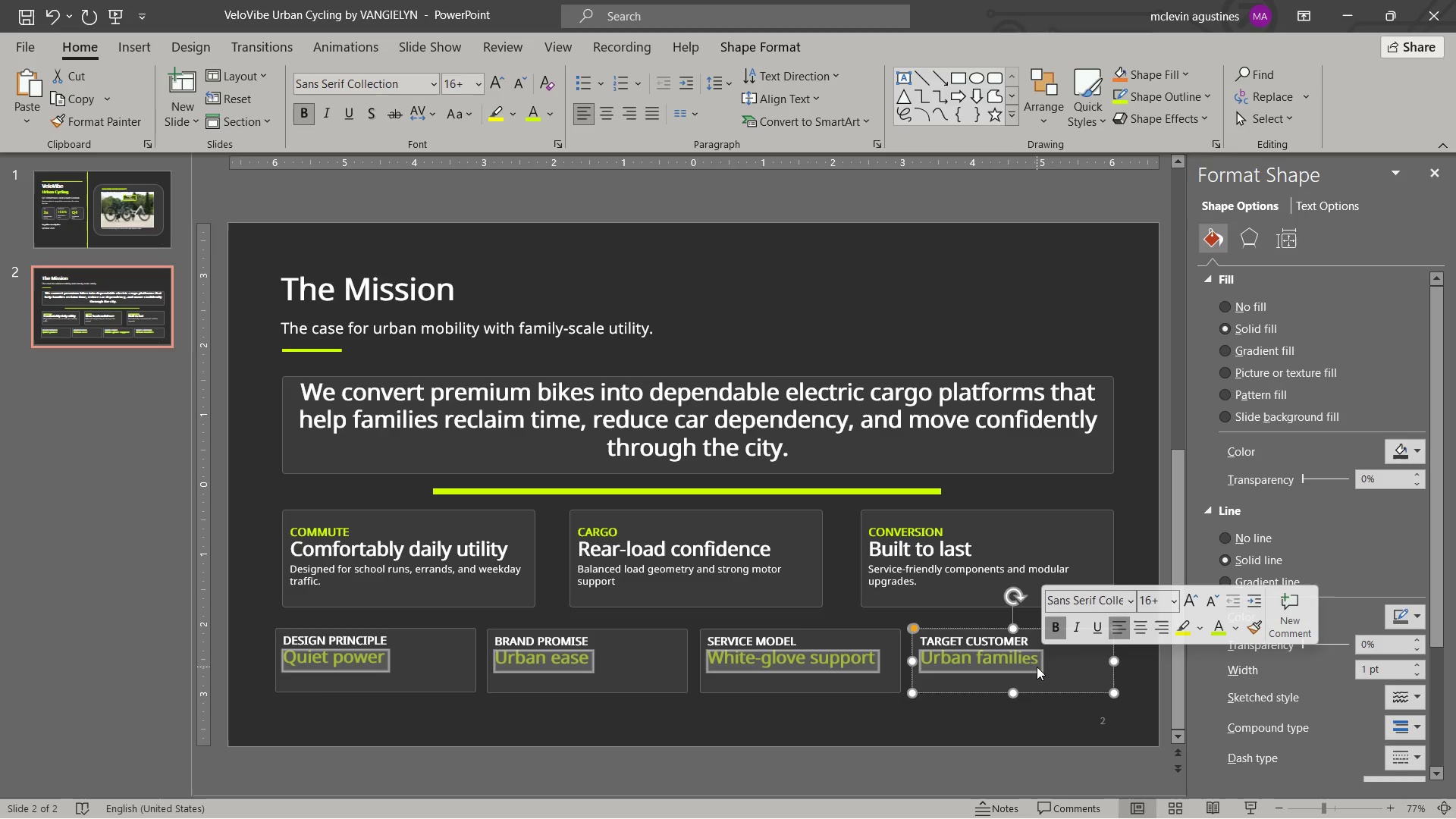 
key(Escape)
 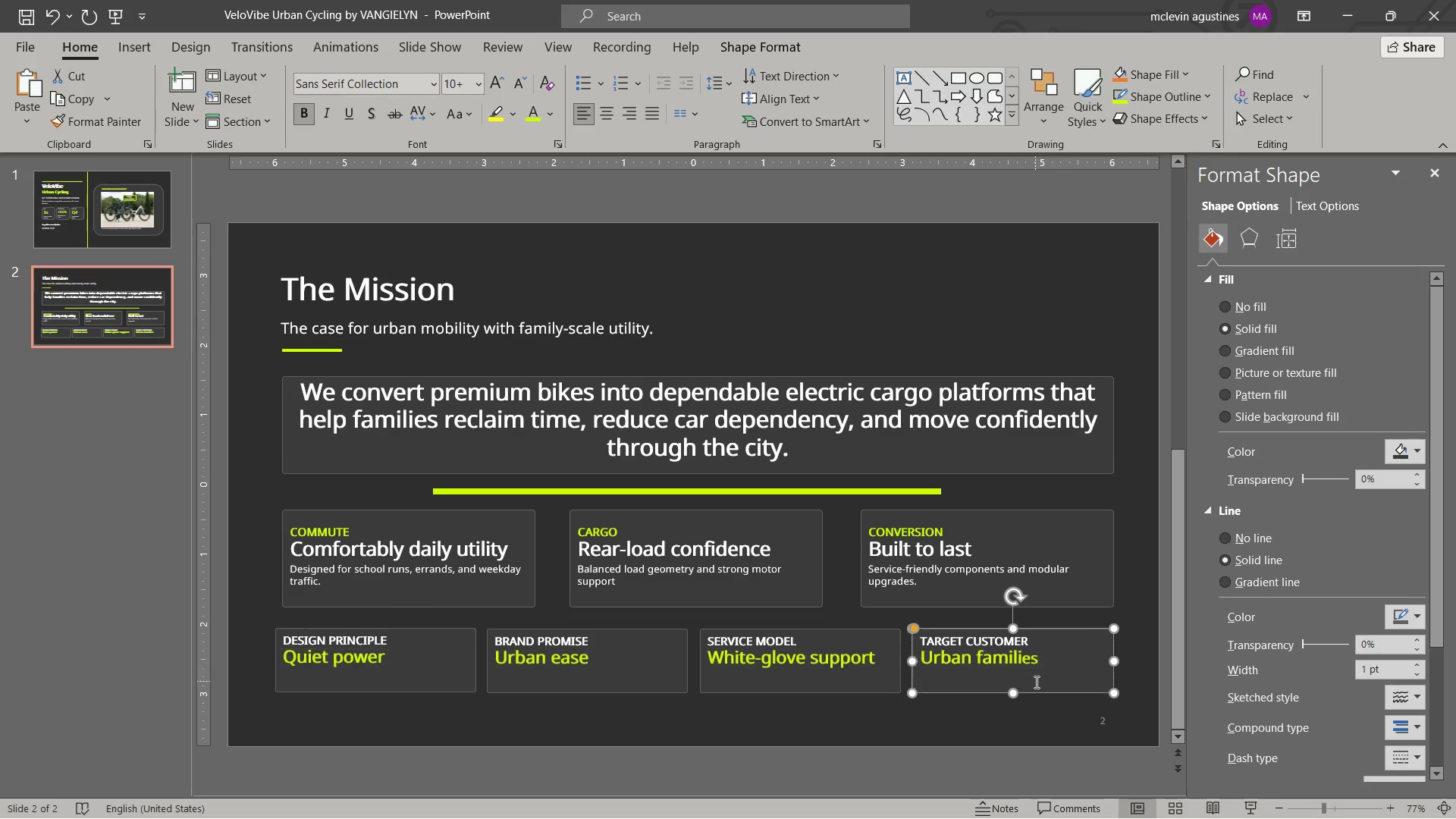 
key(Escape)
 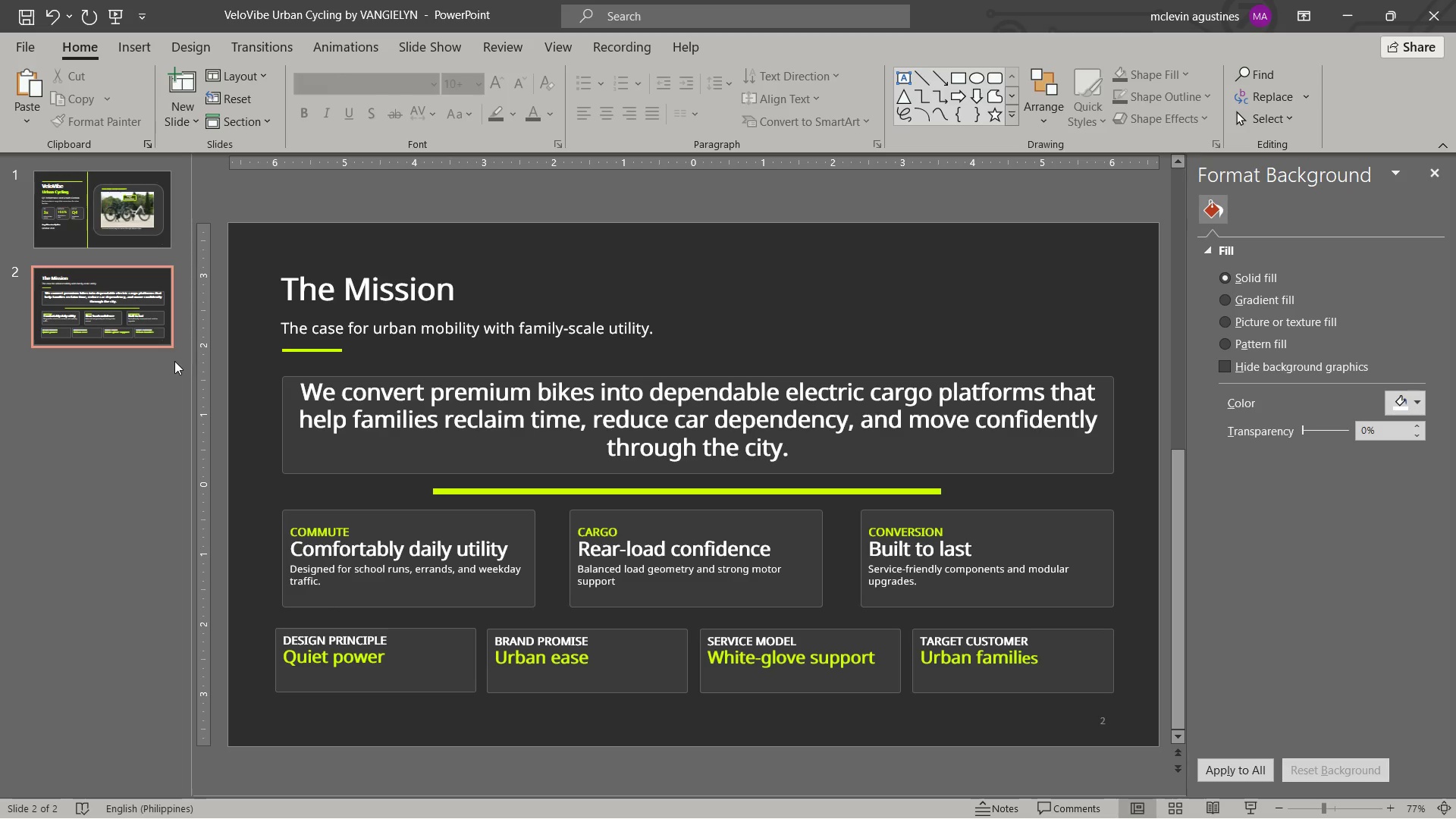 
wait(10.83)
 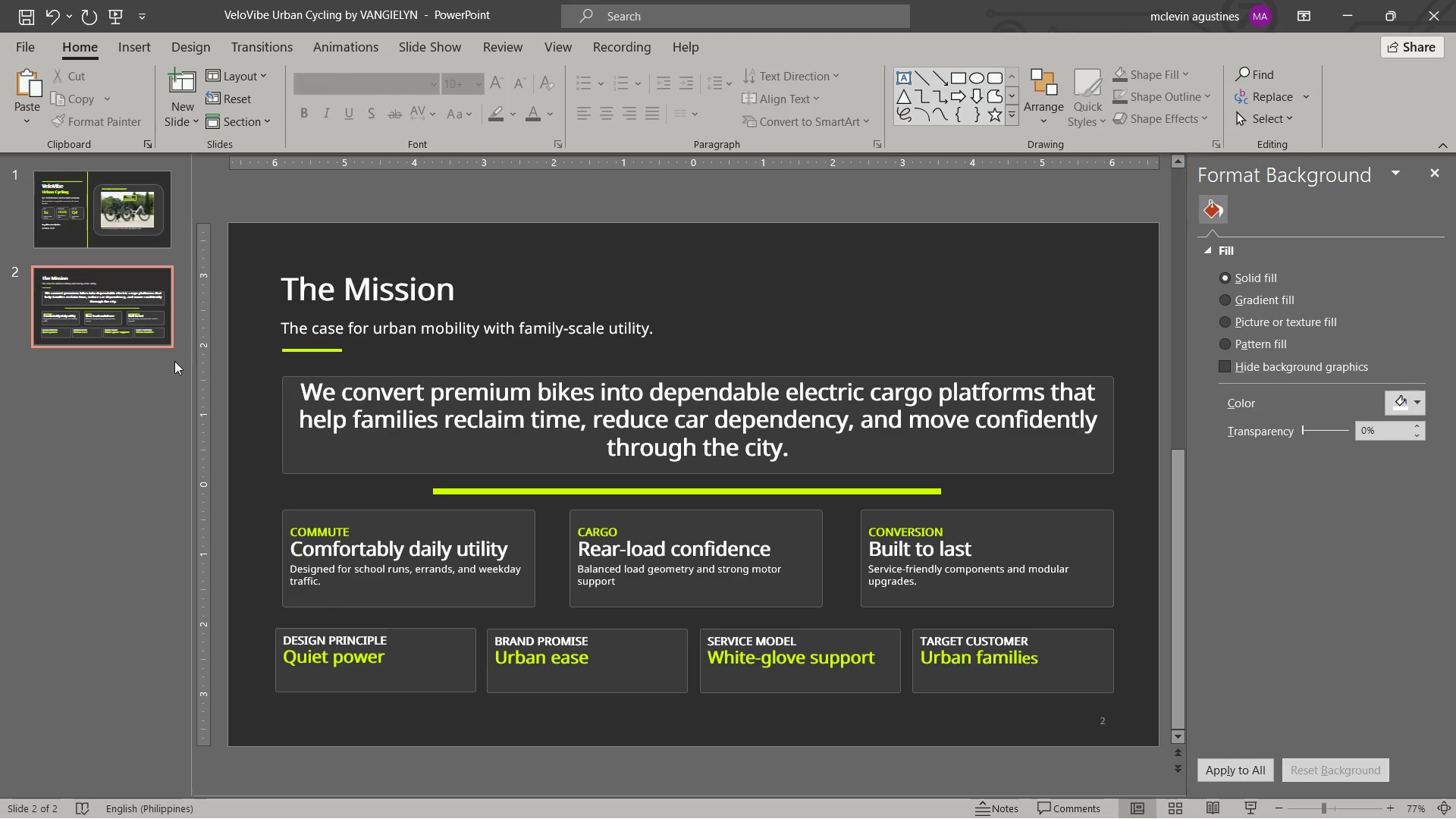 
left_click([154, 274])
 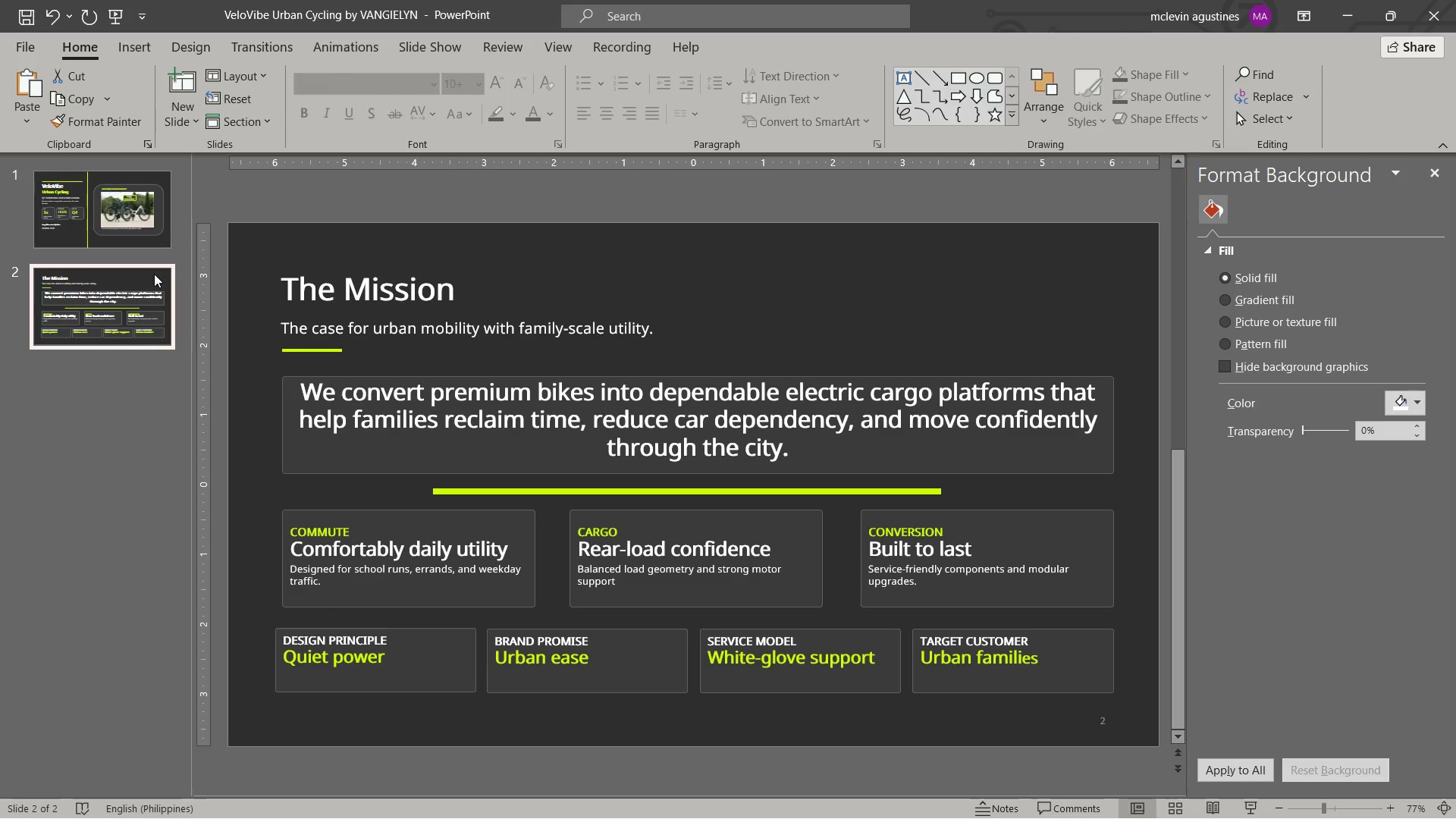 
key(Control+C)
 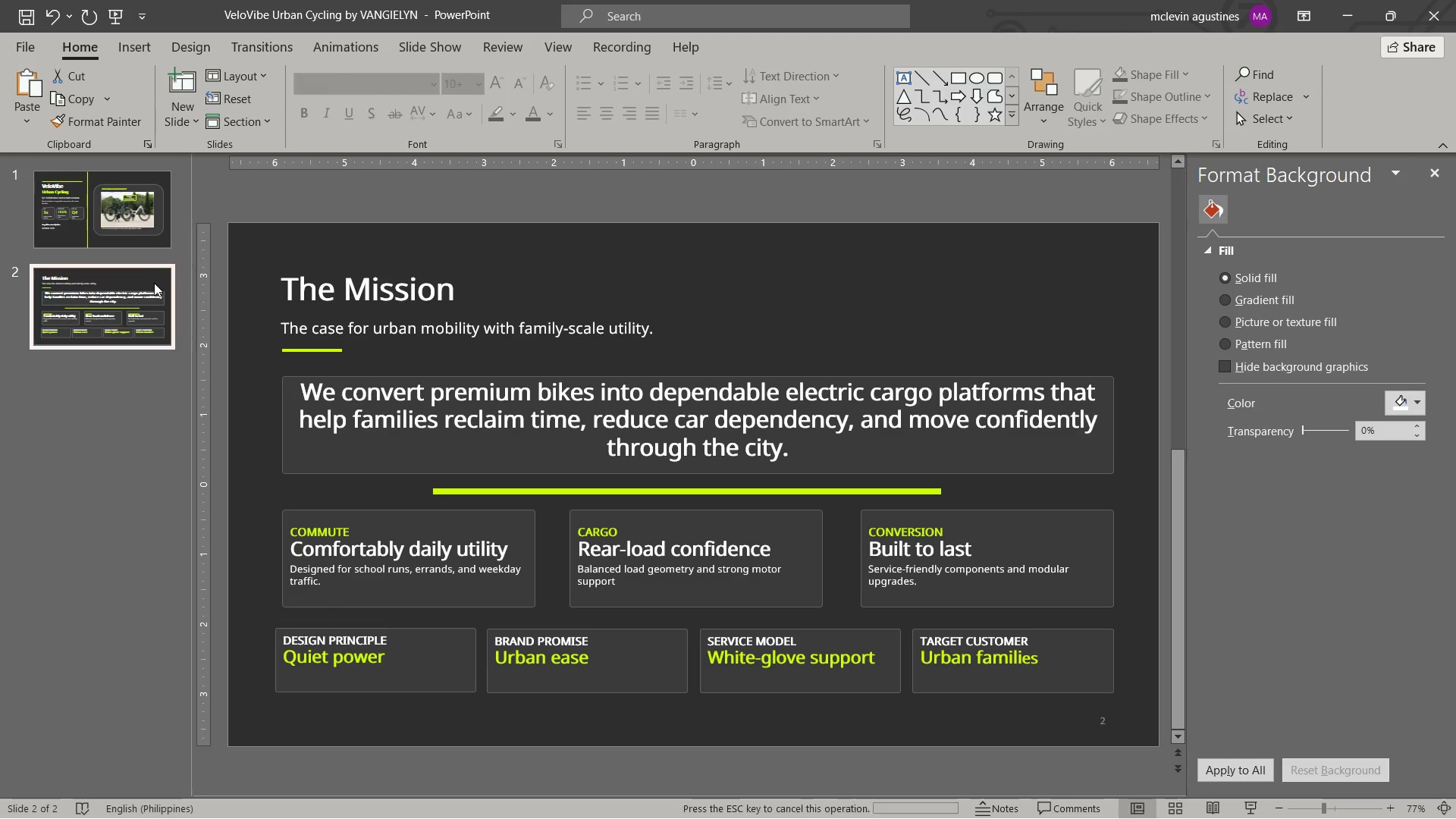 
key(Control+V)
 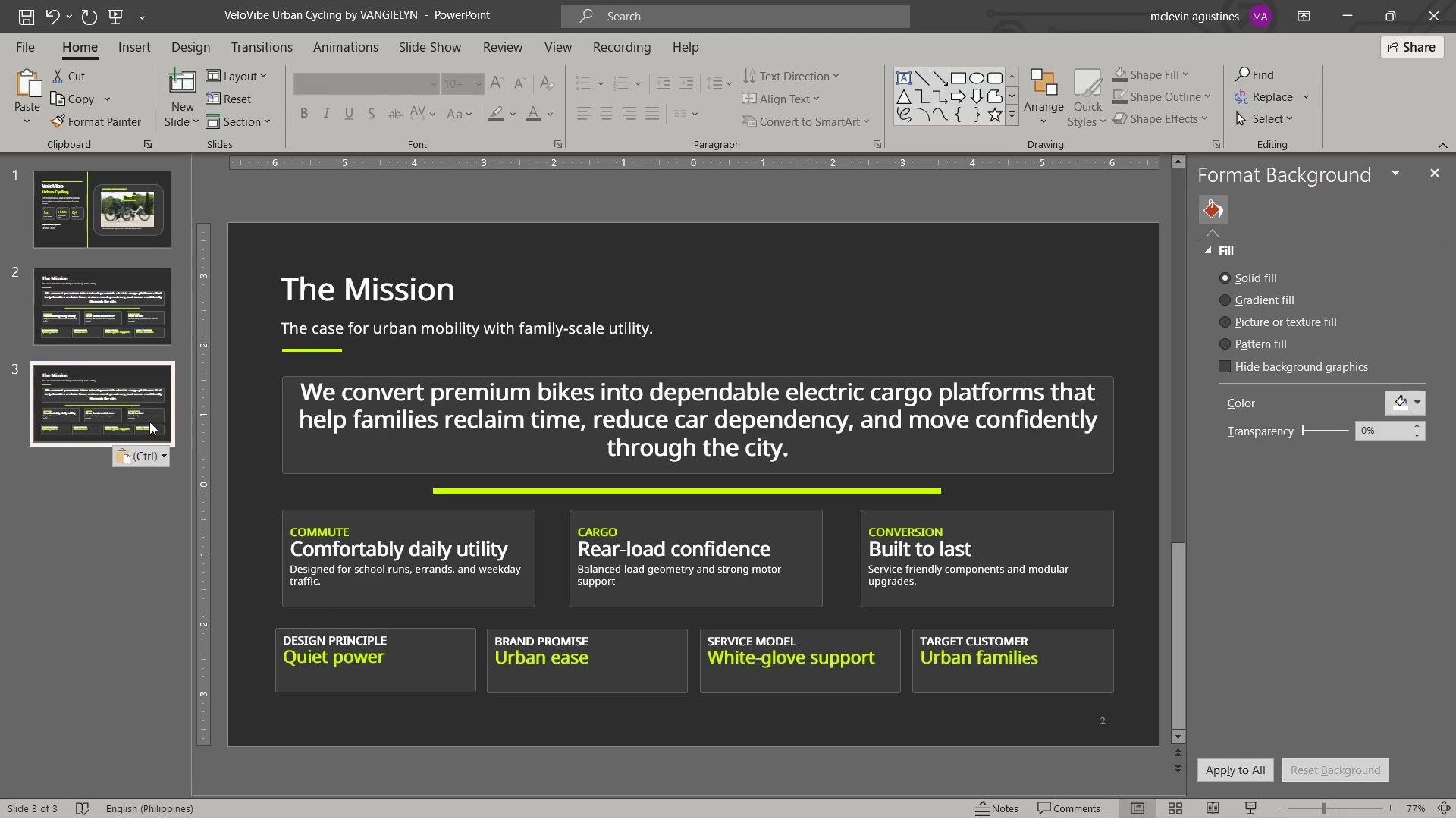 
left_click([149, 422])
 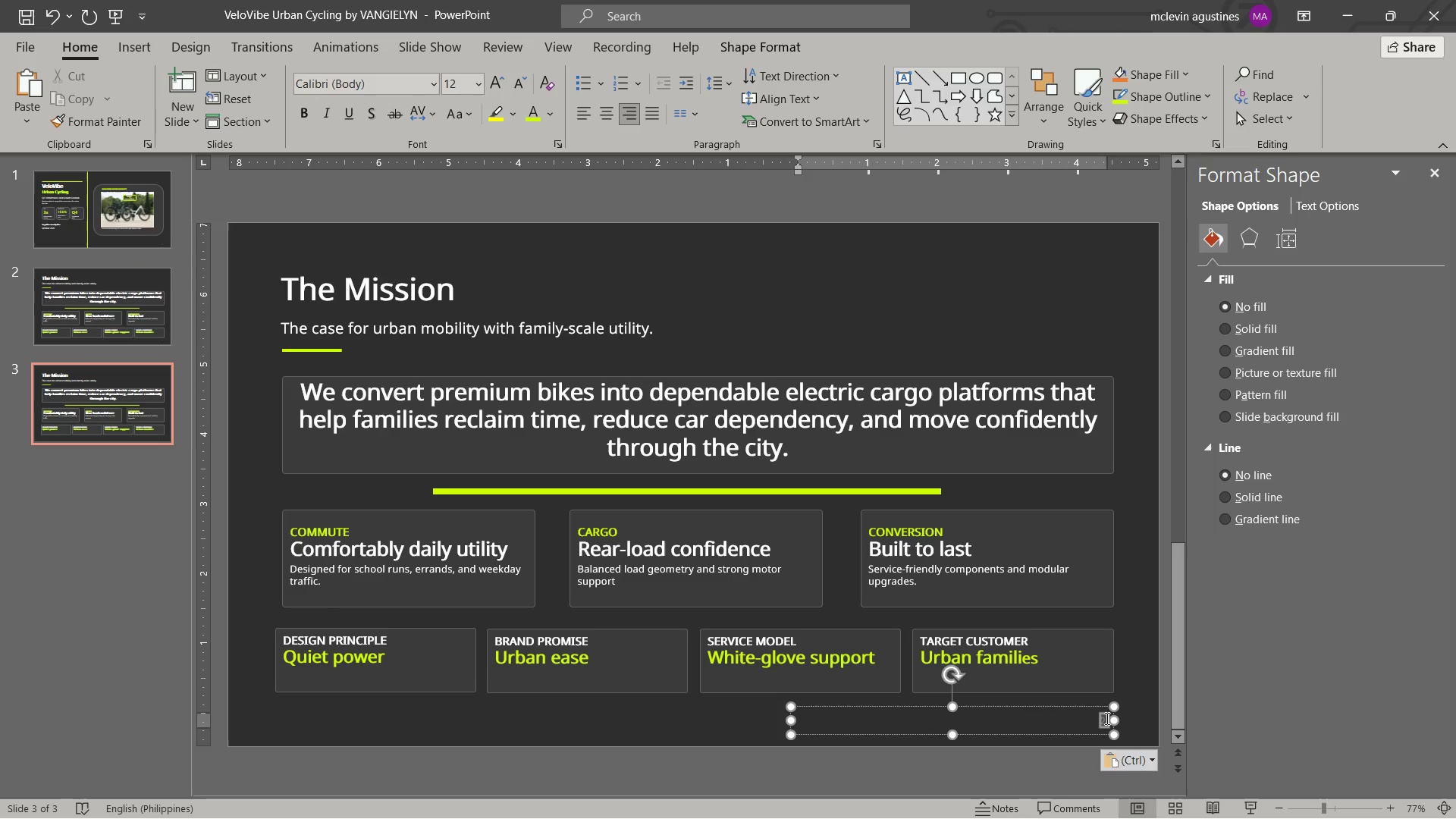 
key(Numpad3)
 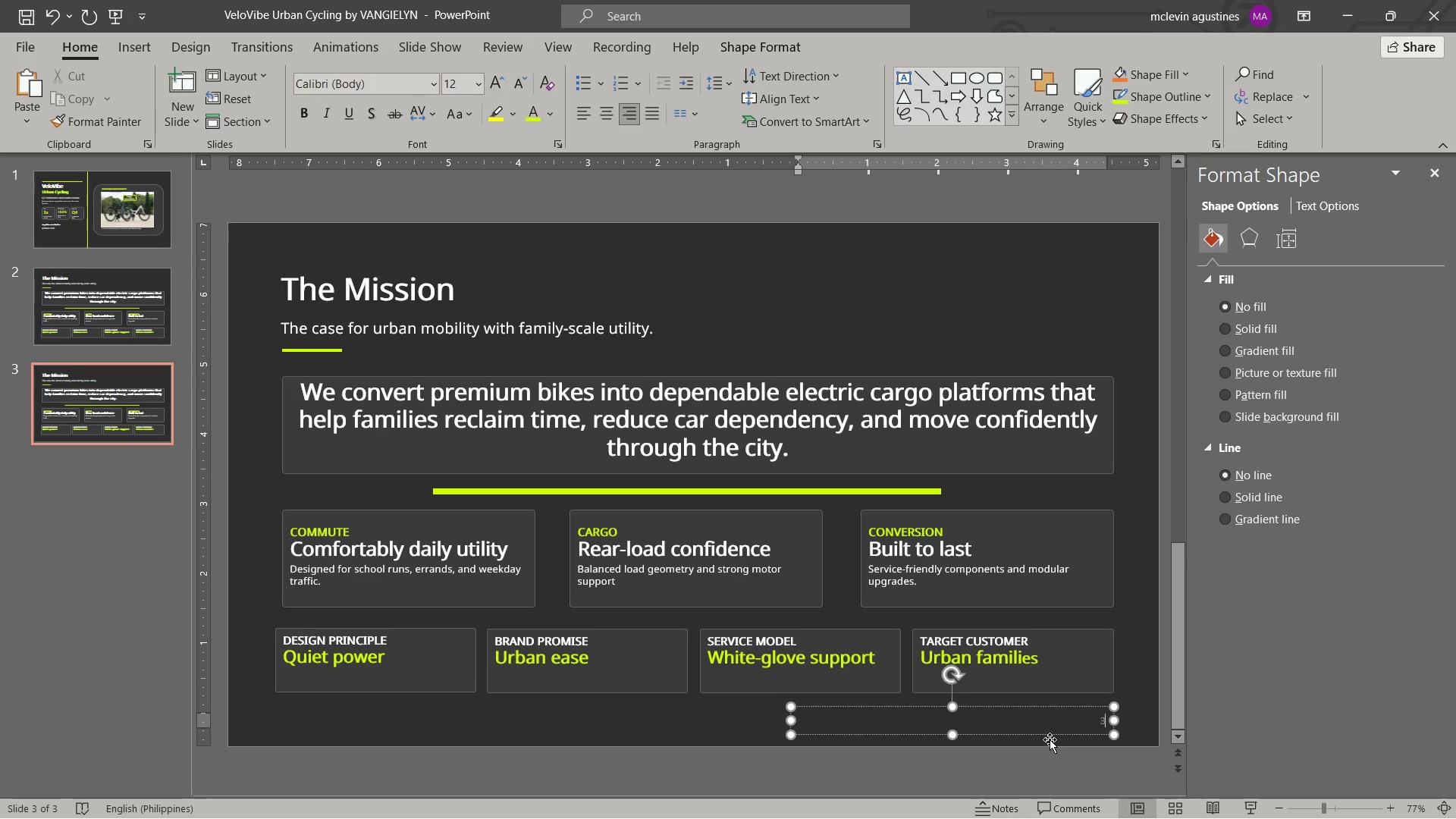 
key(Escape)
 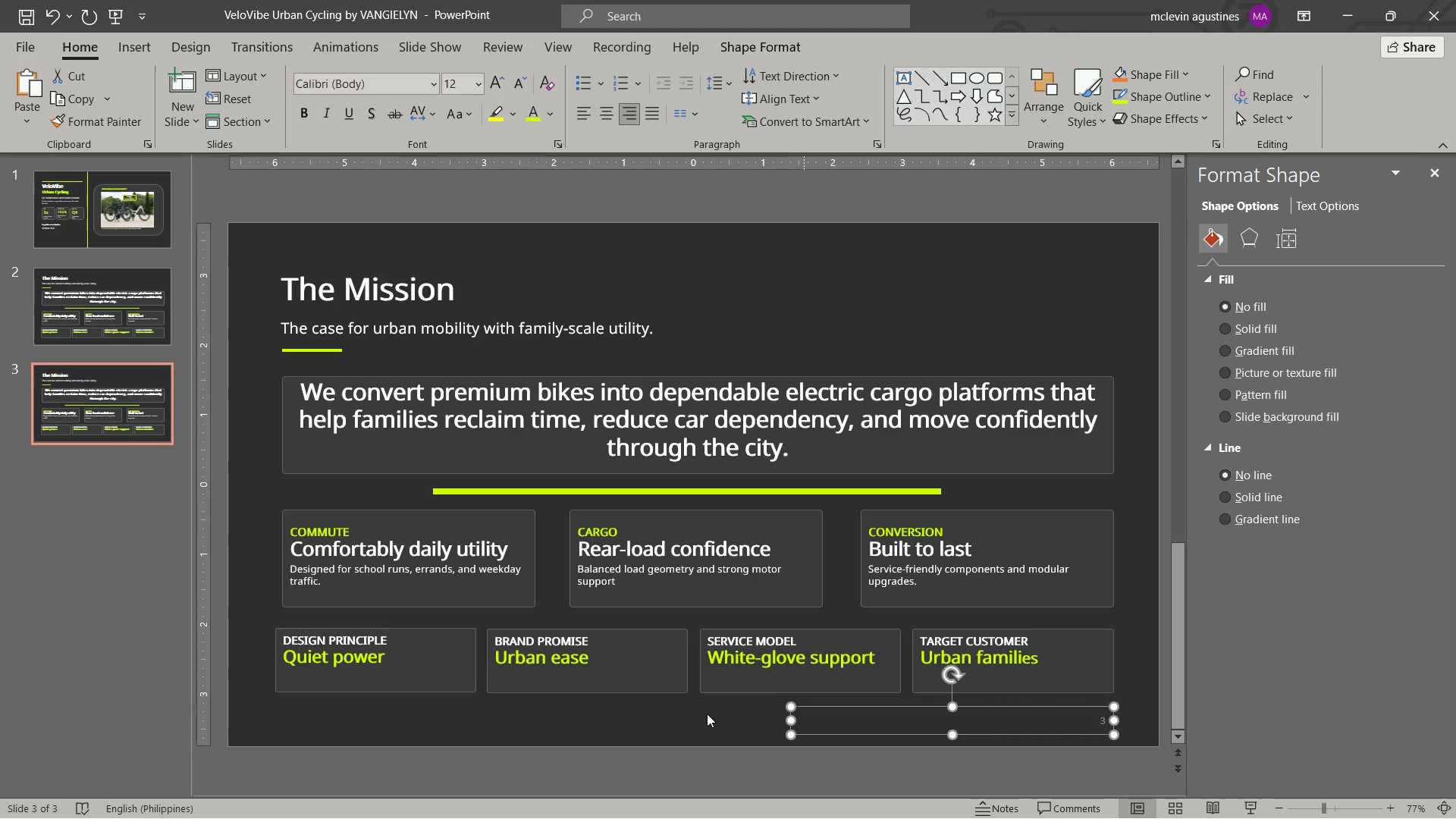 
key(Escape)
 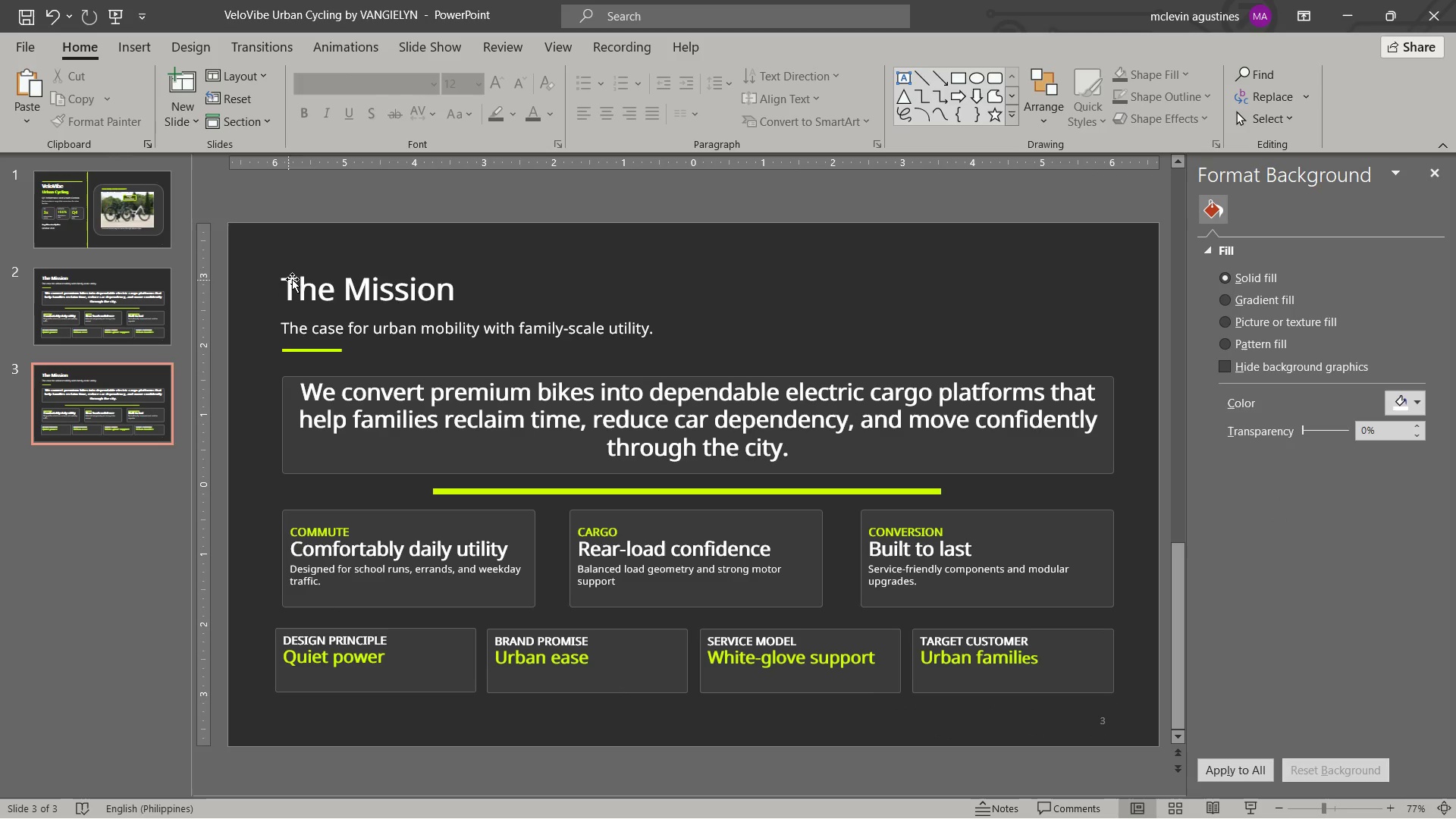 
left_click_drag(start_coordinate=[285, 284], to_coordinate=[476, 289])
 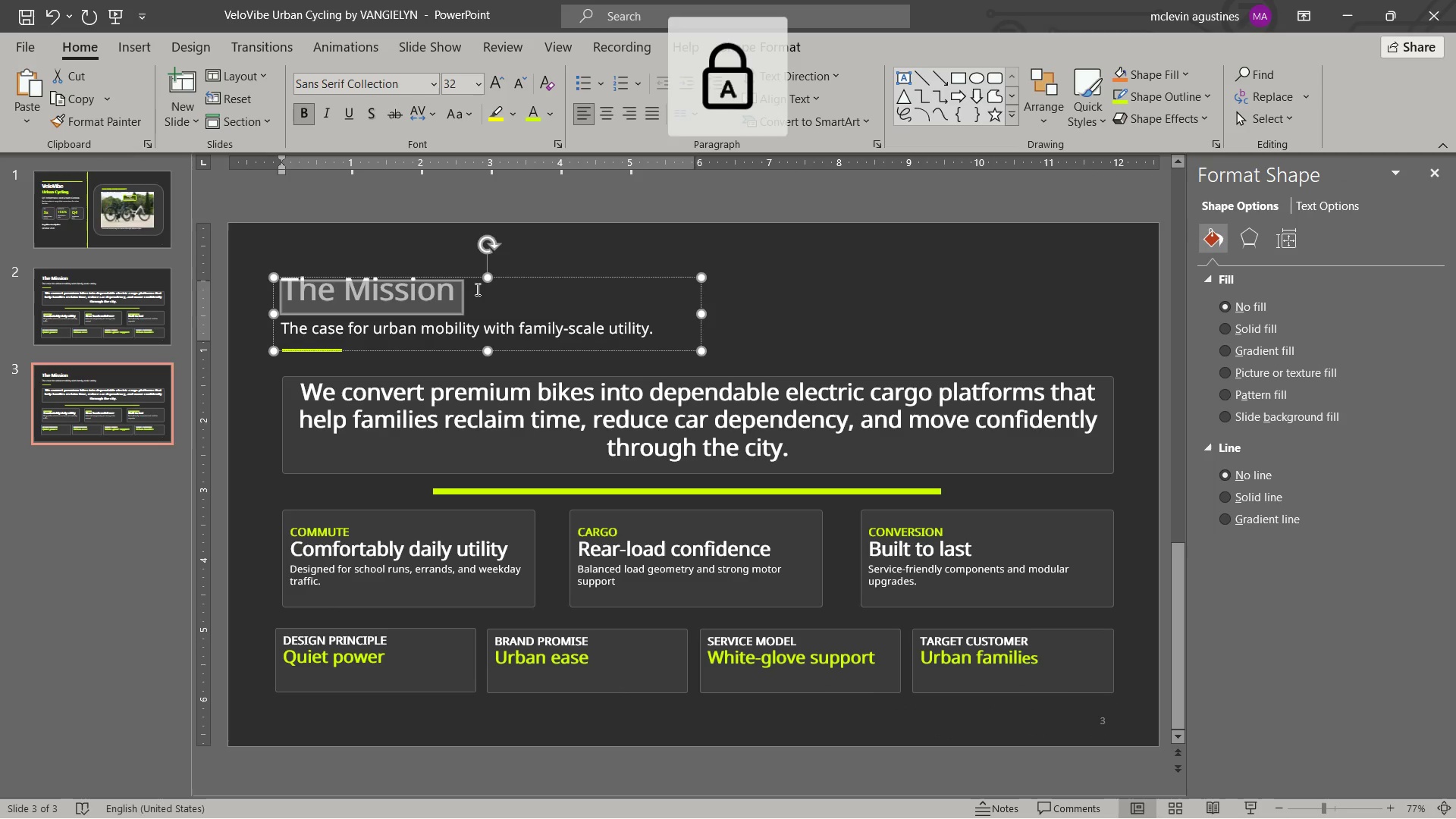 
type(Q3 Financial Highlights)
 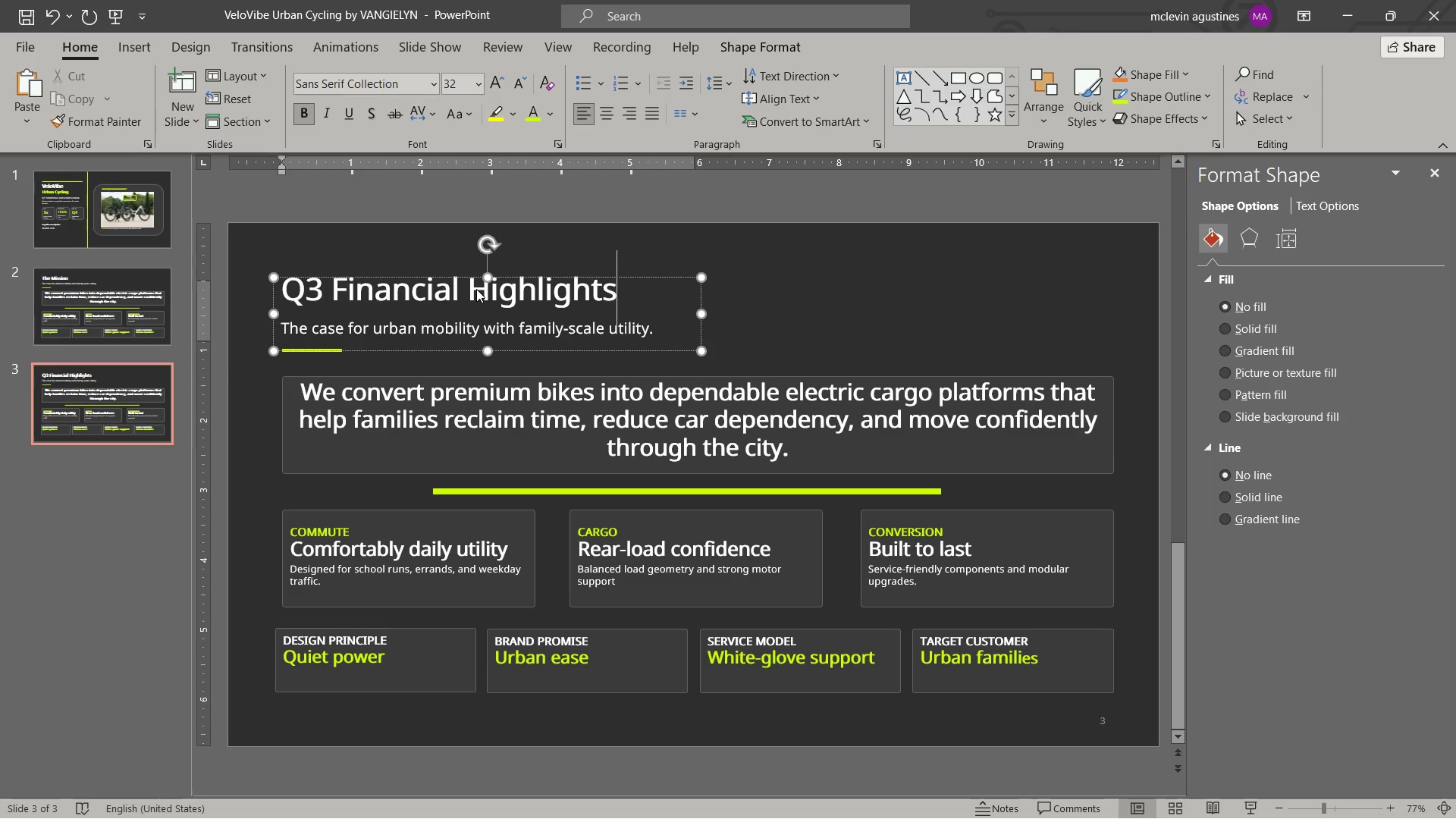 
left_click([748, 283])
 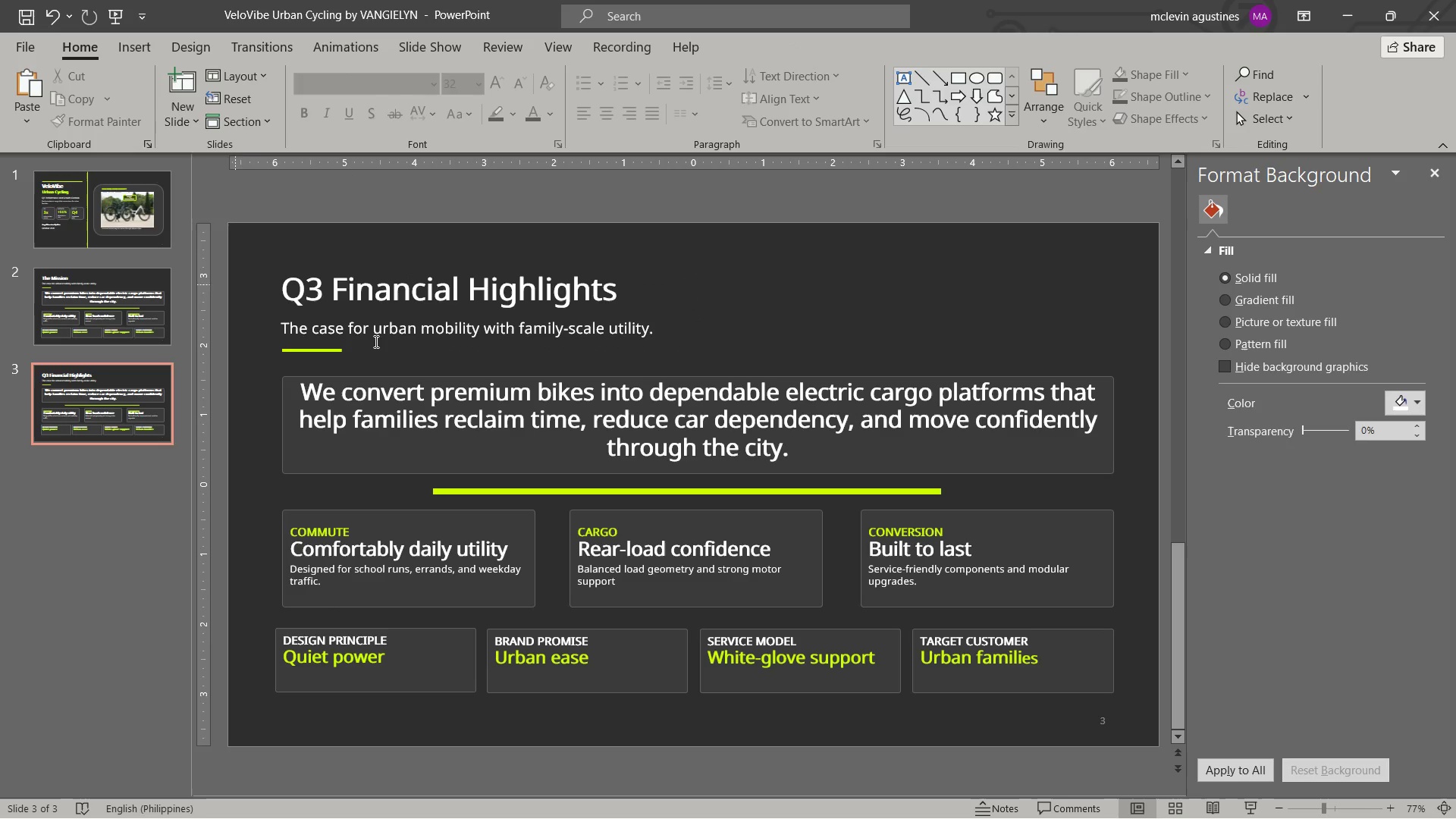 
wait(5.08)
 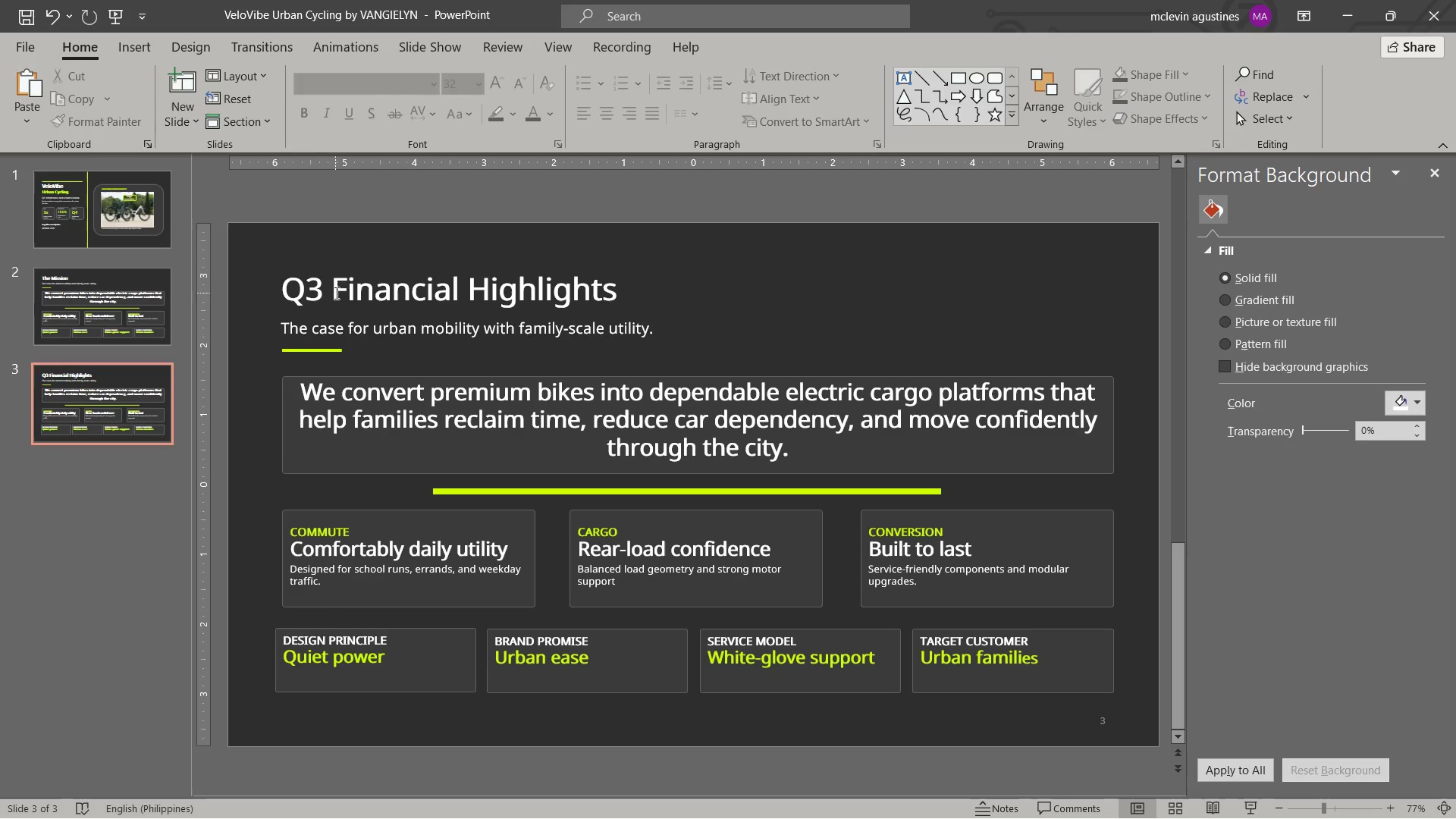 
left_click_drag(start_coordinate=[283, 328], to_coordinate=[664, 328])
 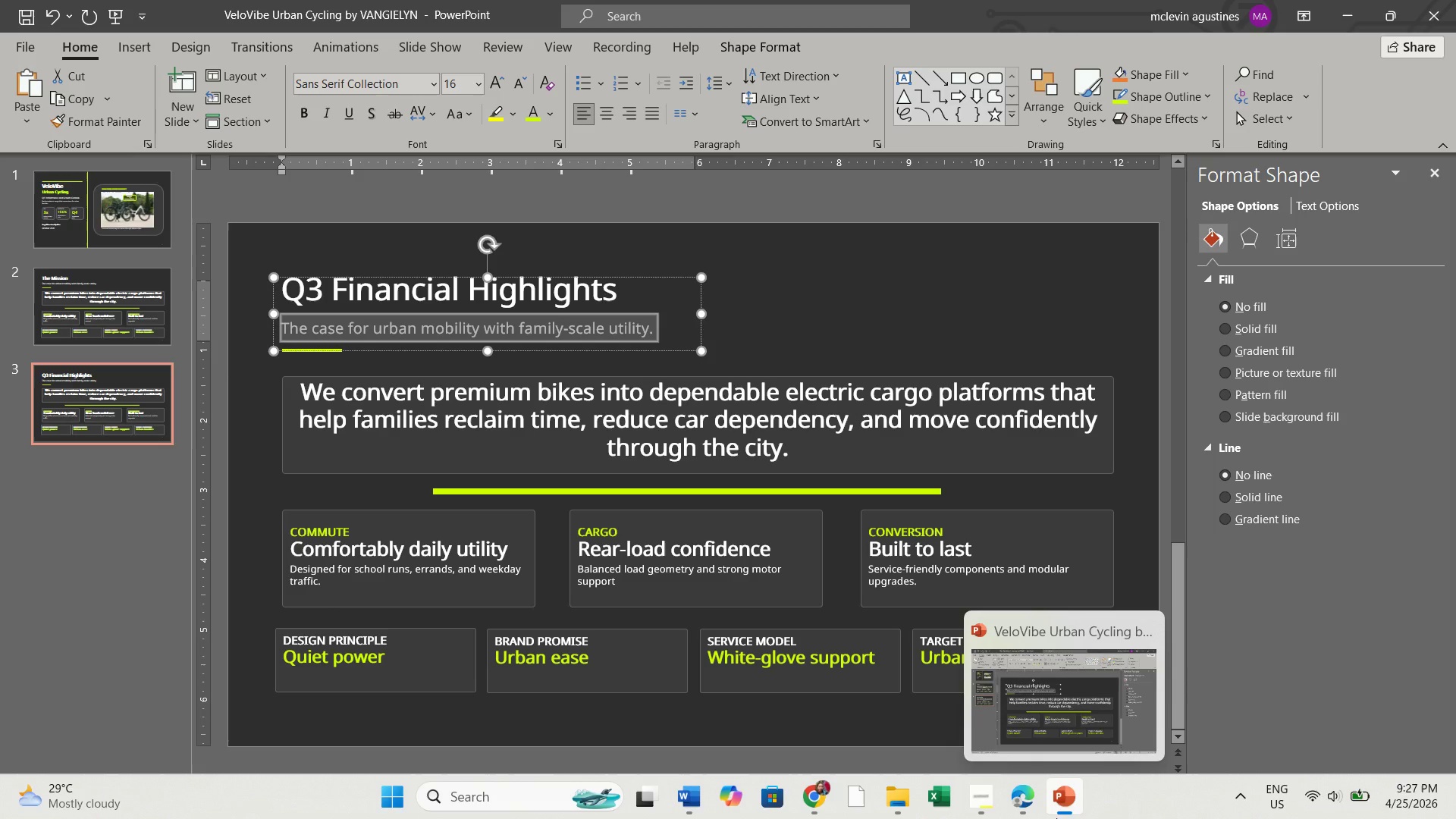 
wait(41.91)
 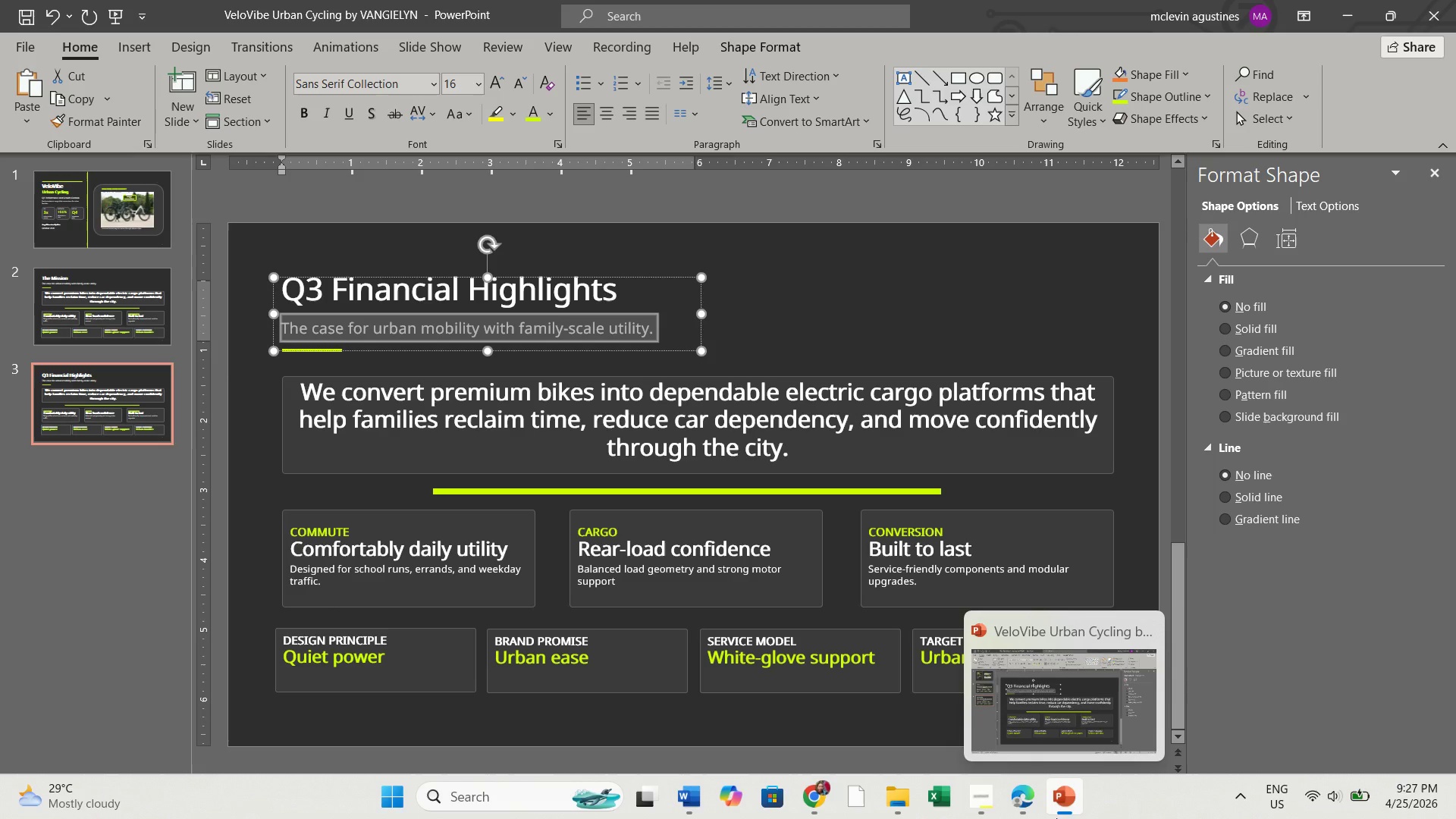 
left_click([827, 808])
 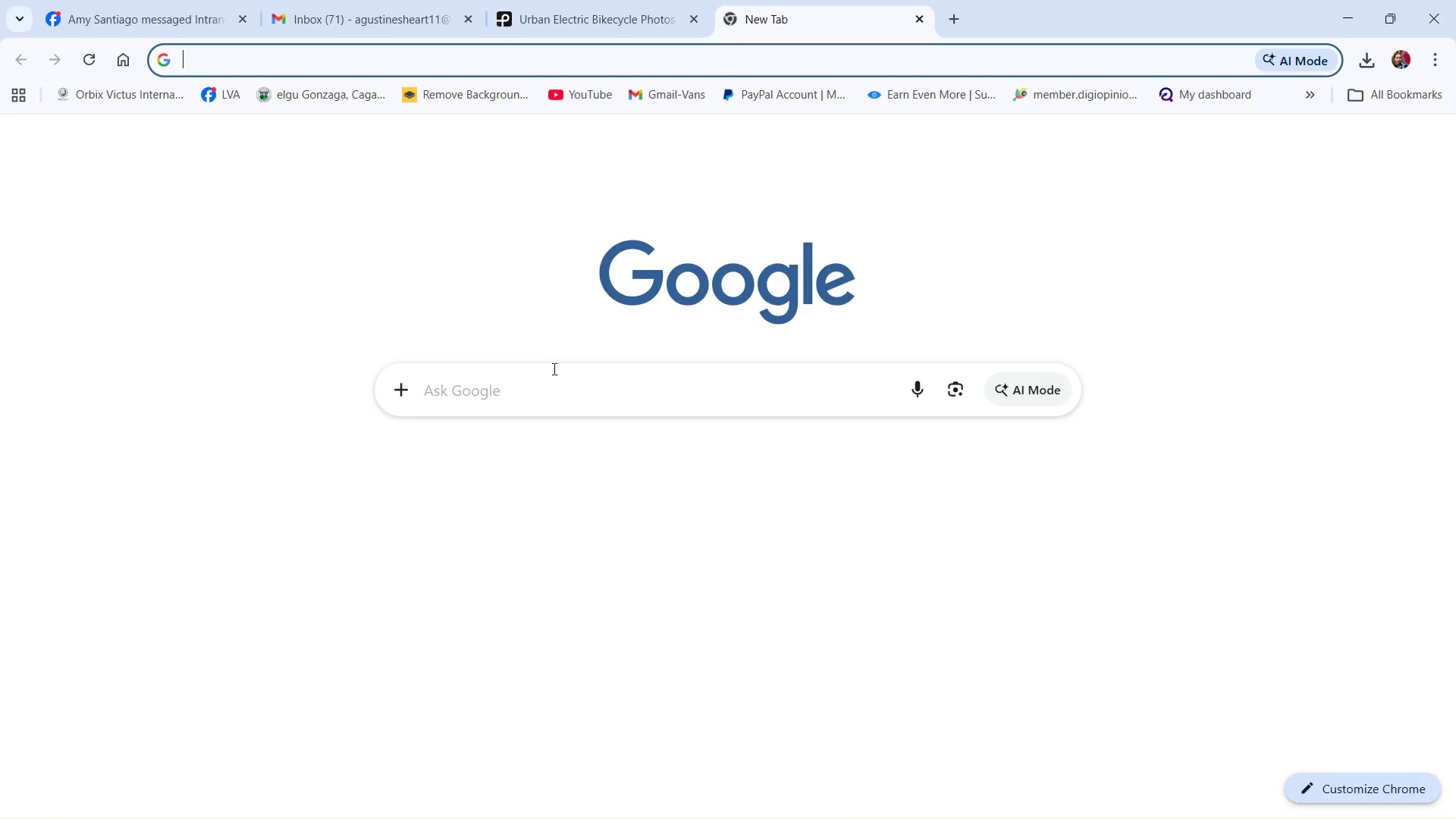 
left_click([577, 94])
 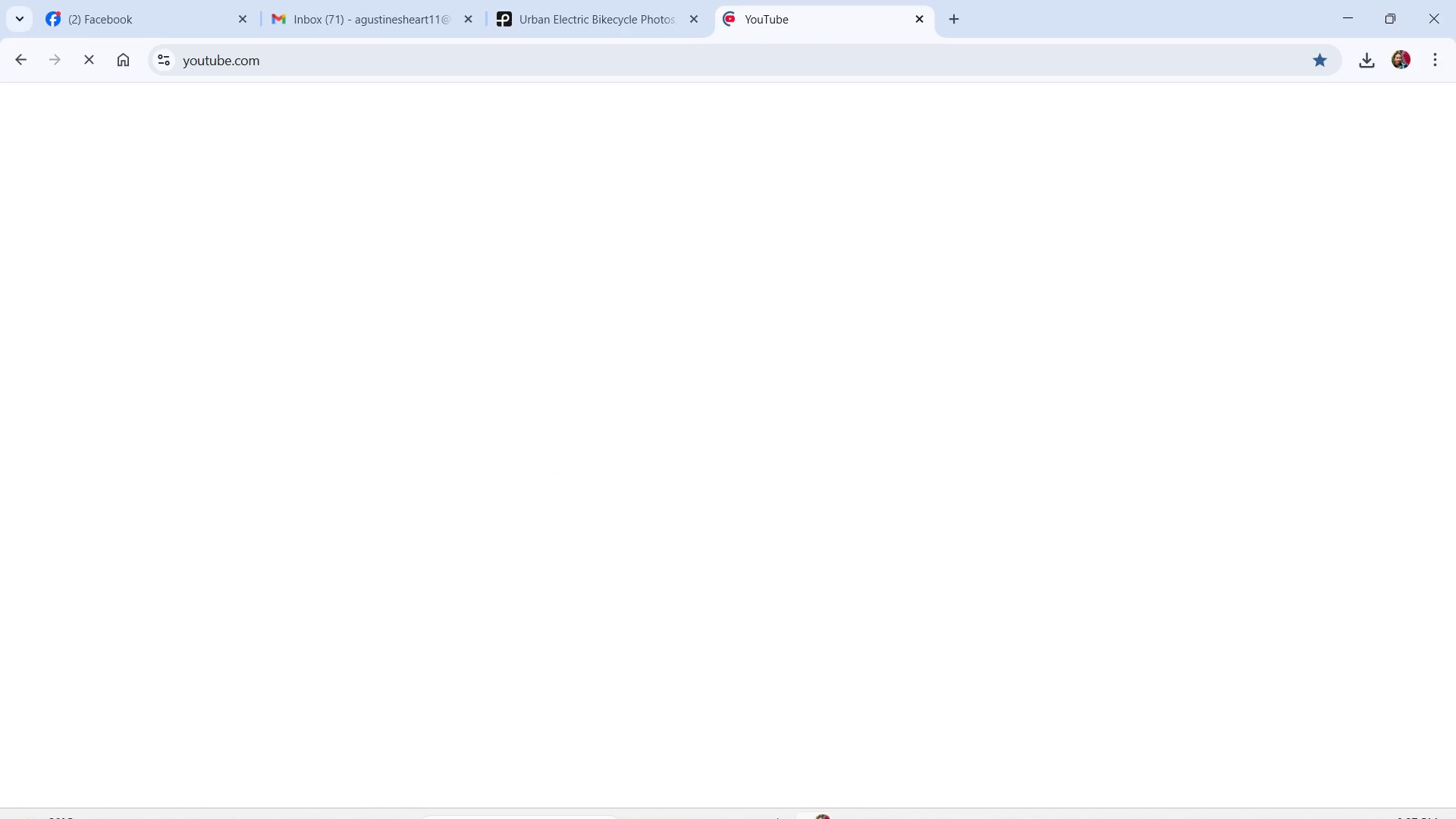 
wait(9.89)
 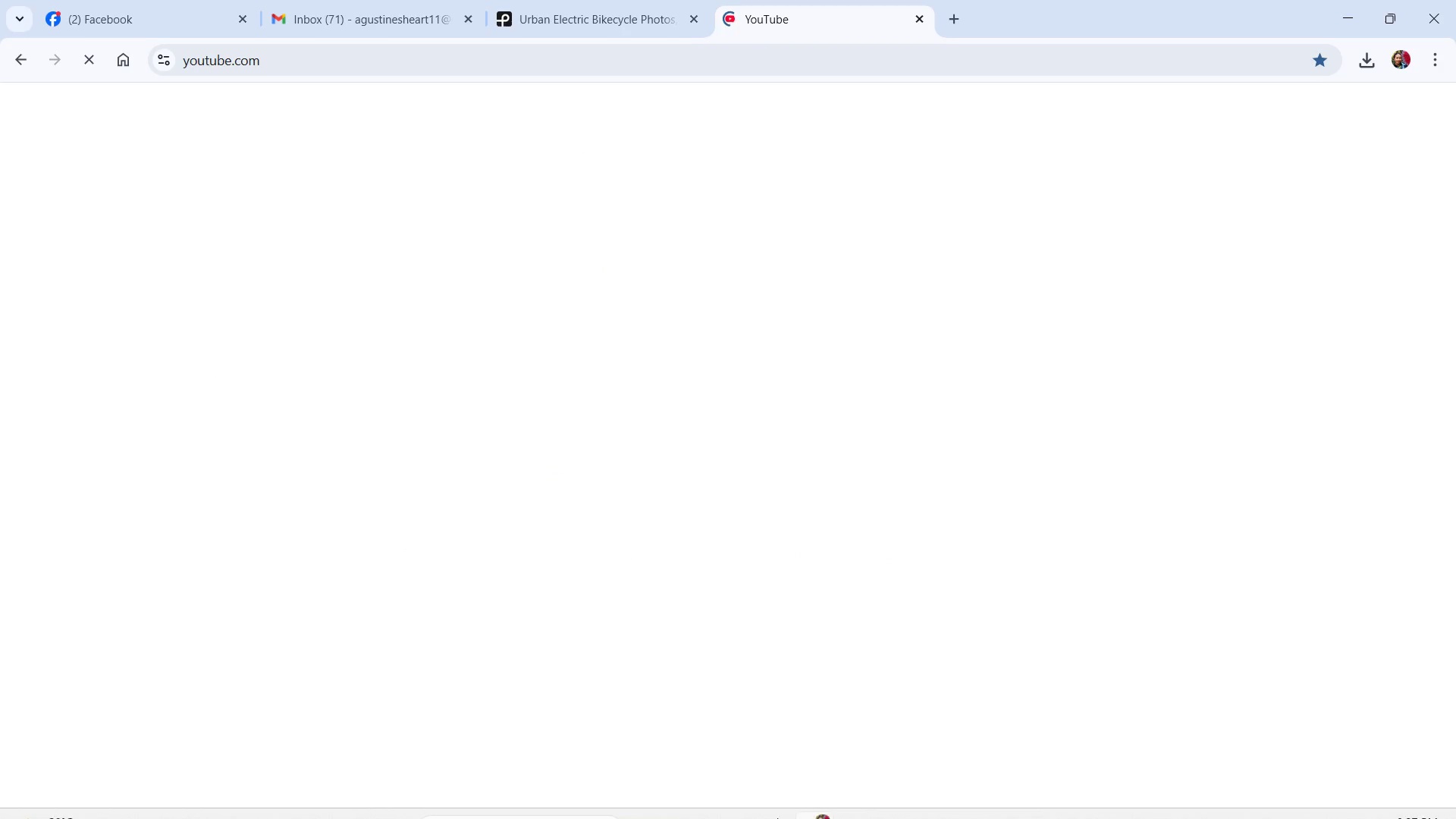 
scroll: coordinate [750, 609], scroll_direction: down, amount: 1.0
 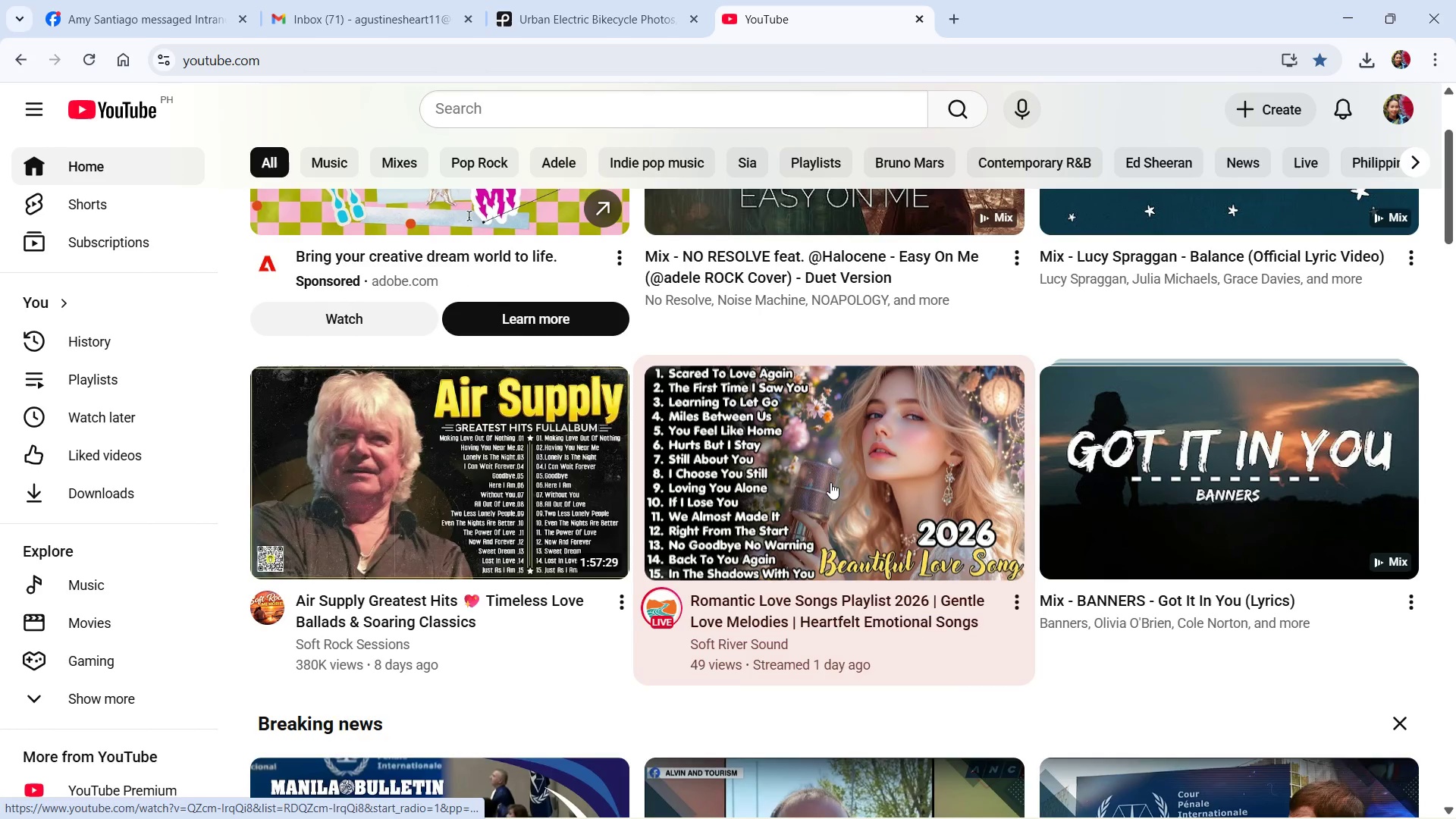 
wait(6.72)
 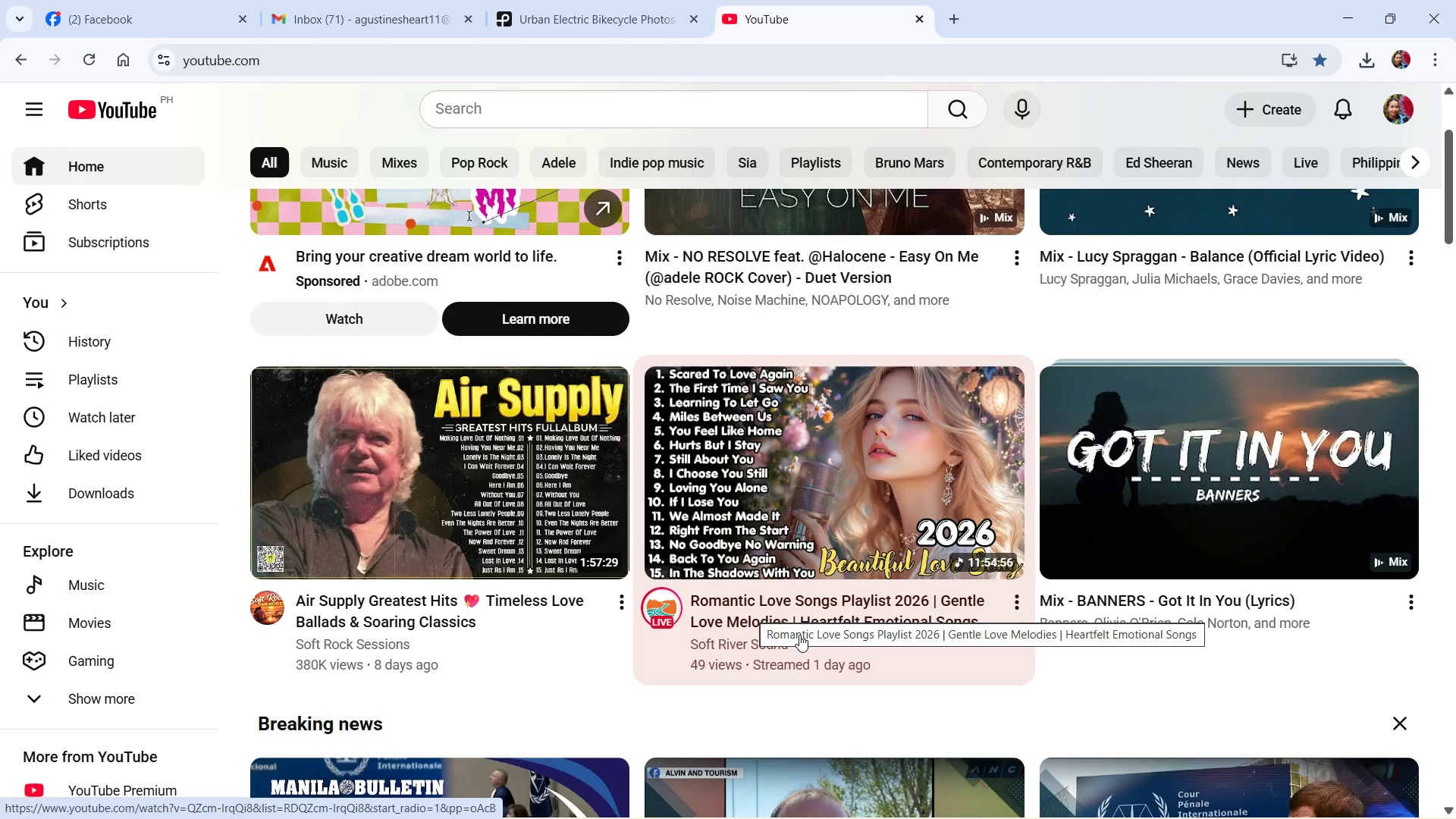 
scroll: coordinate [833, 481], scroll_direction: down, amount: 9.0
 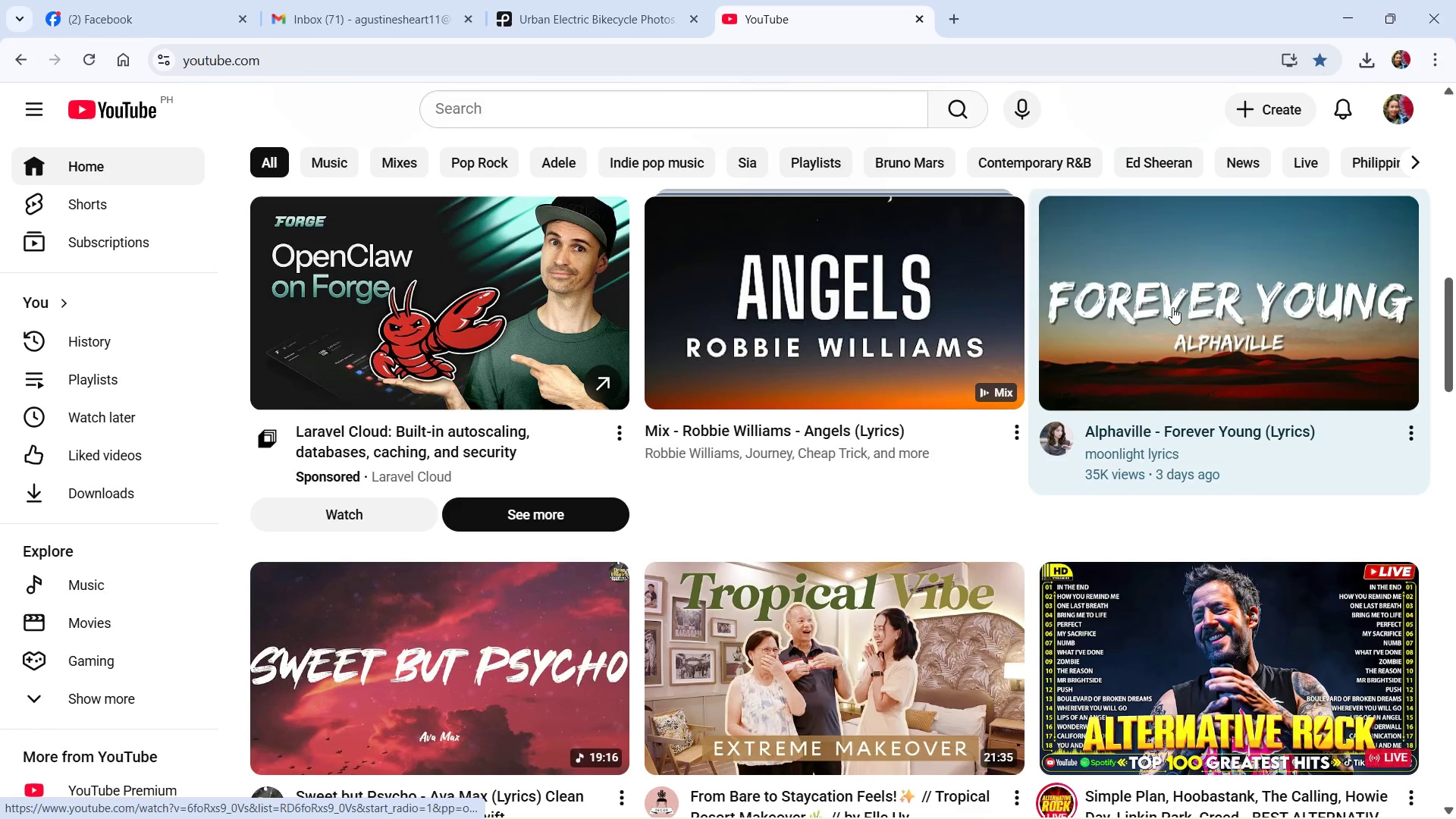 
wait(5.48)
 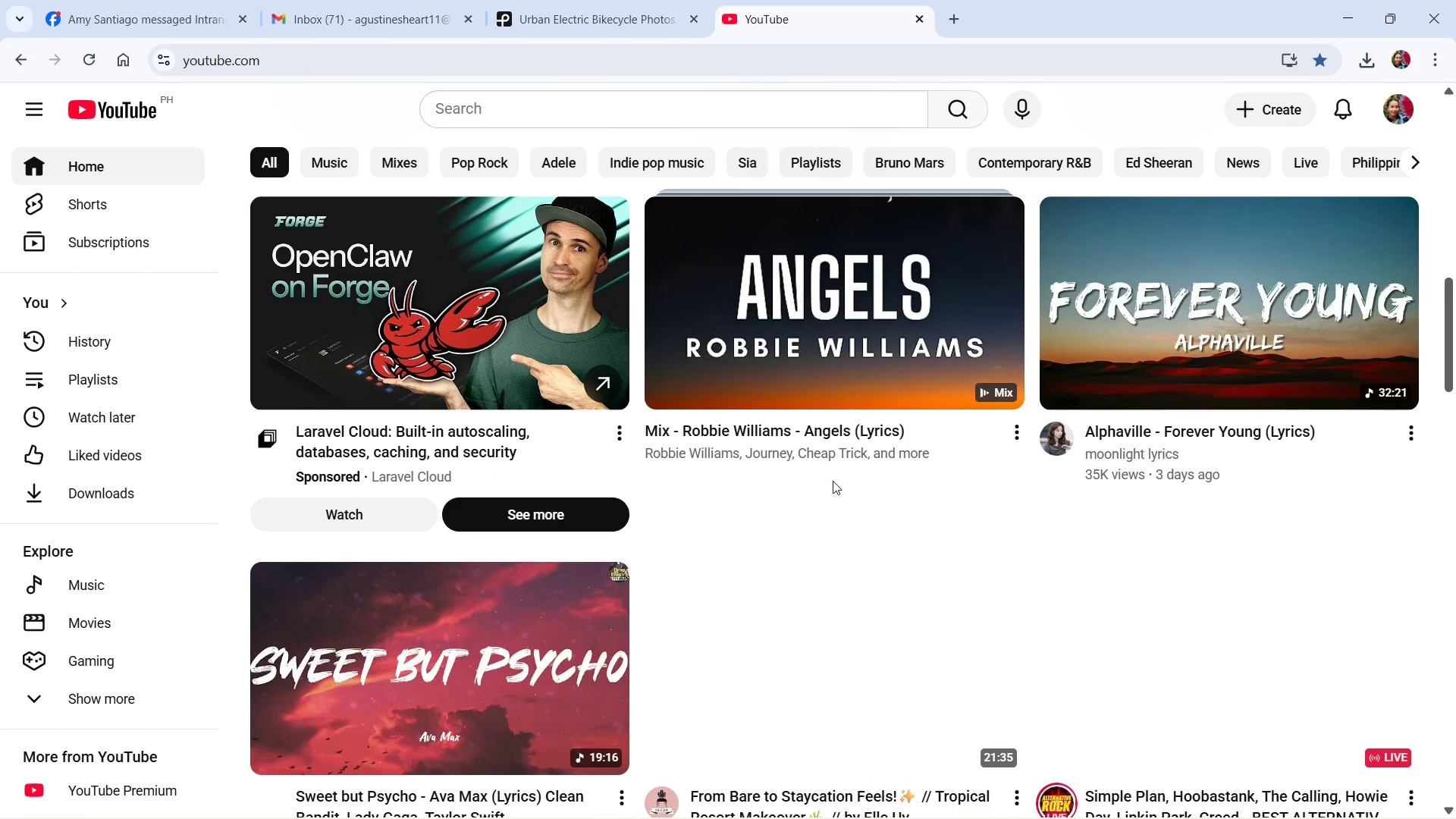 
left_click([1228, 272])
 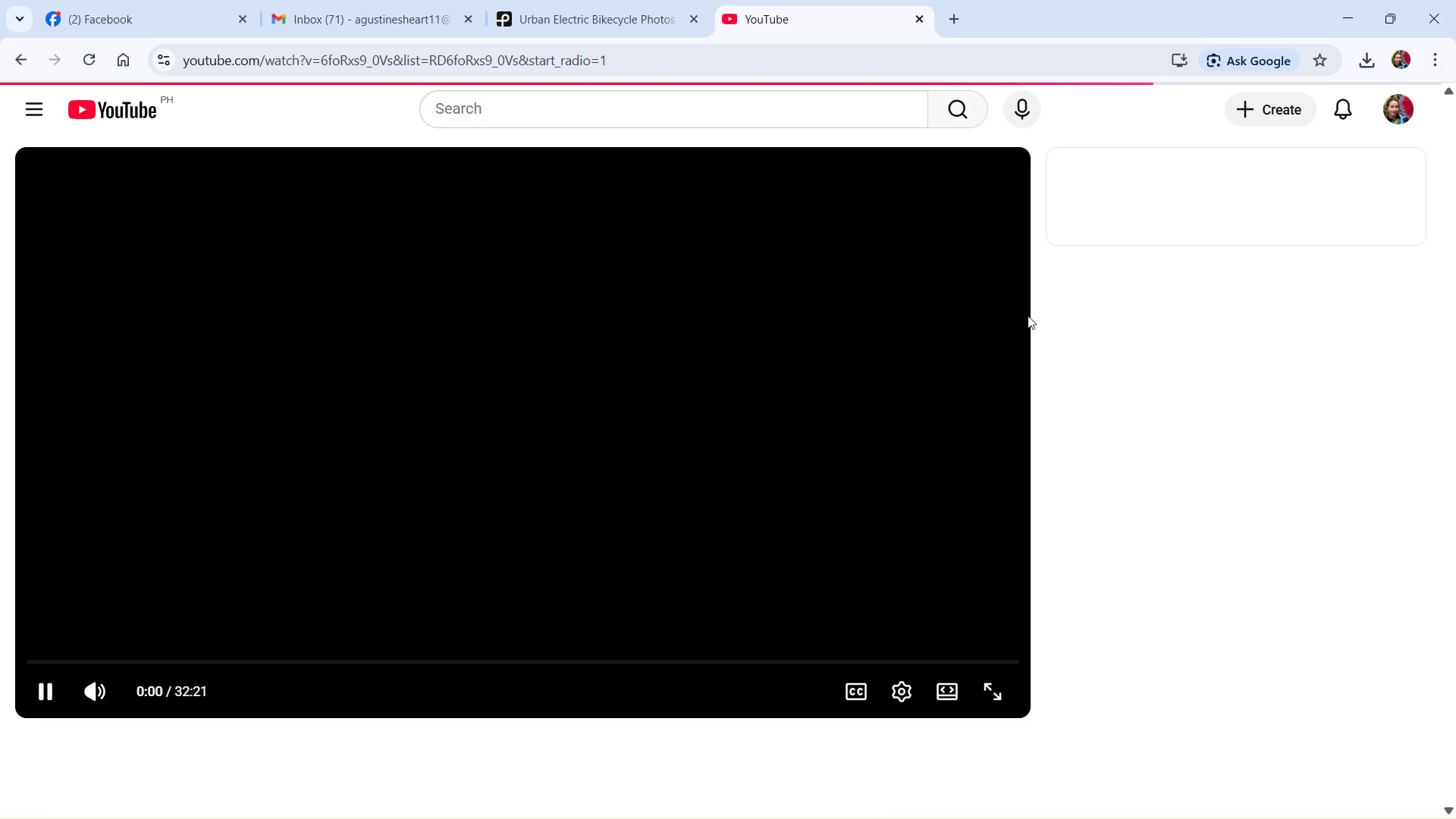 
key(Alt+AltLeft)
 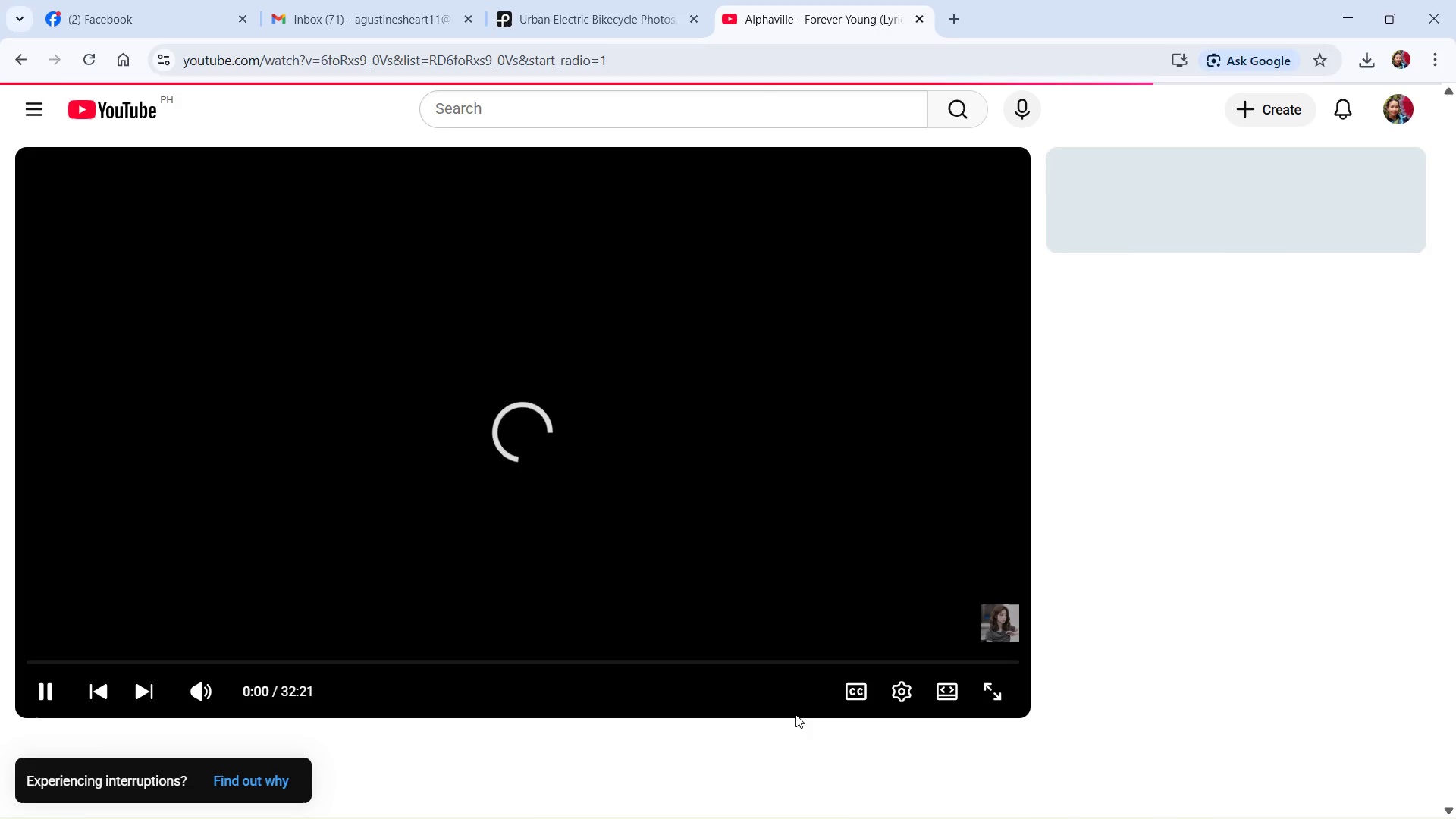 
key(Tab)
type(revenue growth )
 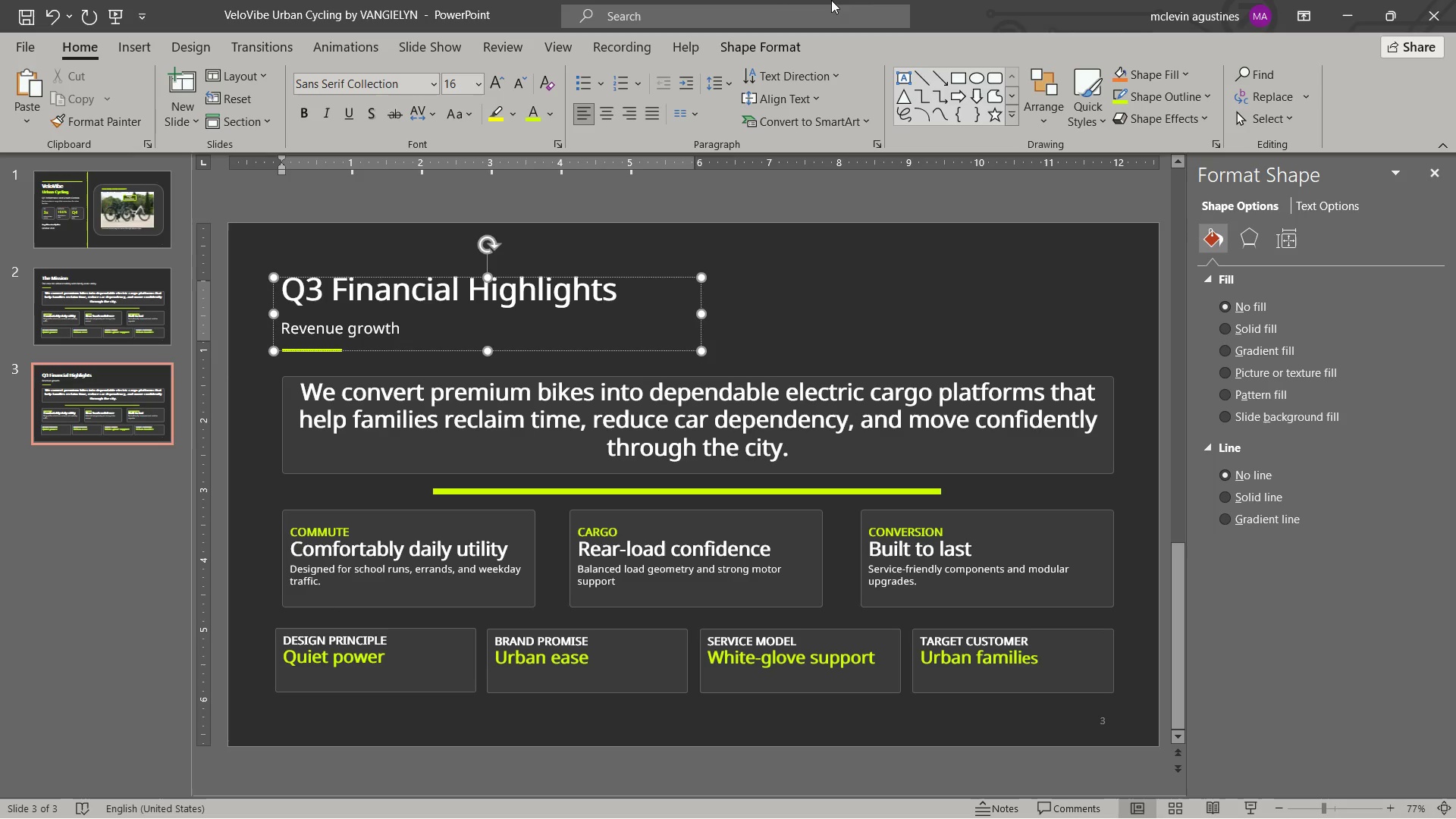 
key(Alt+AltLeft)
 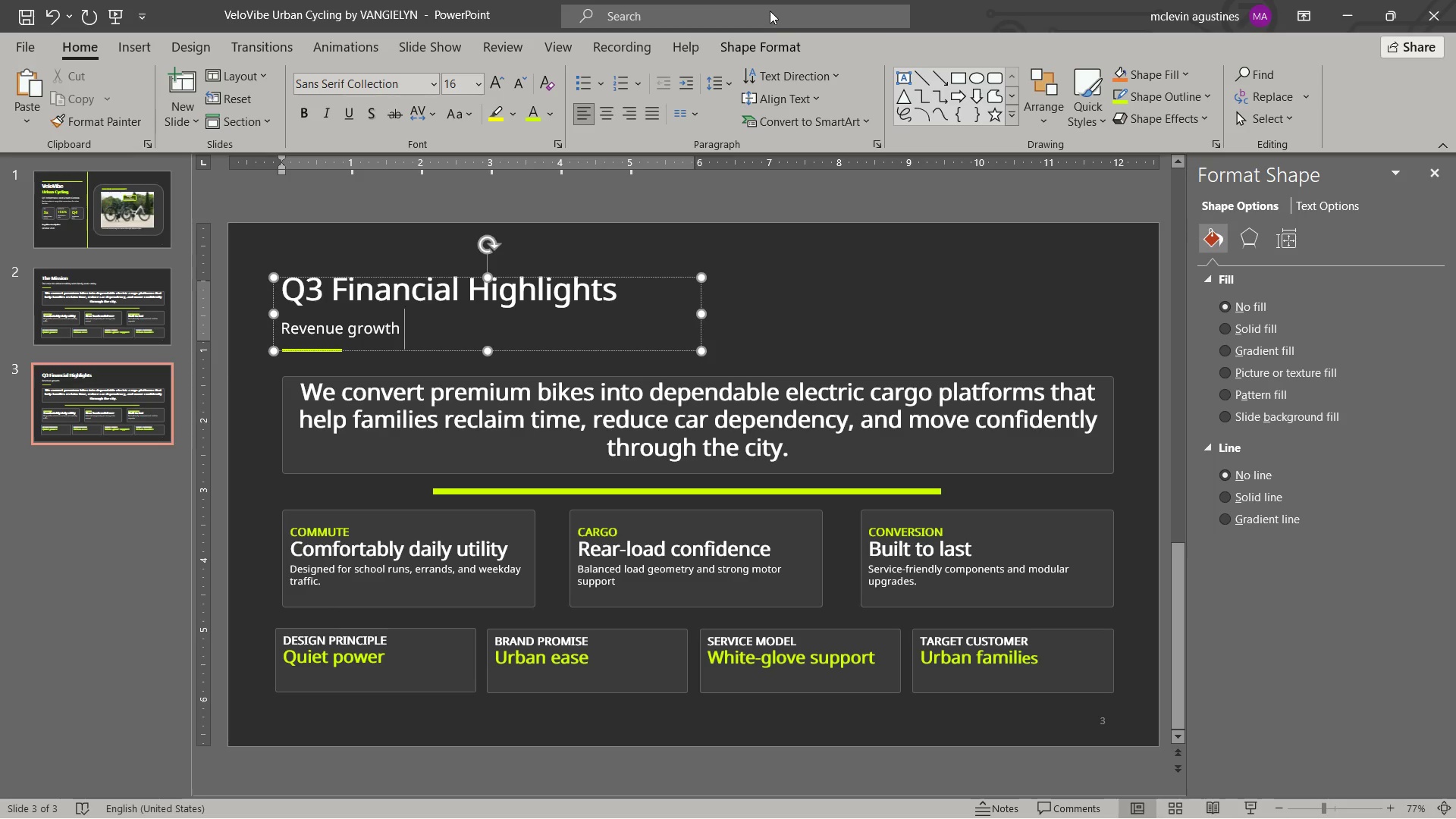 
key(Alt+Tab)
 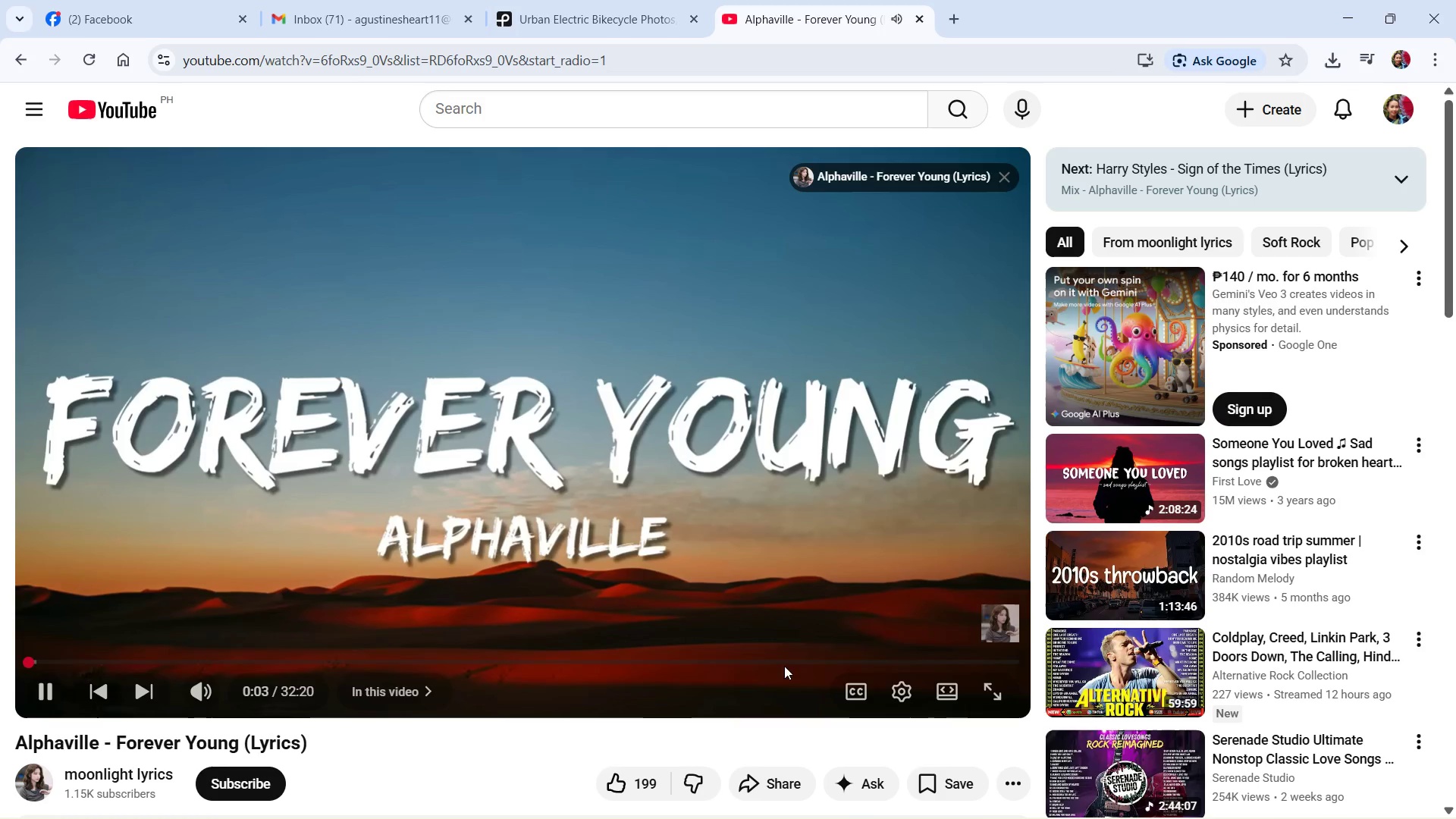 
key(Alt+AltLeft)
 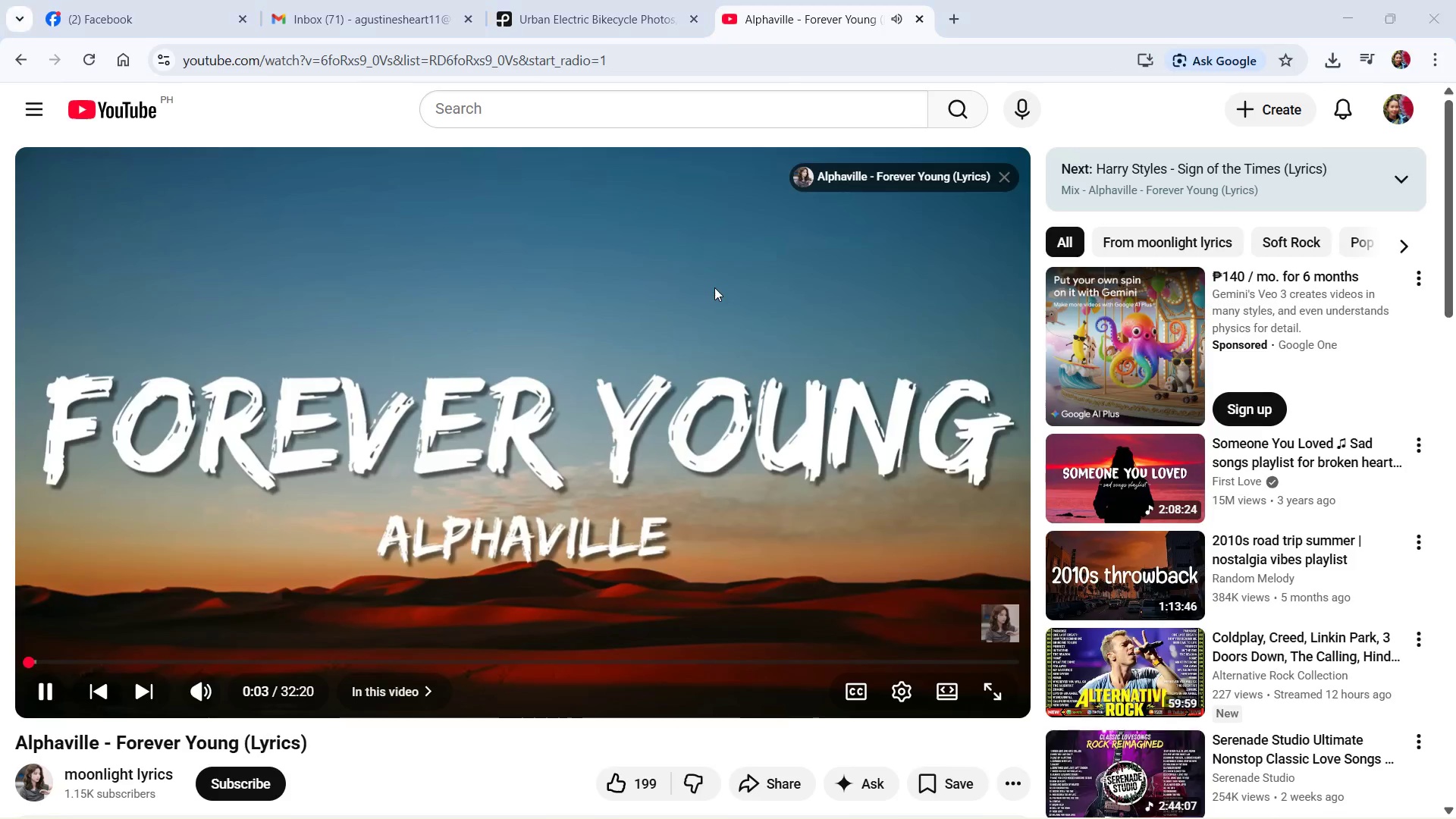 
key(Tab)
type(accelerated through the quarter as convrsions and service jobs sclaed together)
 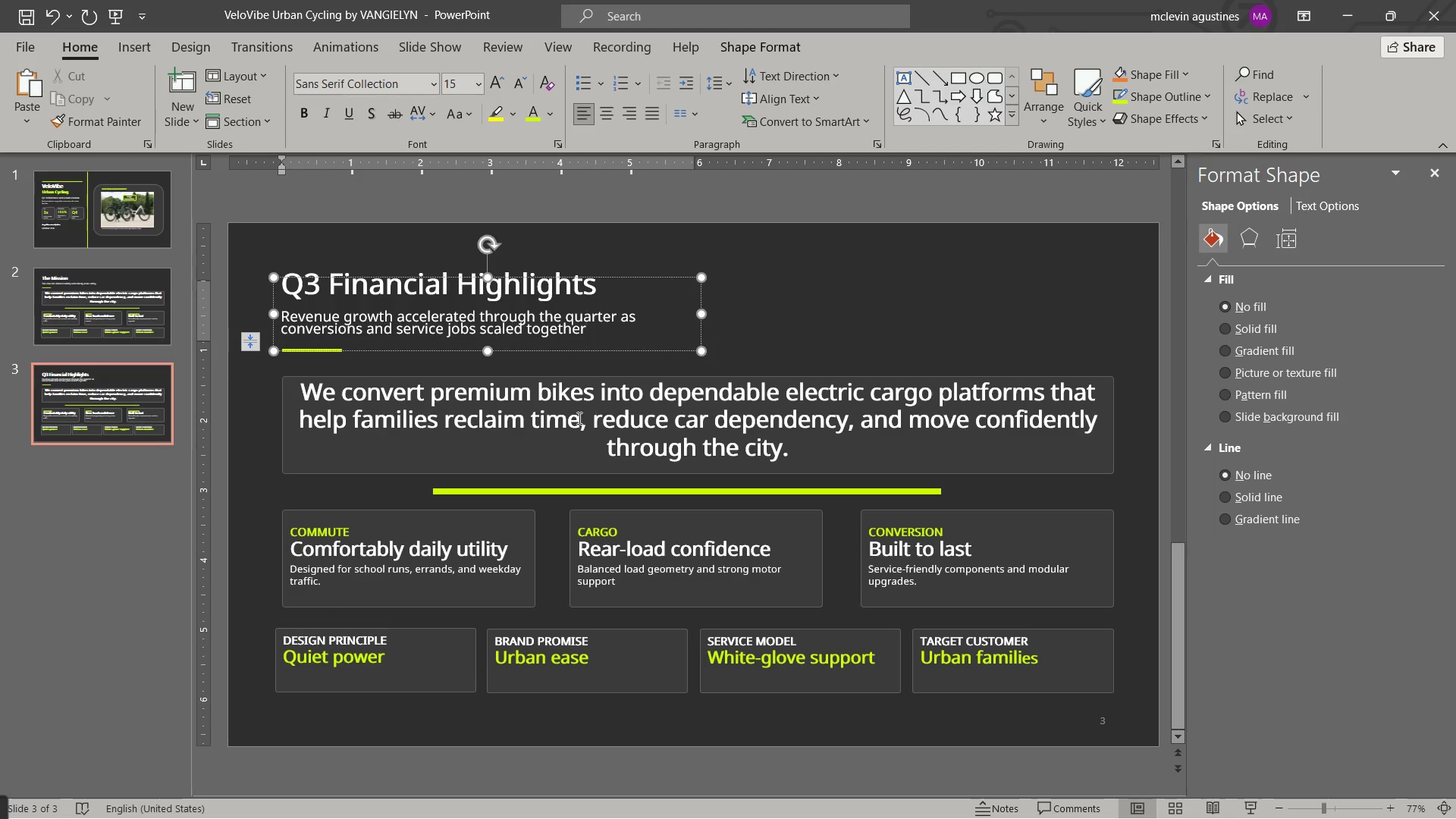 
left_click_drag(start_coordinate=[703, 314], to_coordinate=[1059, 339])
 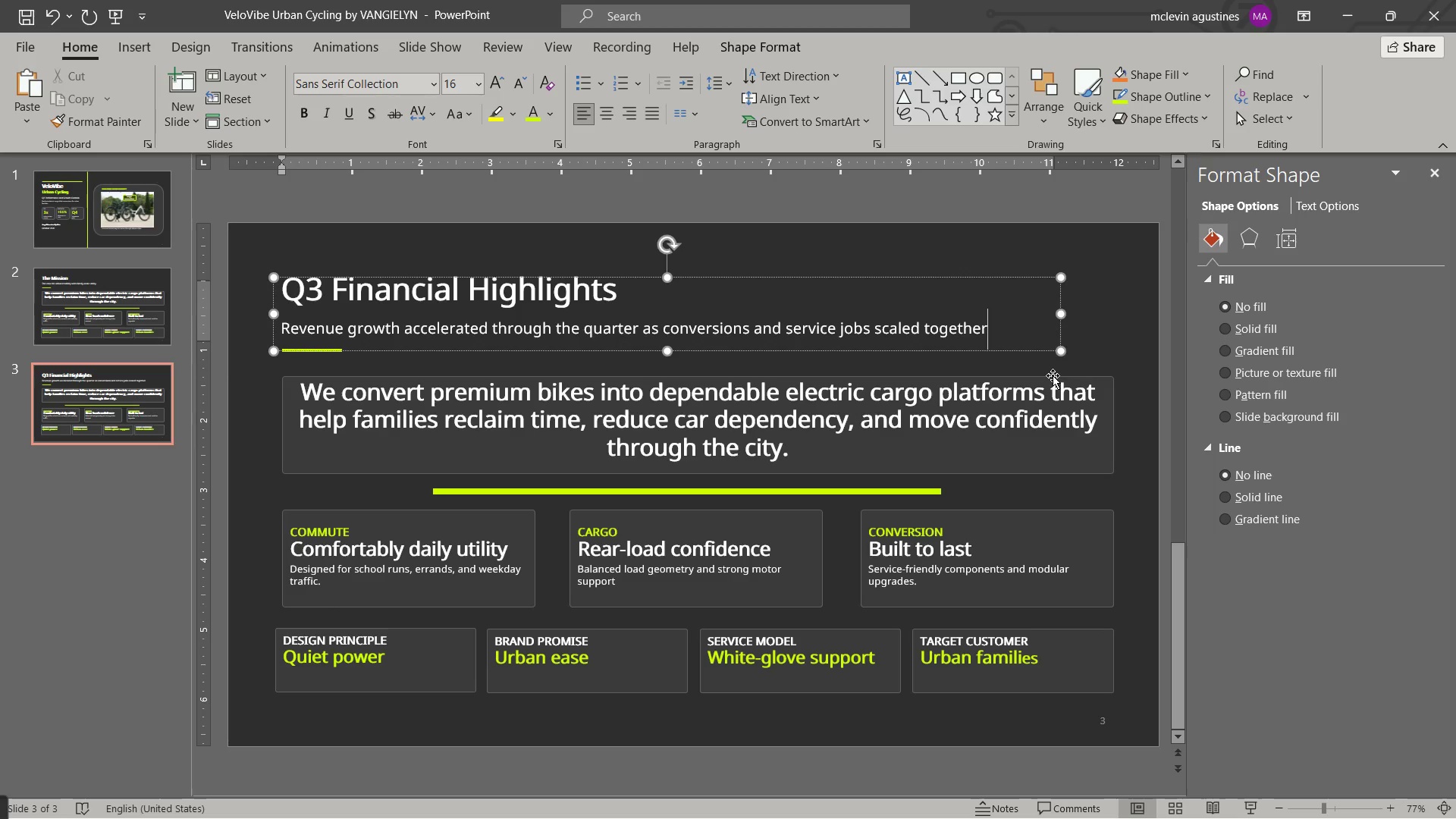 
key(Period)
 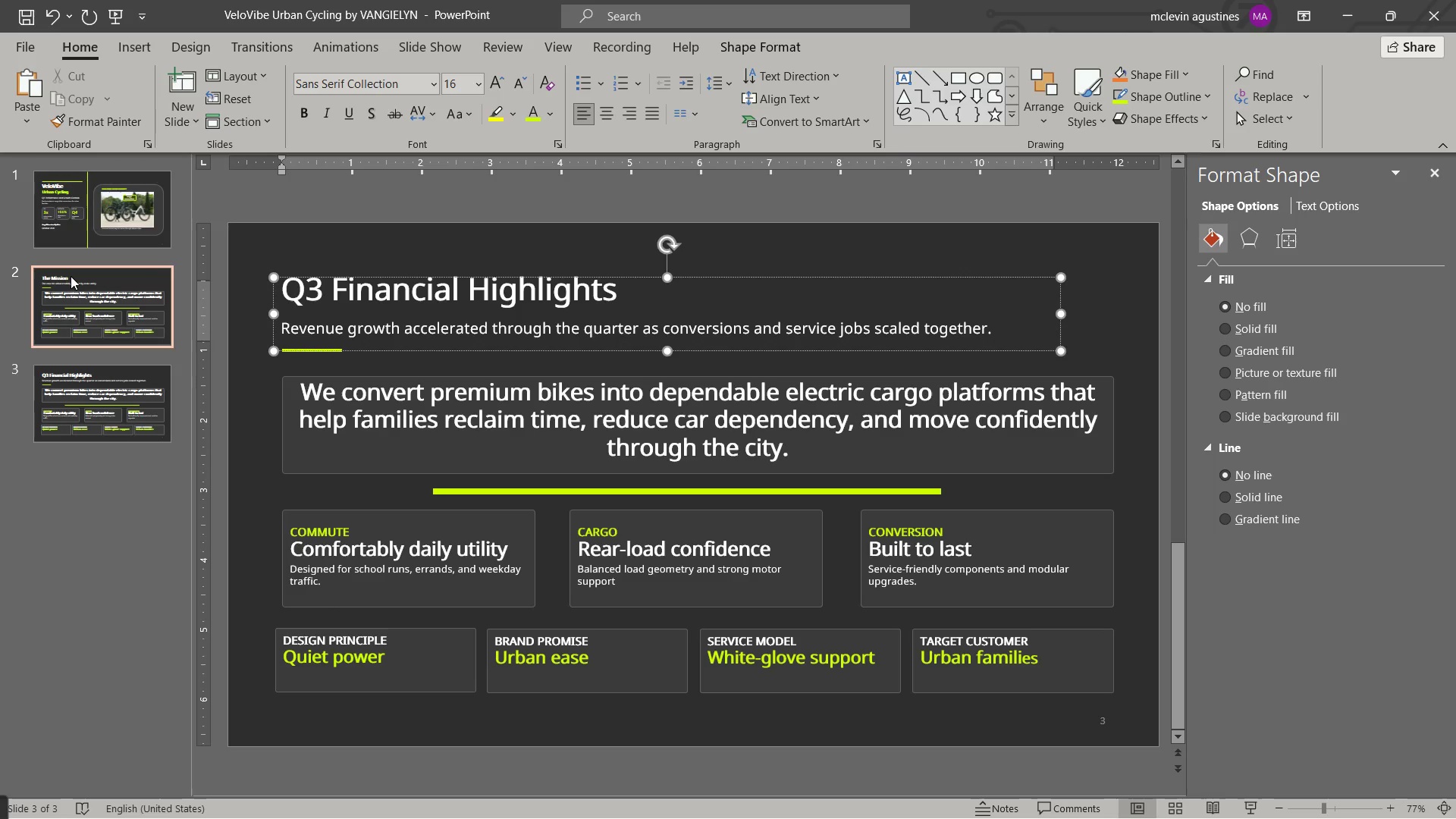 
left_click([423, 335])
 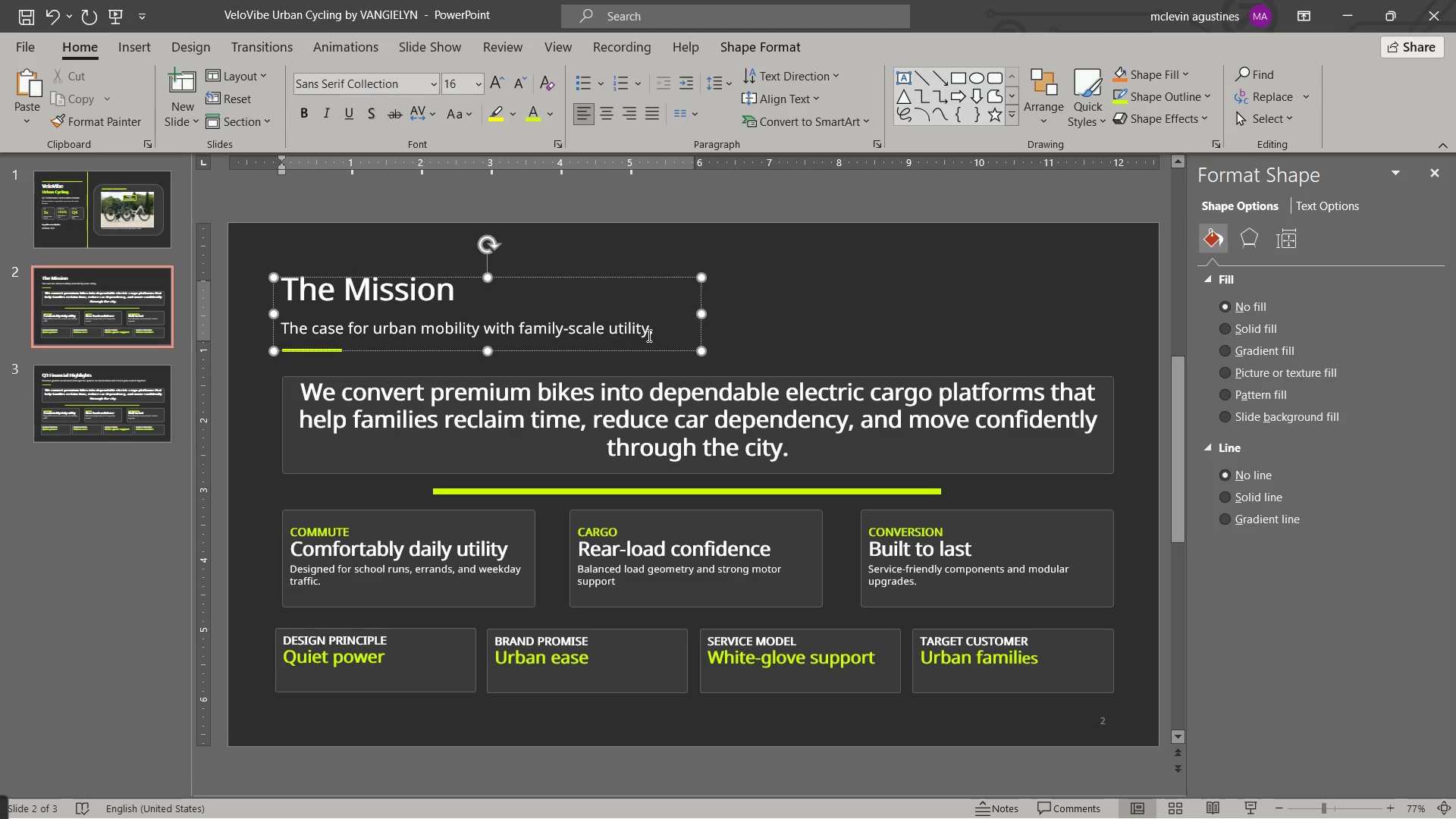 
left_click_drag(start_coordinate=[657, 334], to_coordinate=[356, 293])
 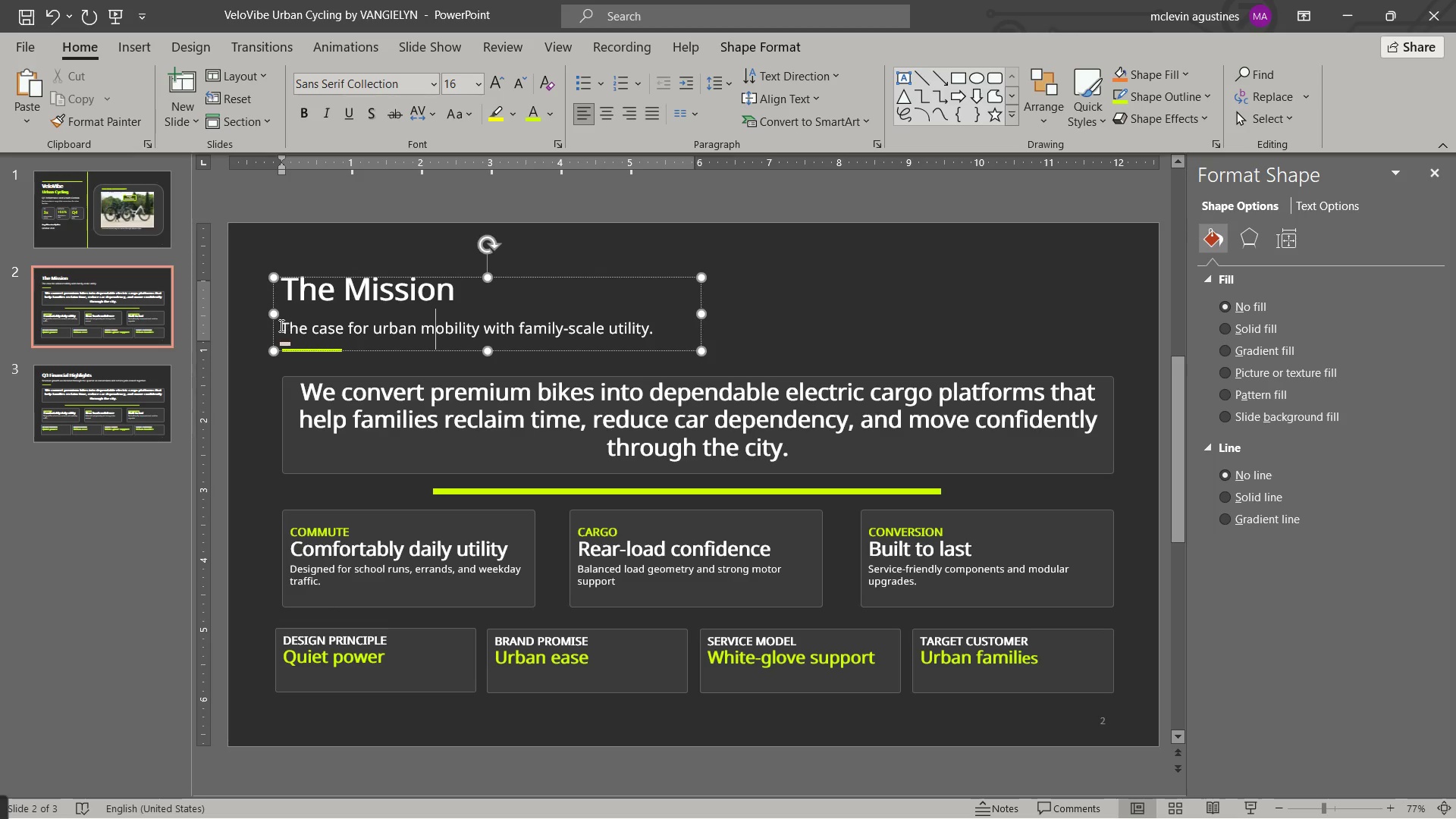 
left_click_drag(start_coordinate=[280, 325], to_coordinate=[675, 342])
 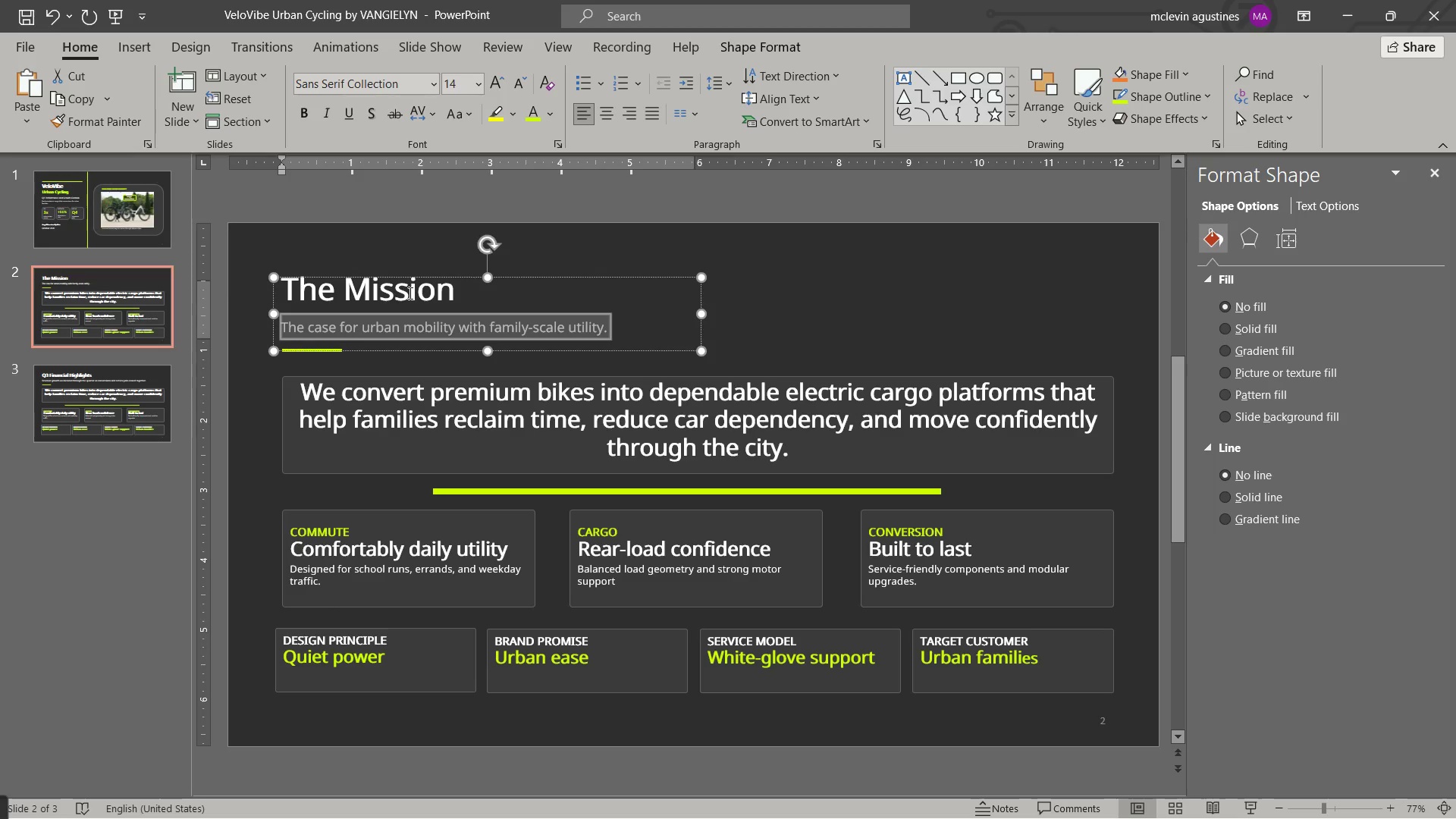 
left_click([103, 322])
 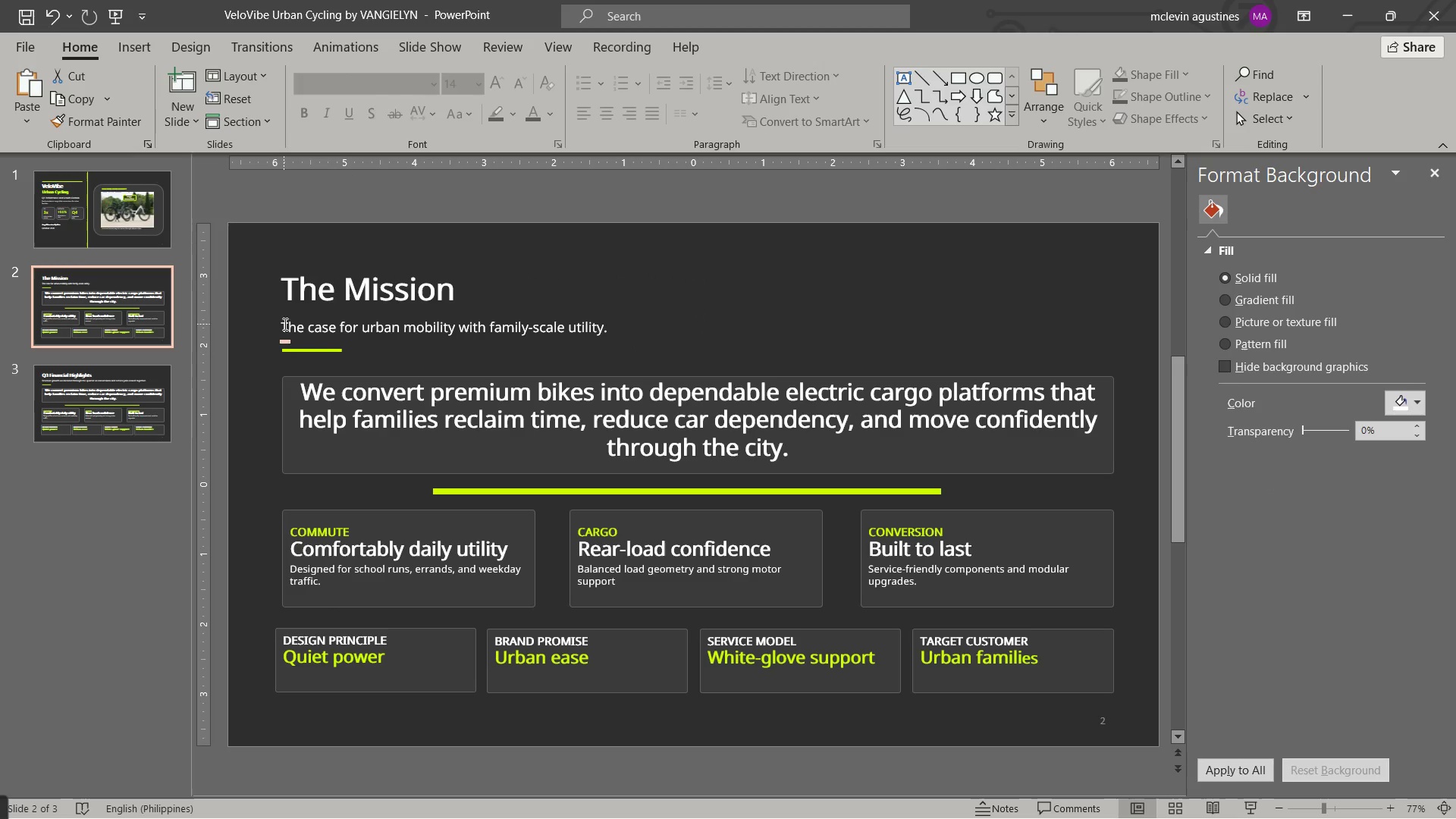 
left_click([284, 324])
 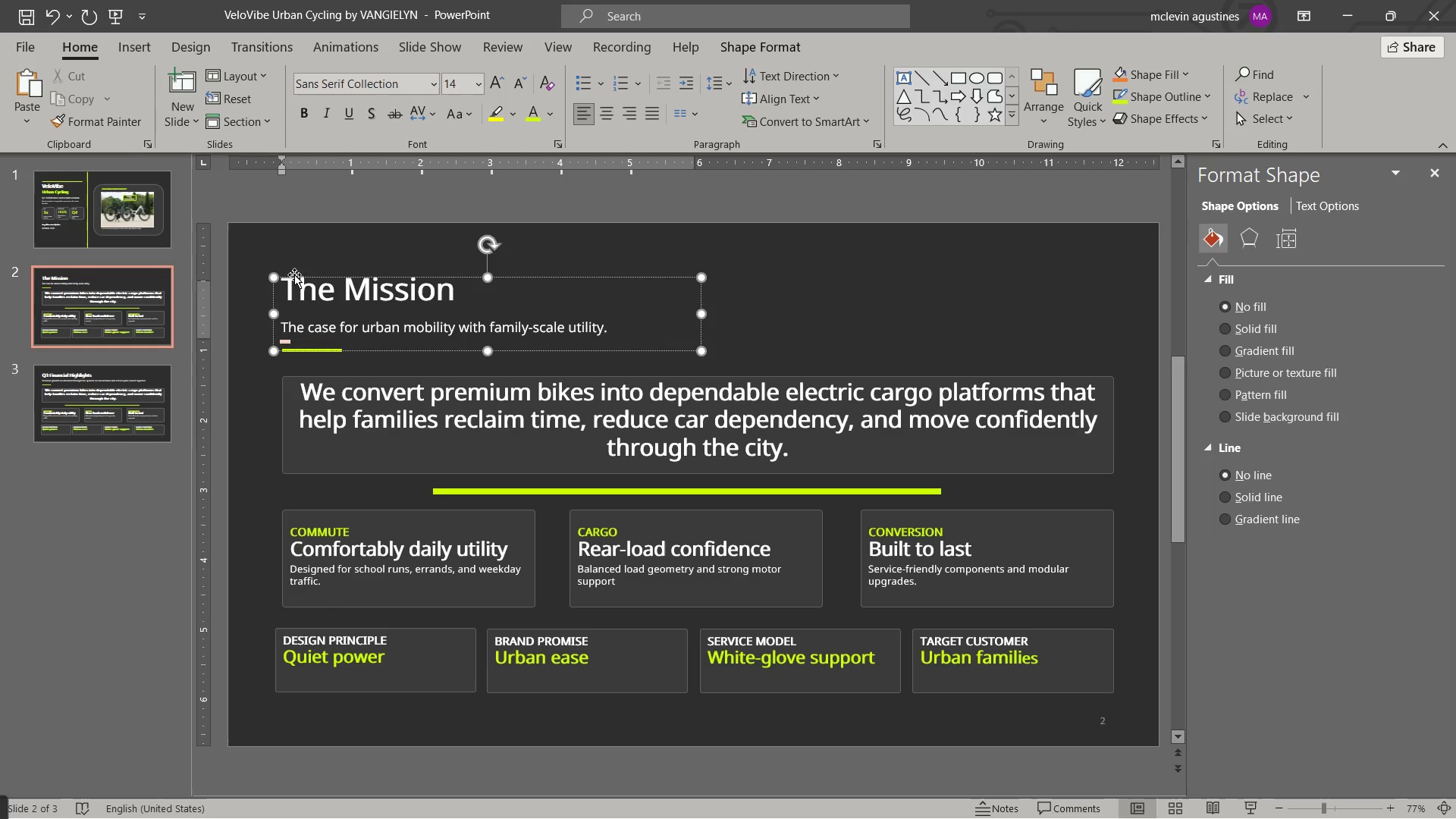 
left_click([143, 228])
 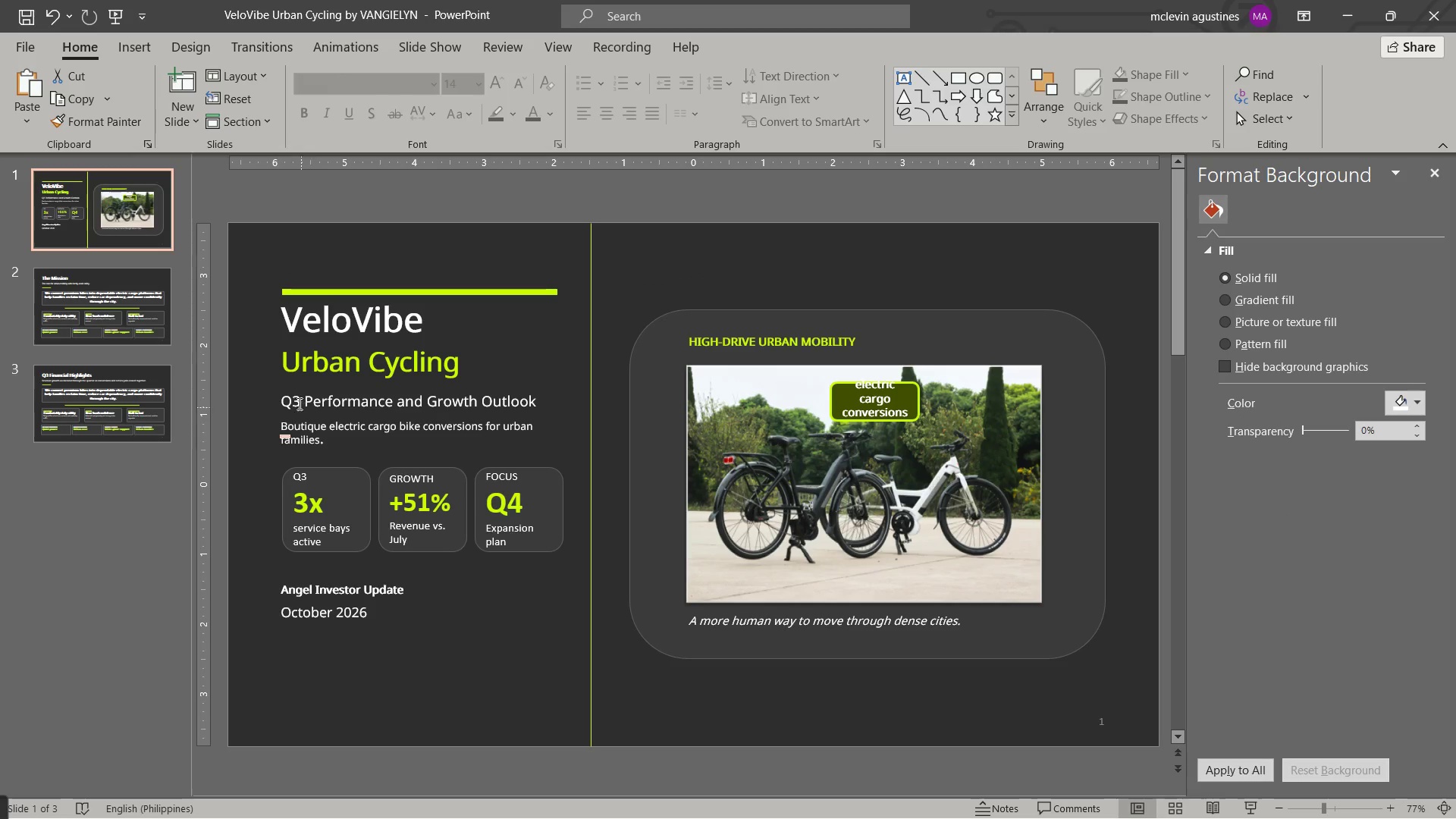 
left_click([124, 425])
 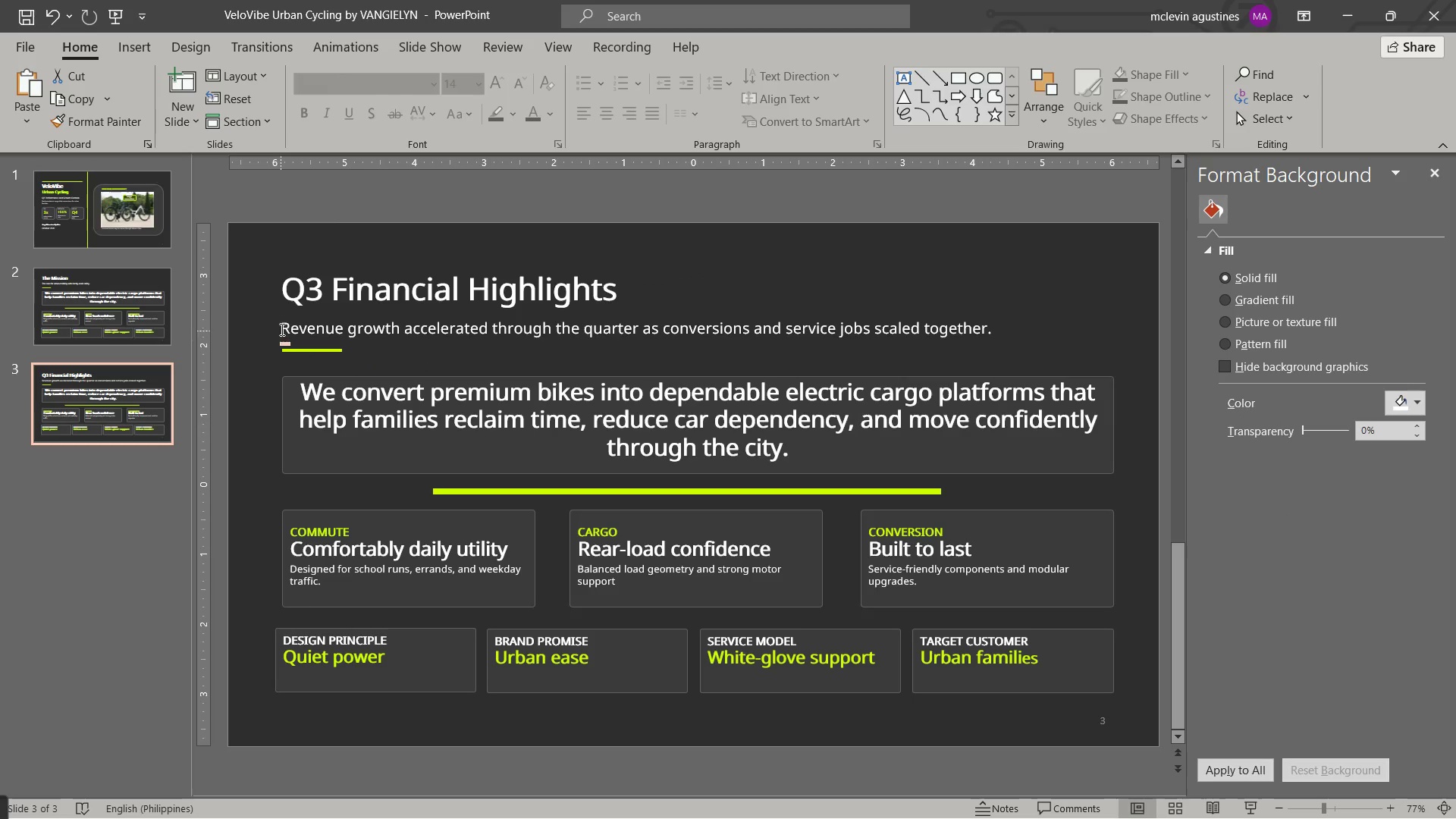 
left_click_drag(start_coordinate=[281, 326], to_coordinate=[1039, 338])
 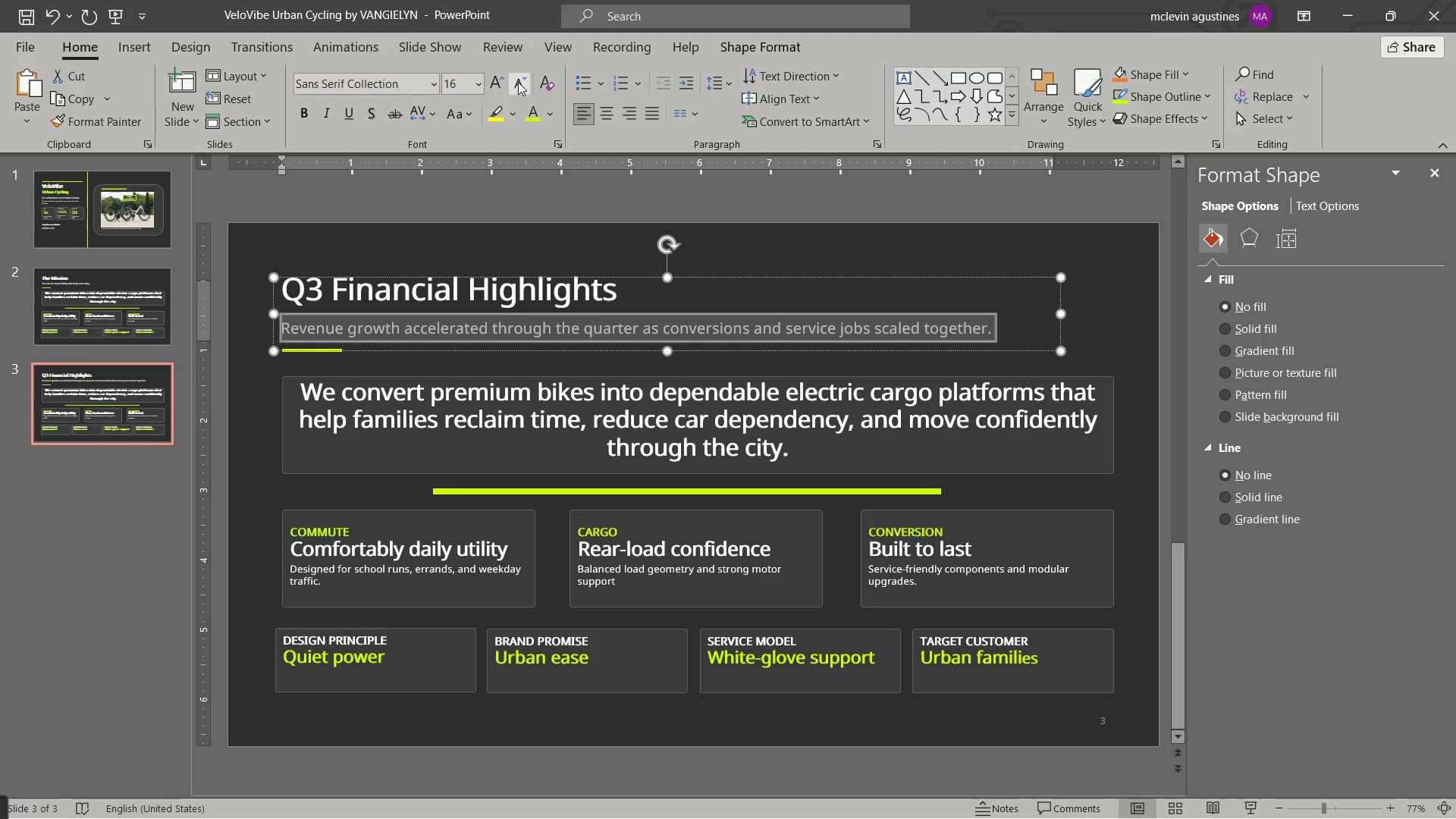 
left_click([518, 82])
 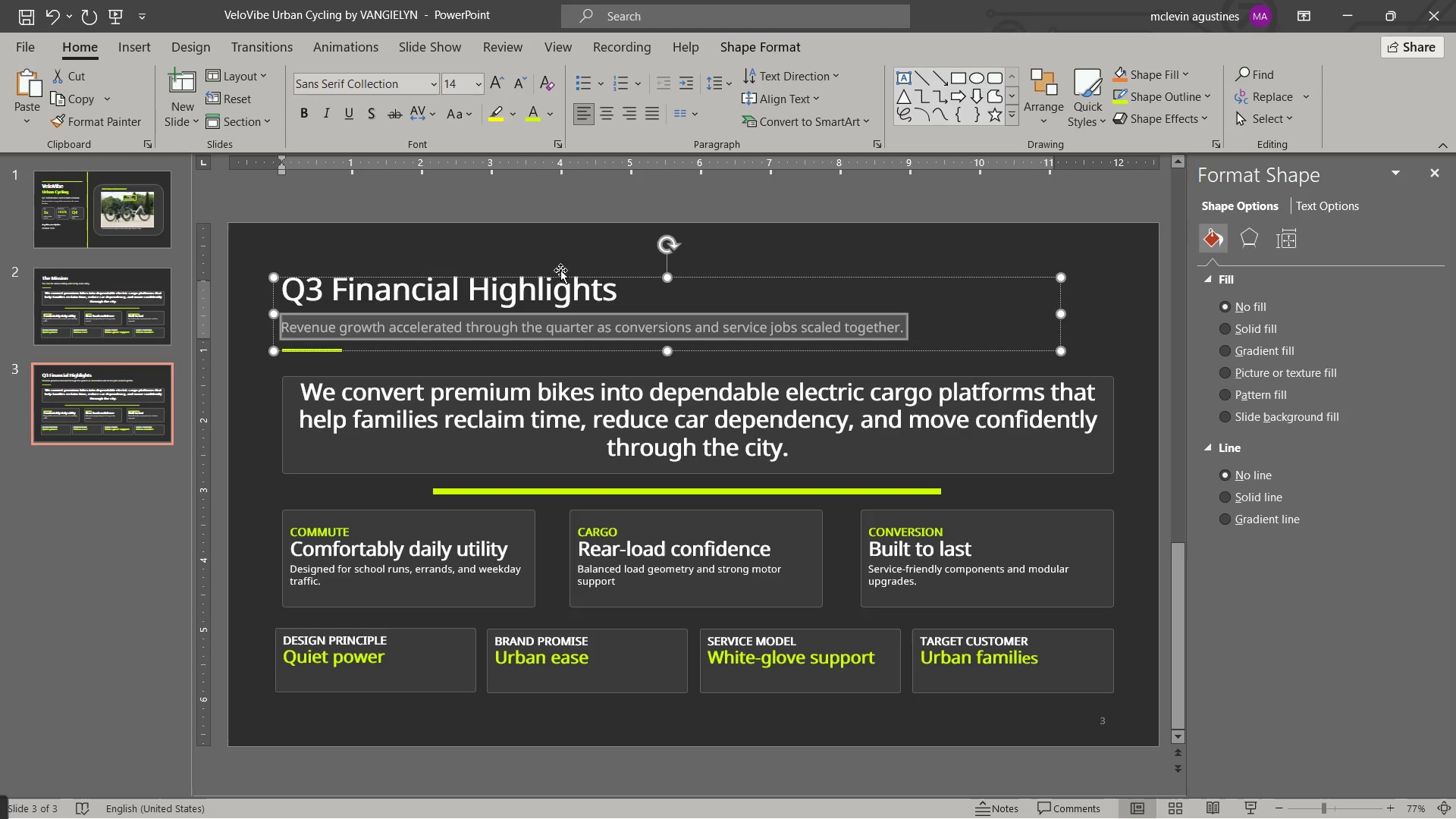 
key(Escape)
 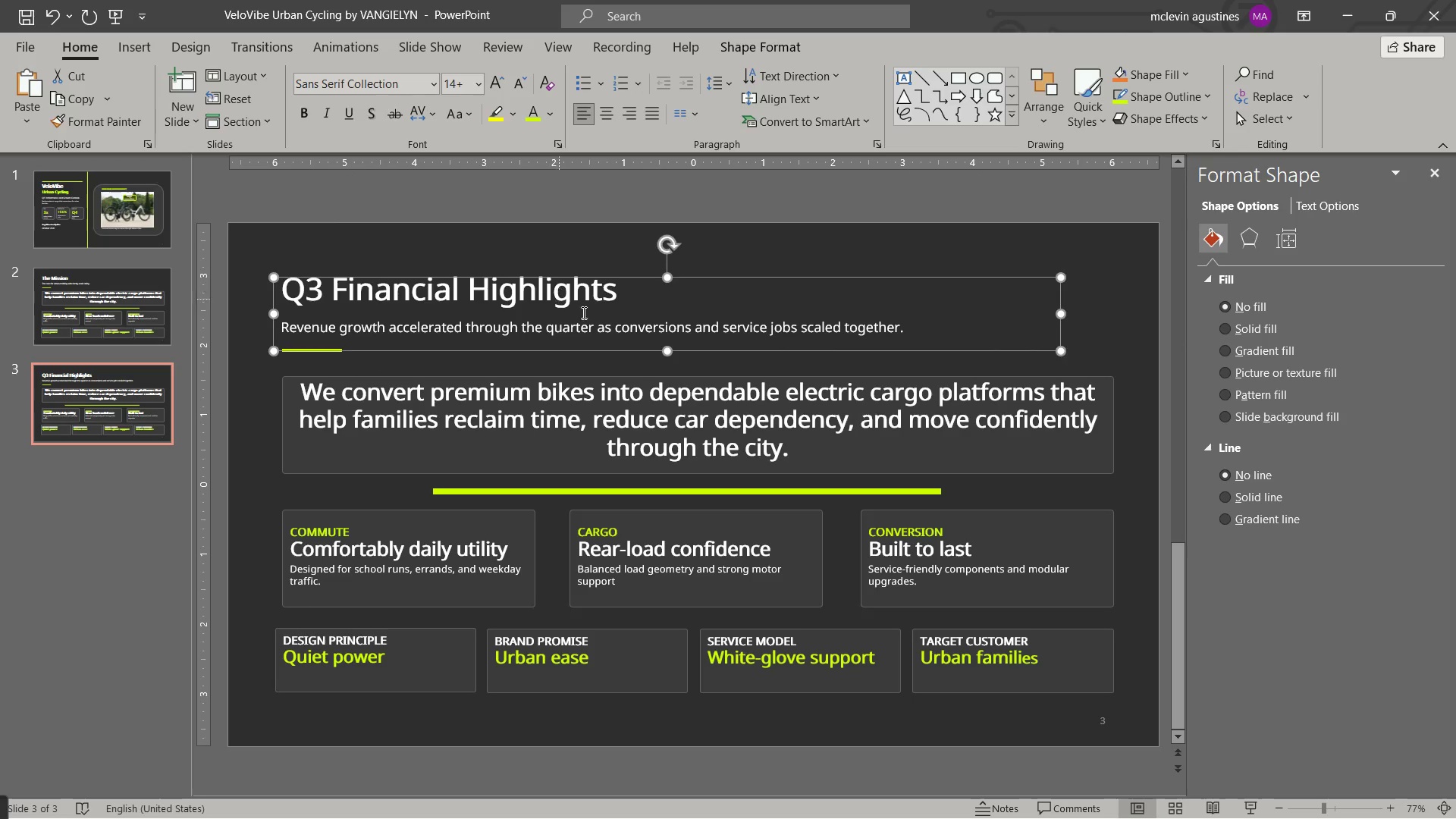 
key(Escape)
 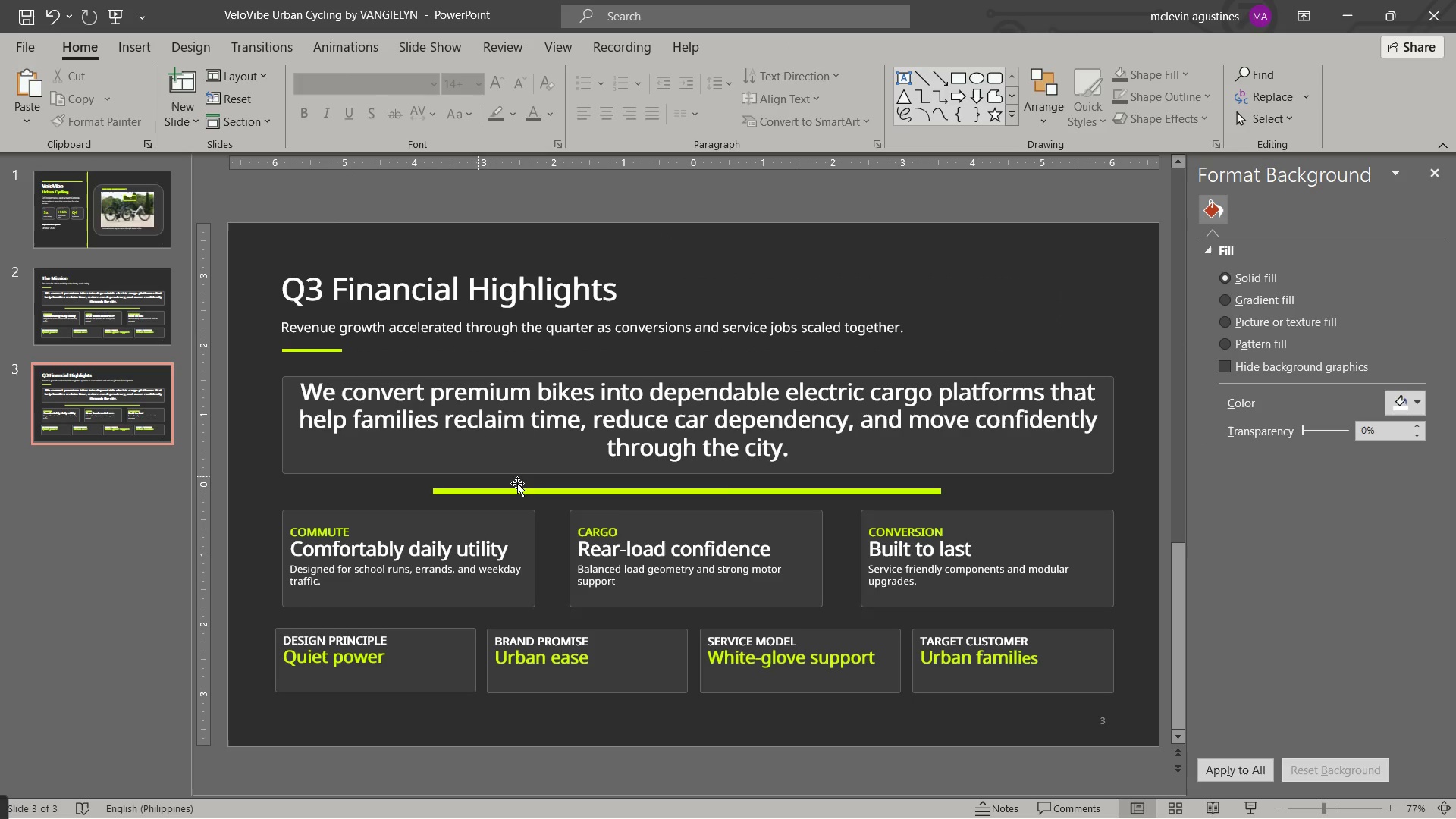 
scroll: coordinate [698, 563], scroll_direction: down, amount: 4.0
 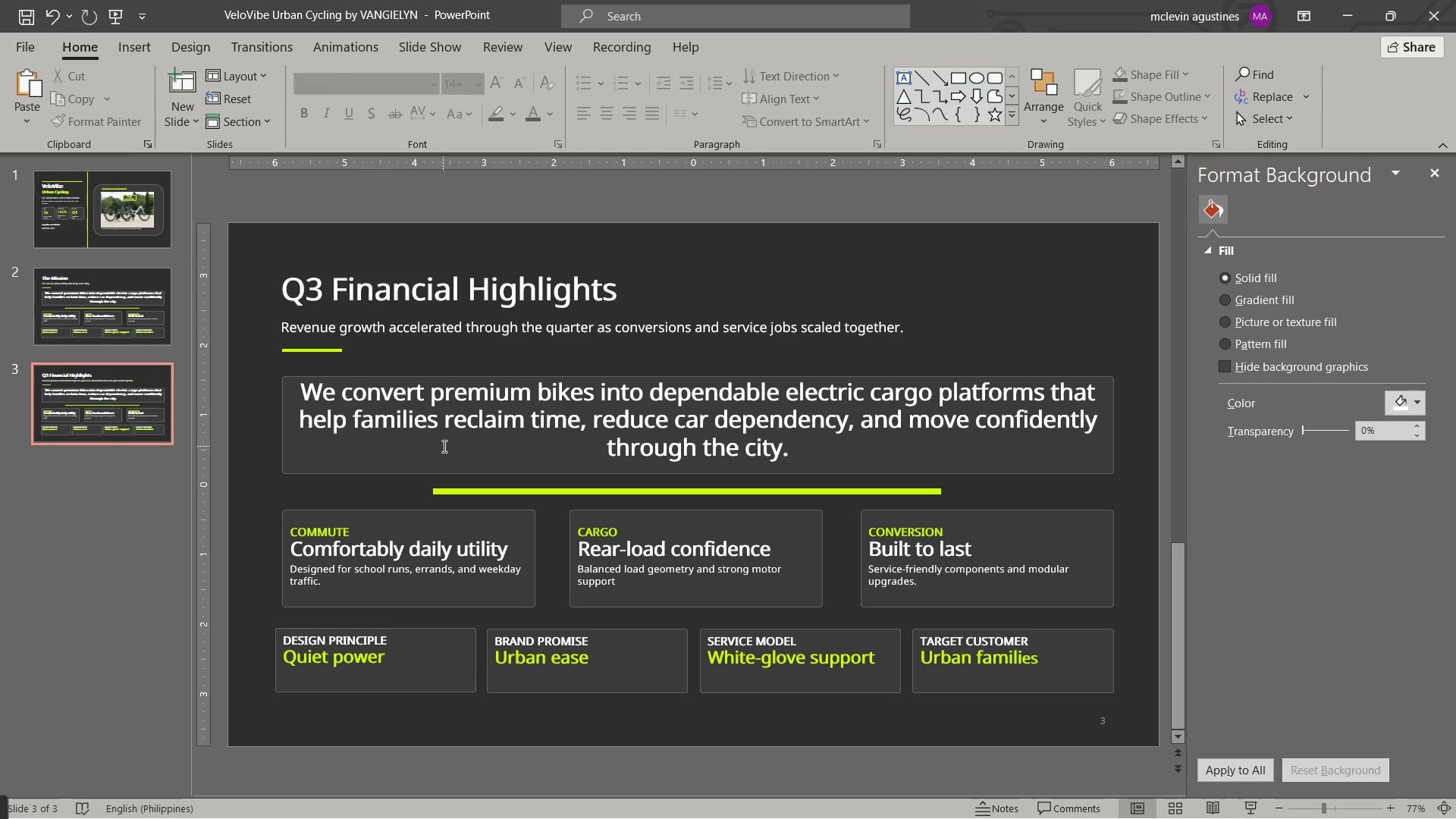 
wait(8.82)
 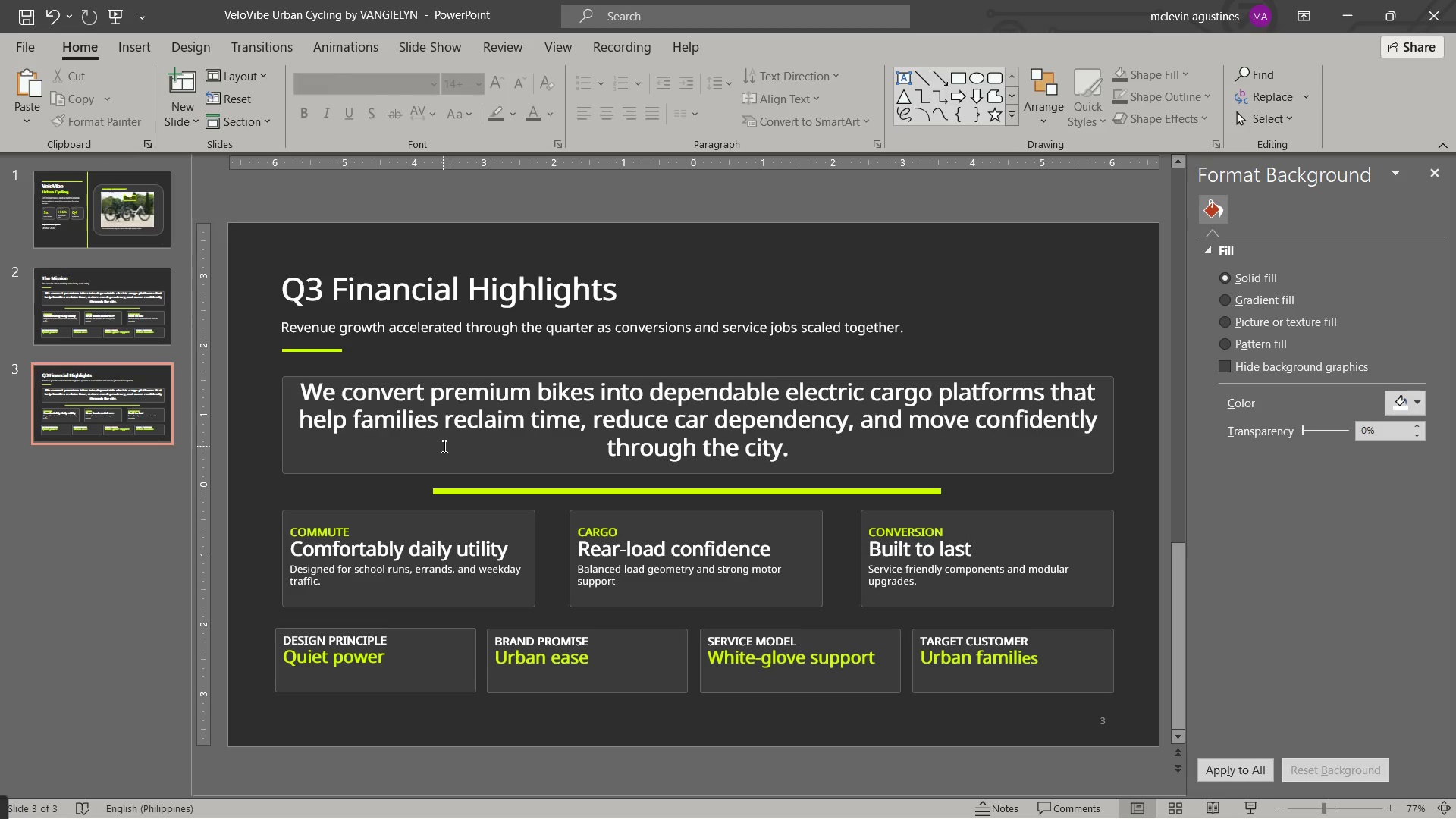 
left_click([629, 472])
 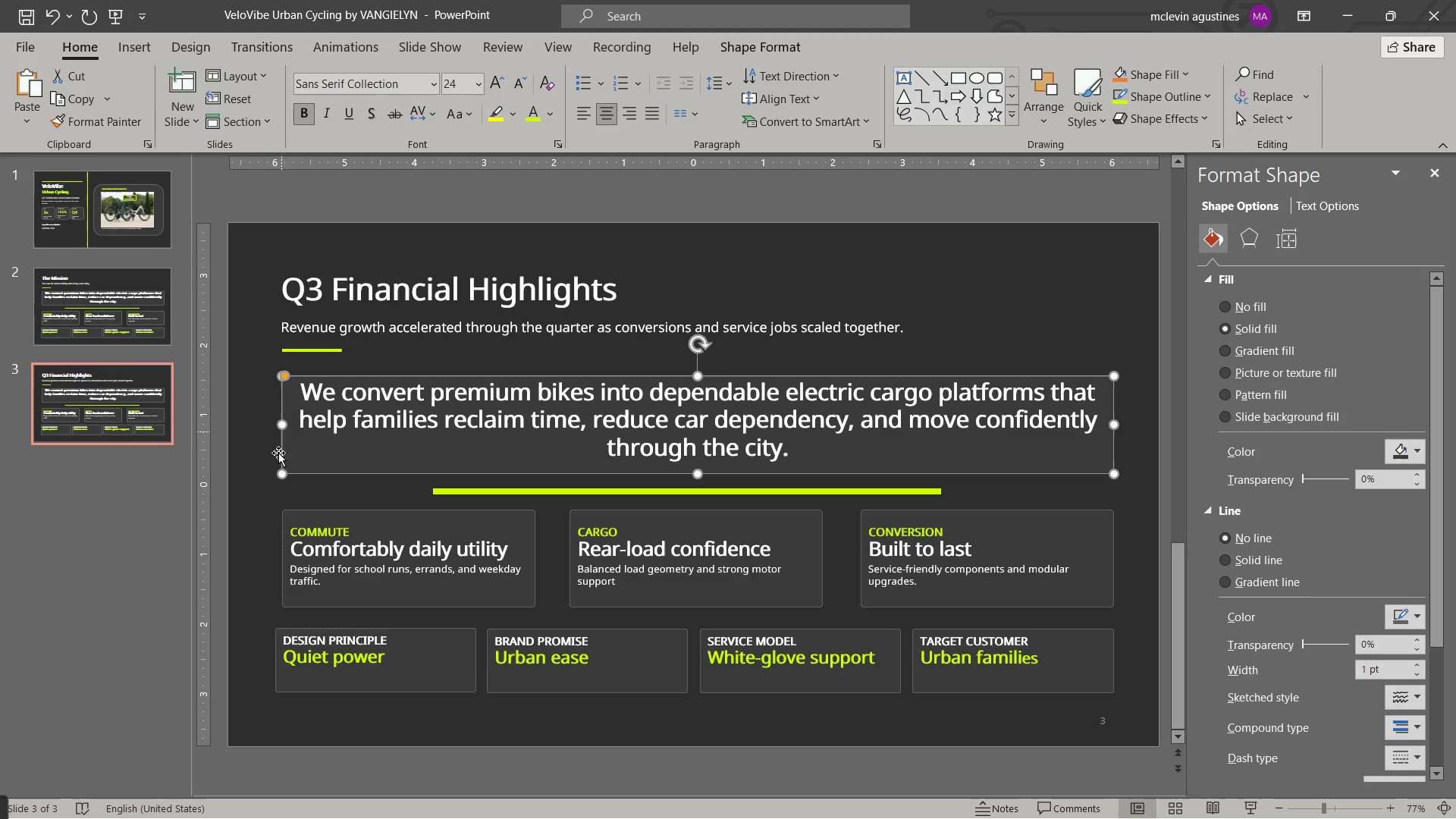 
wait(7.81)
 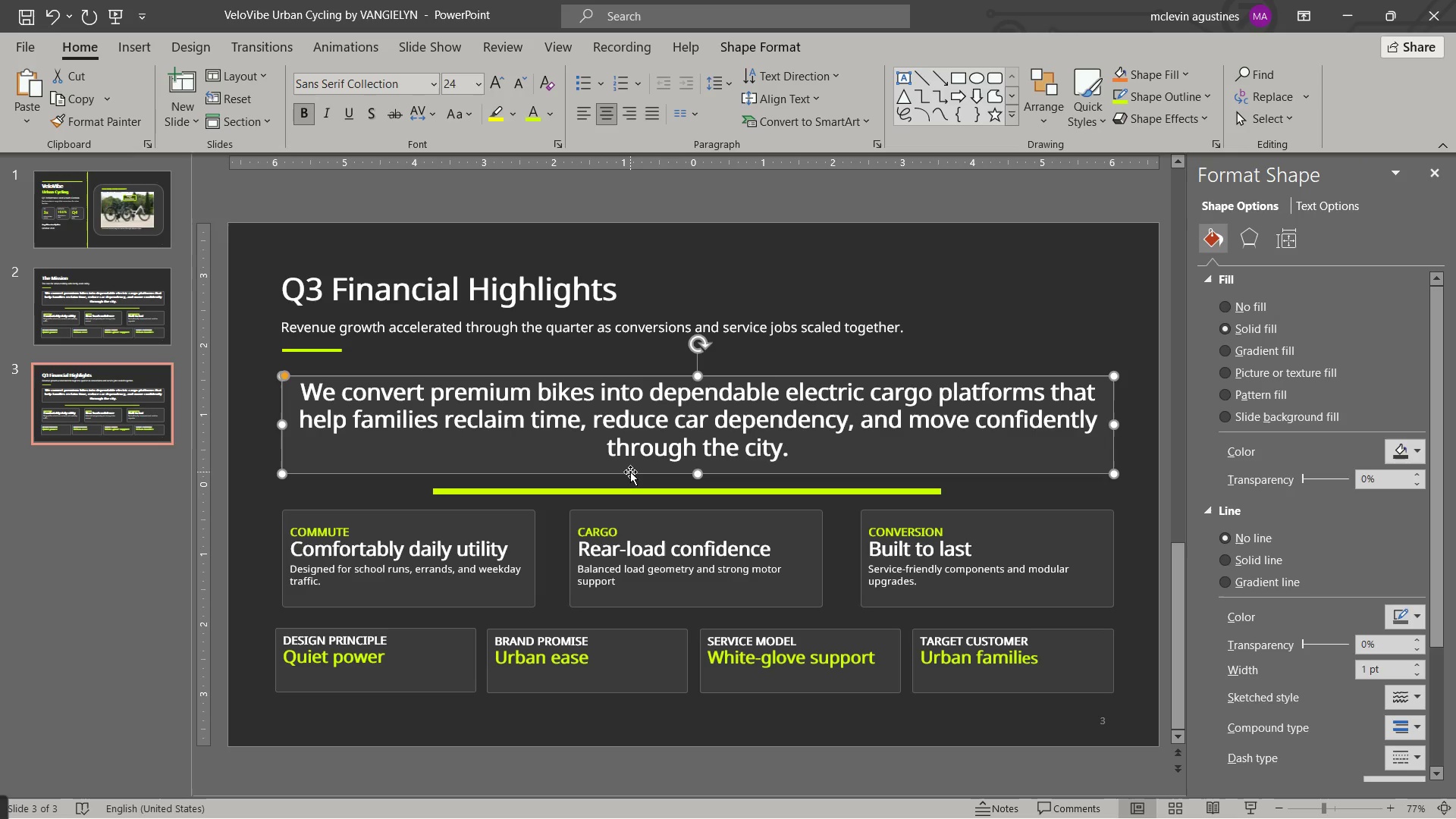 
left_click_drag(start_coordinate=[279, 472], to_coordinate=[983, 619])
 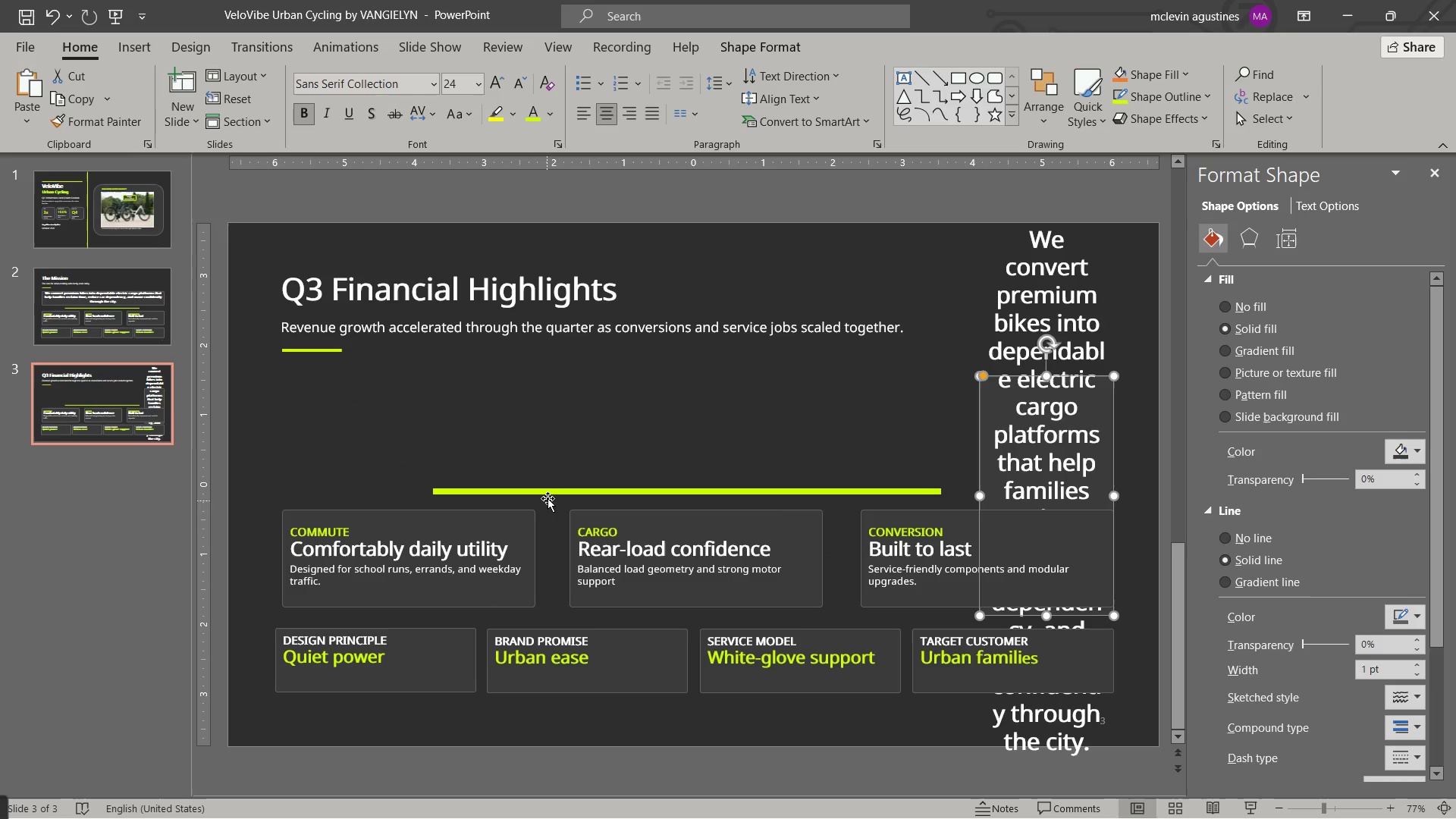 
left_click([554, 491])
 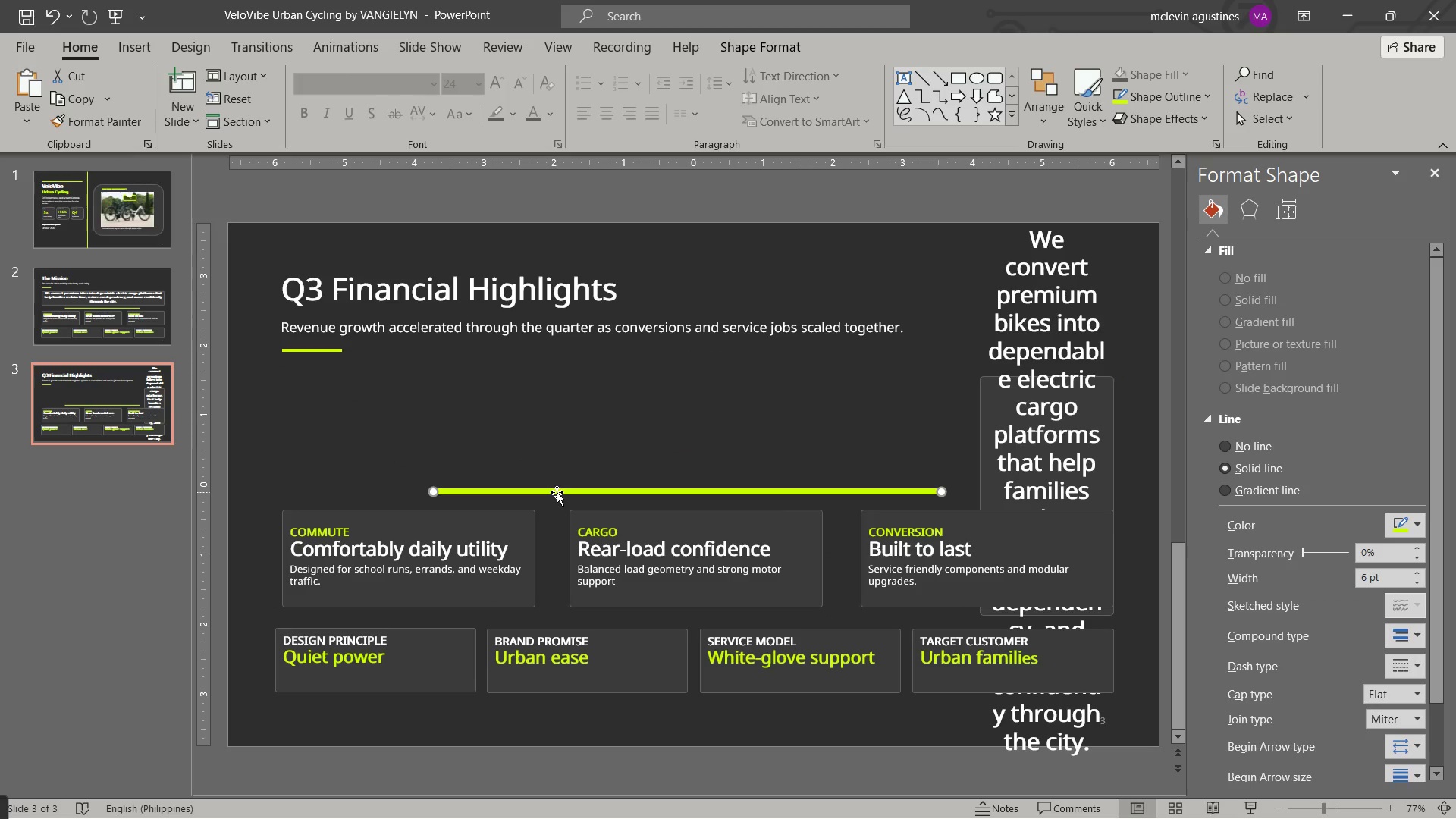 
right_click([557, 492])
 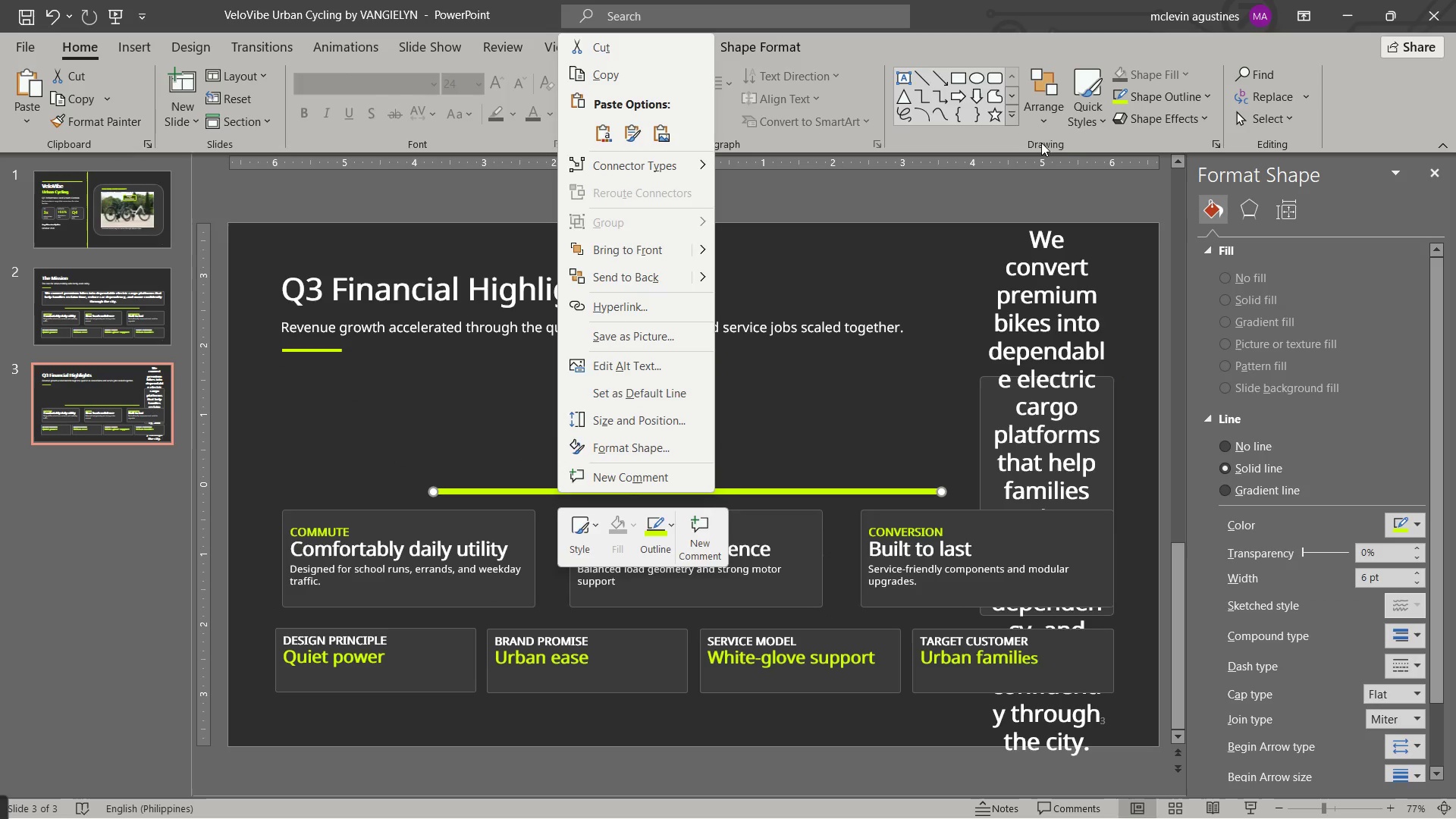 
left_click([1173, 99])
 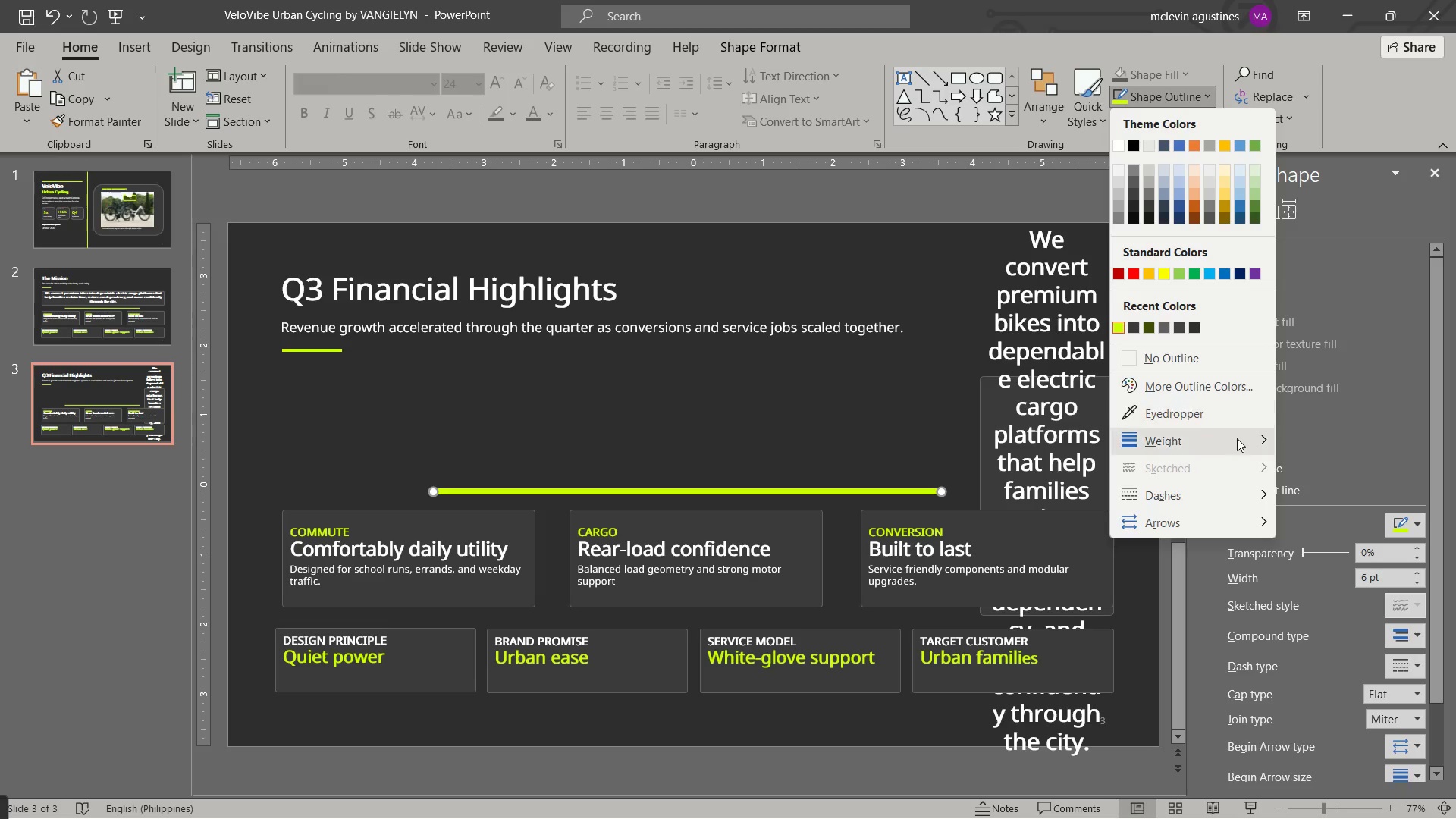 
left_click([1237, 443])
 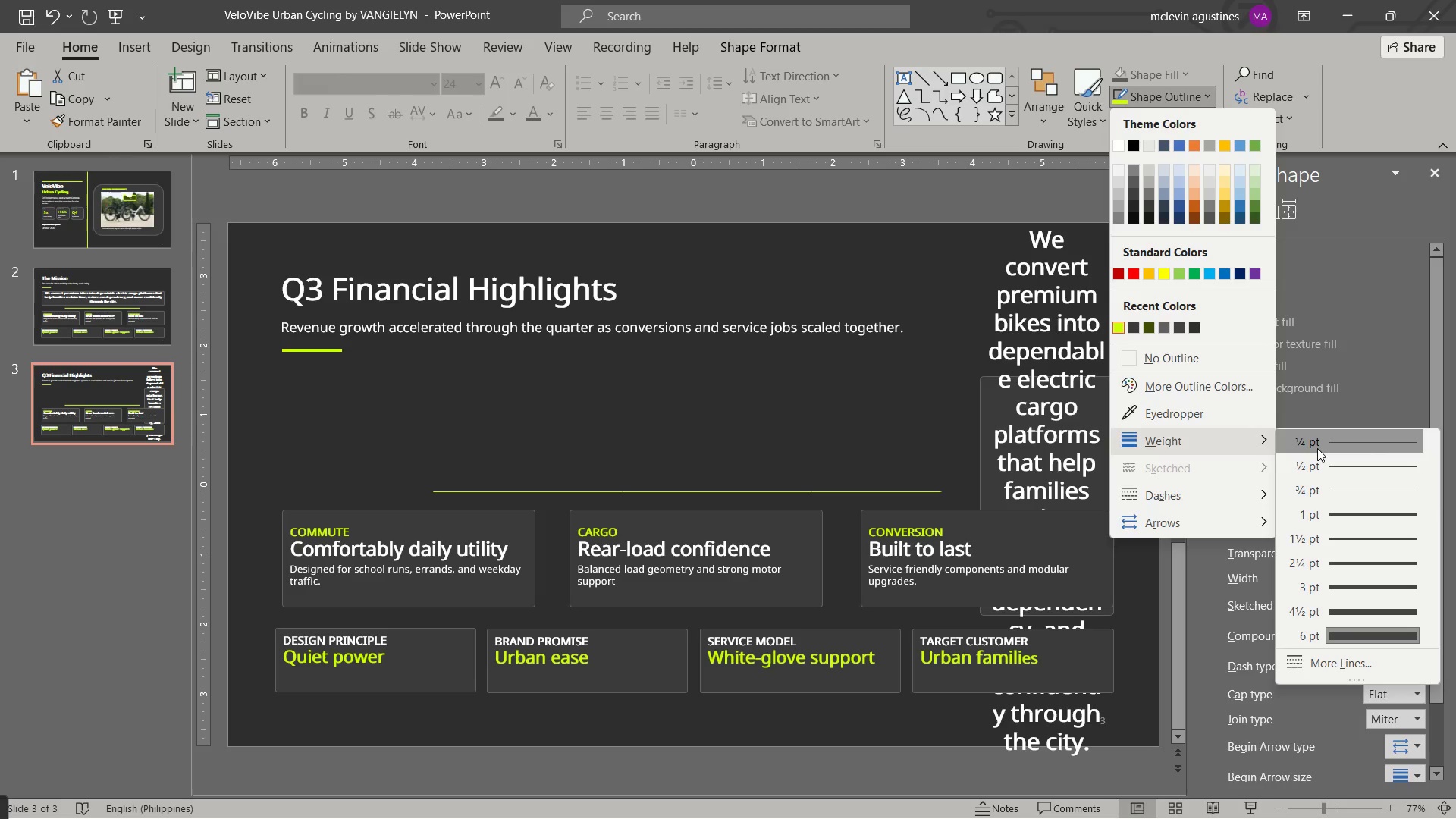 
left_click([1318, 448])
 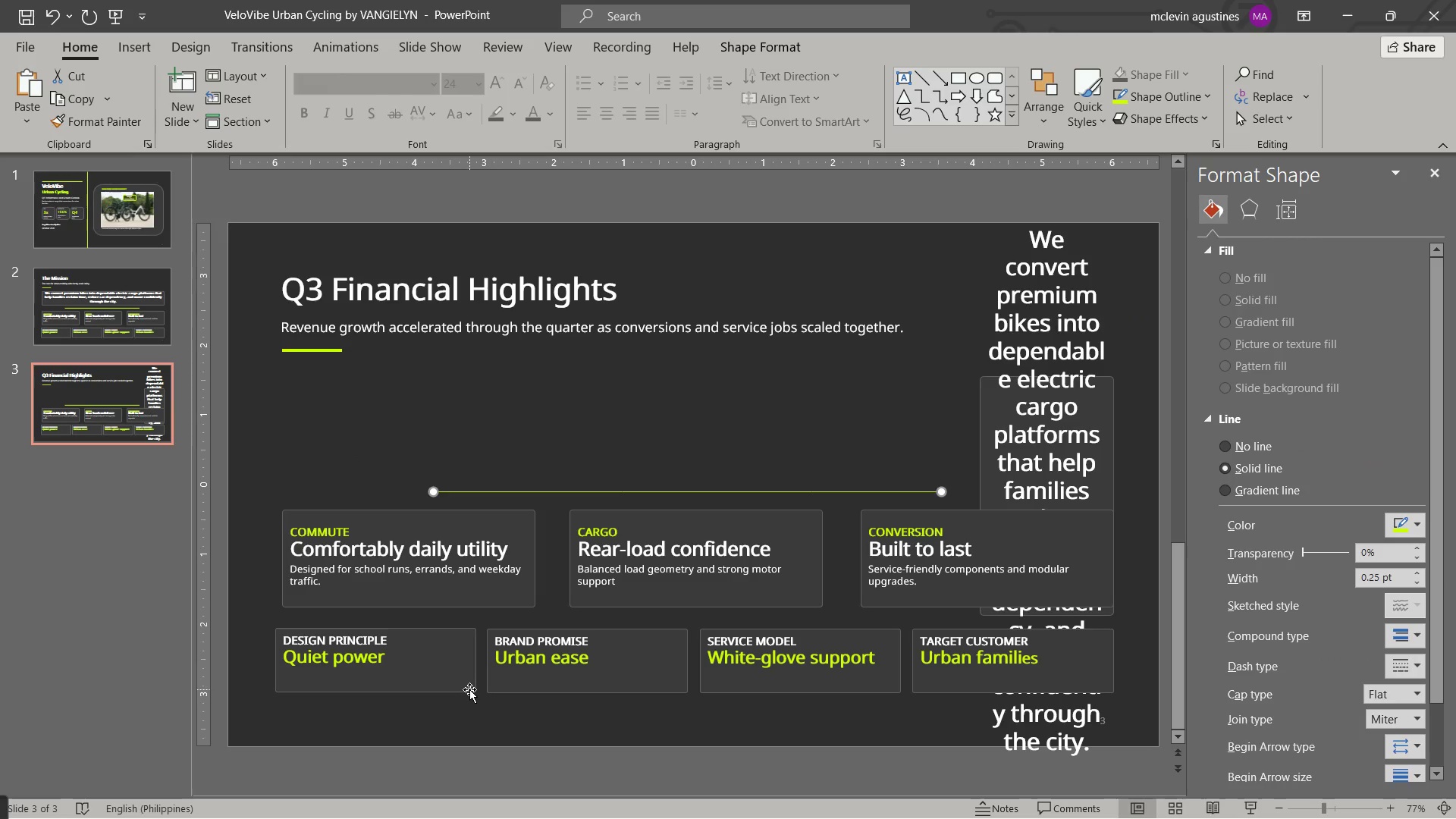 
wait(7.92)
 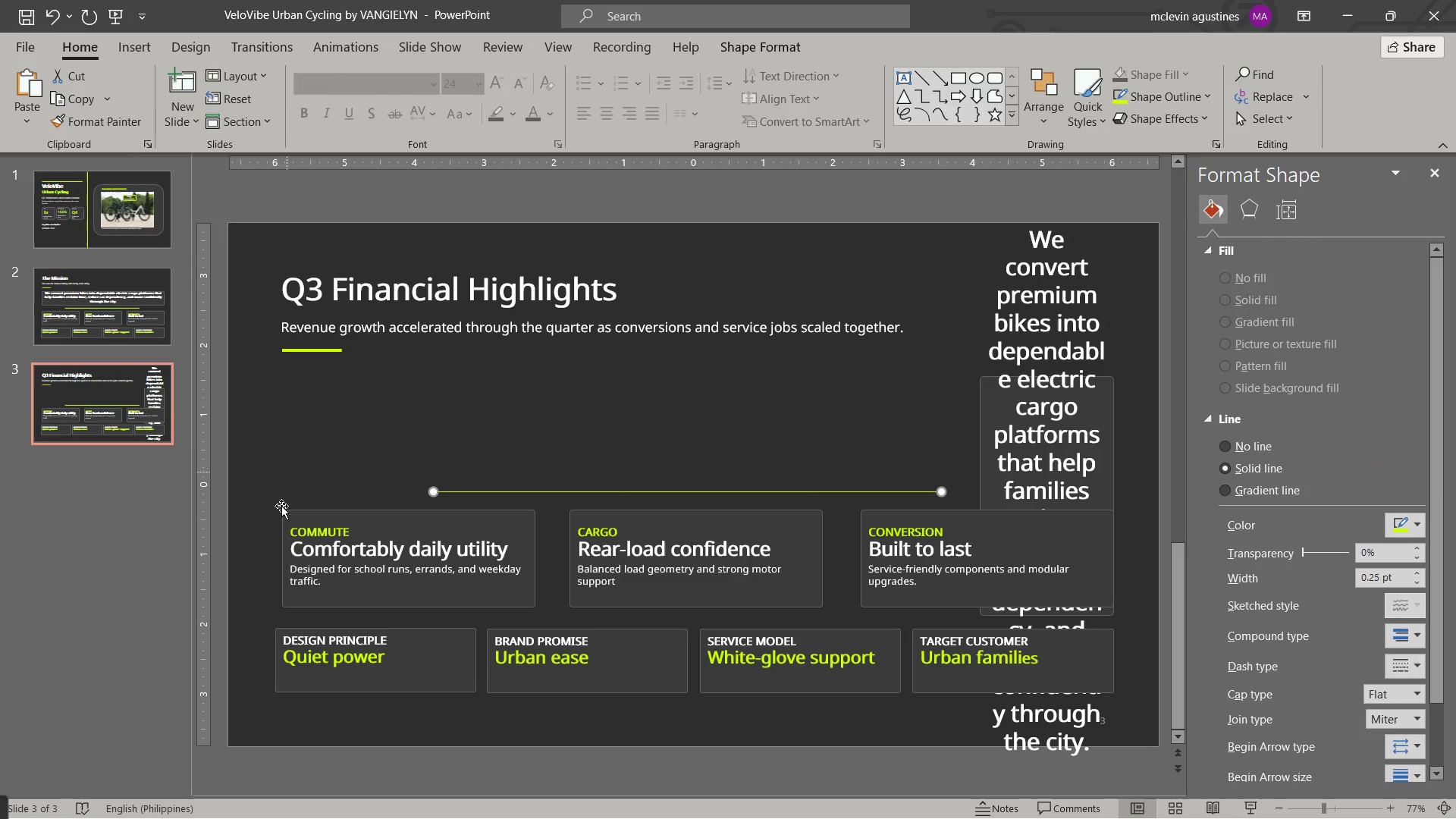 
left_click_drag(start_coordinate=[469, 689], to_coordinate=[472, 429])
 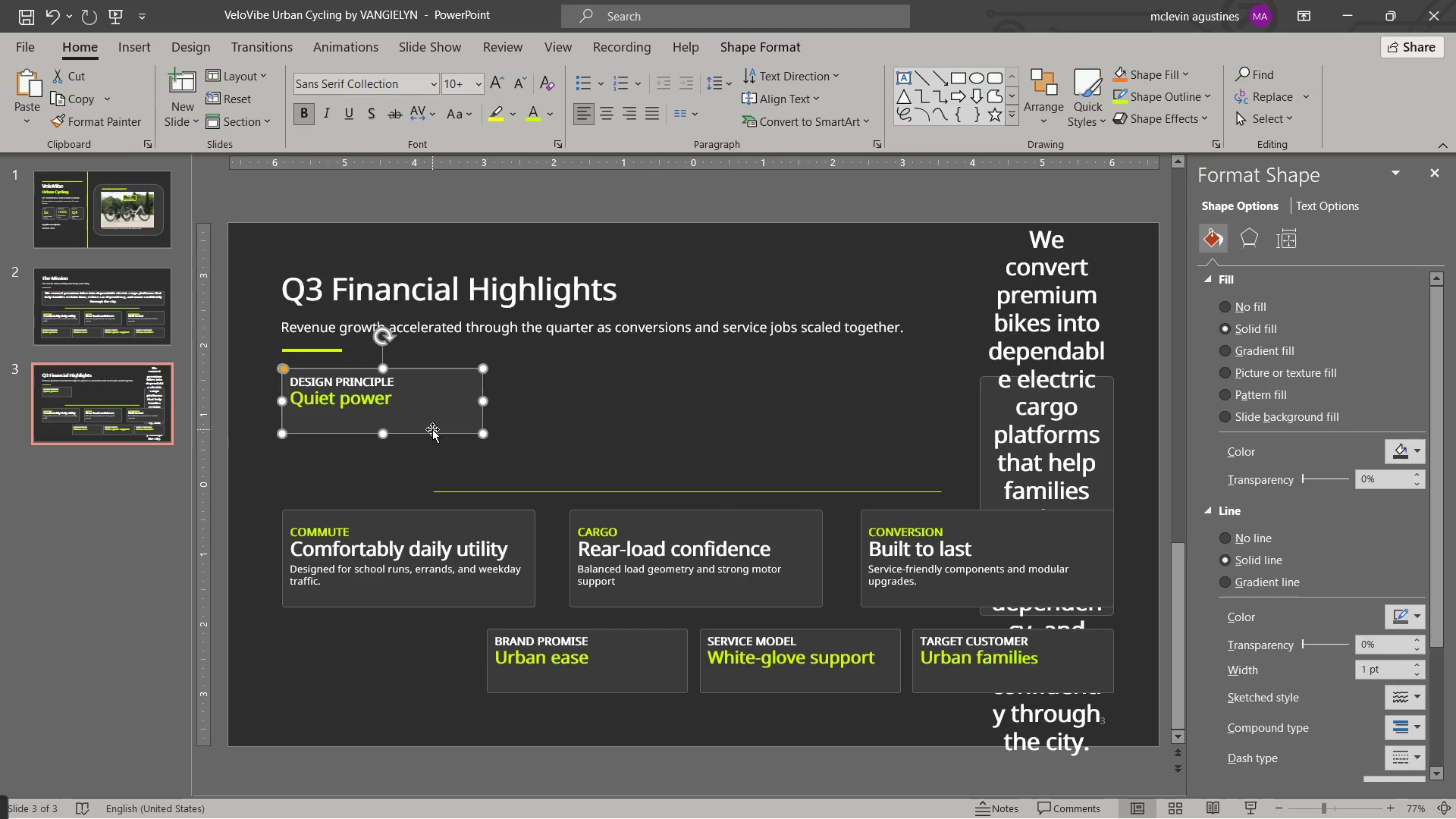 
left_click_drag(start_coordinate=[432, 429], to_coordinate=[428, 431])
 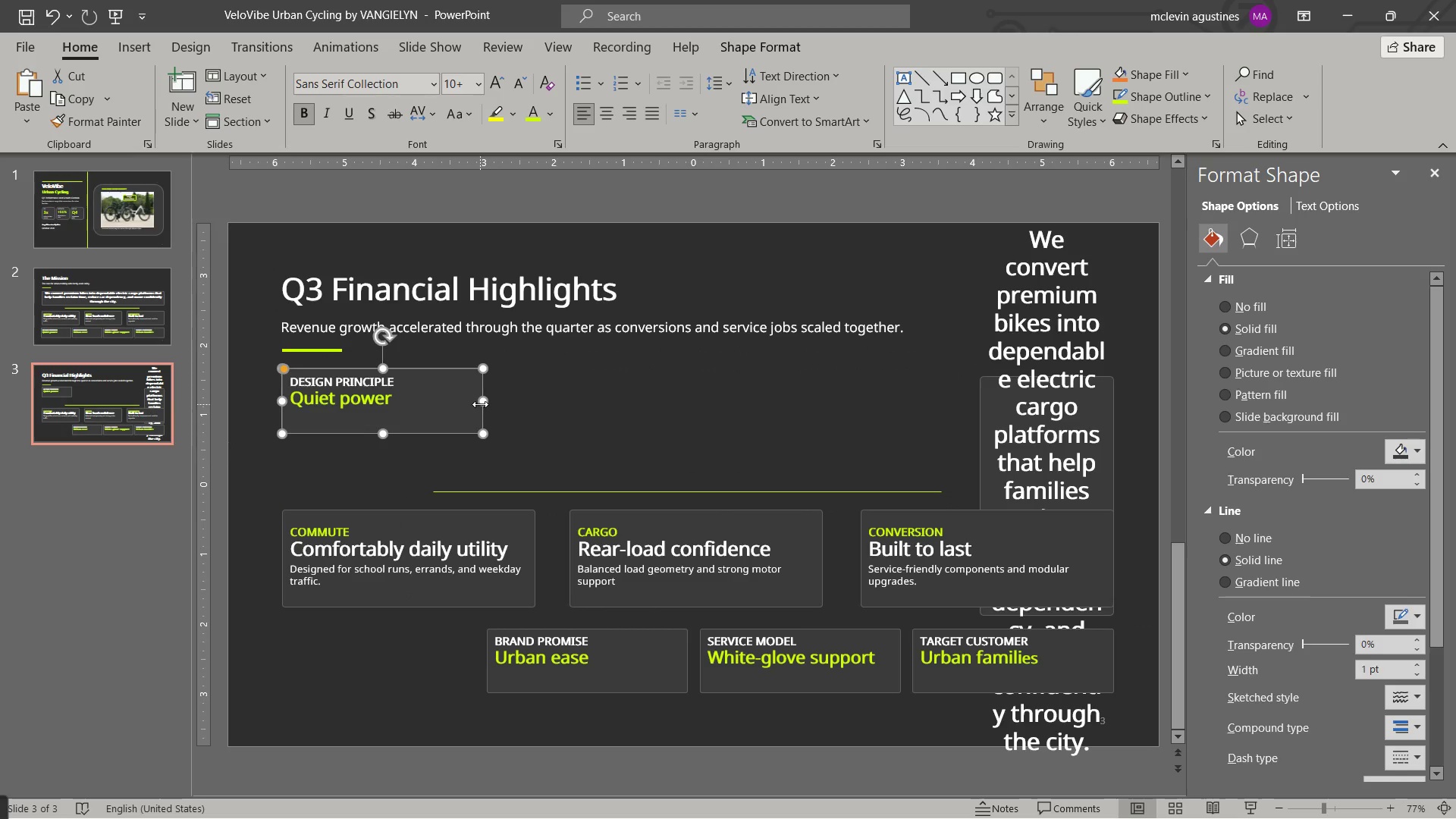 
left_click_drag(start_coordinate=[480, 404], to_coordinate=[403, 405])
 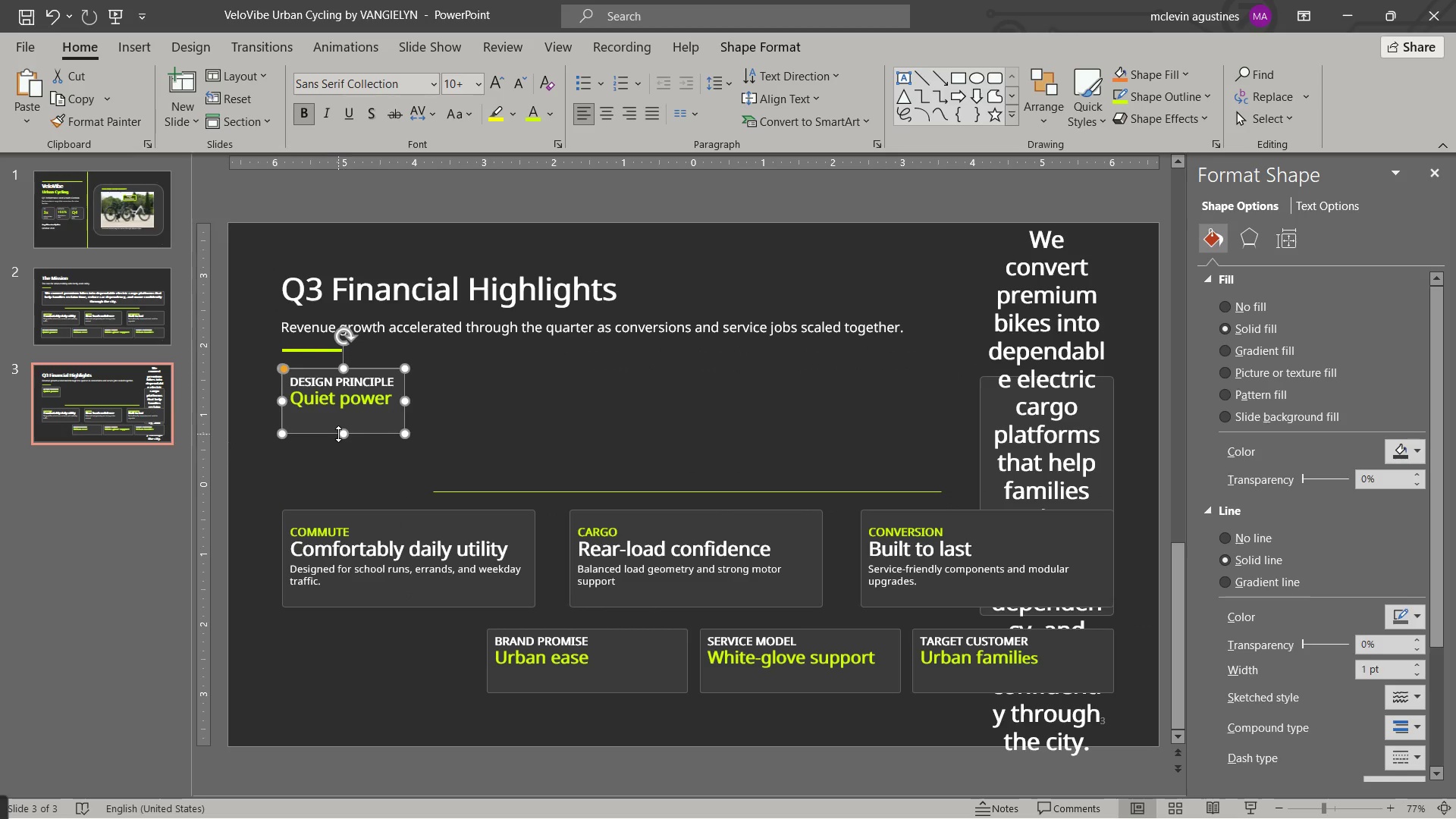 
left_click_drag(start_coordinate=[338, 434], to_coordinate=[345, 407])
 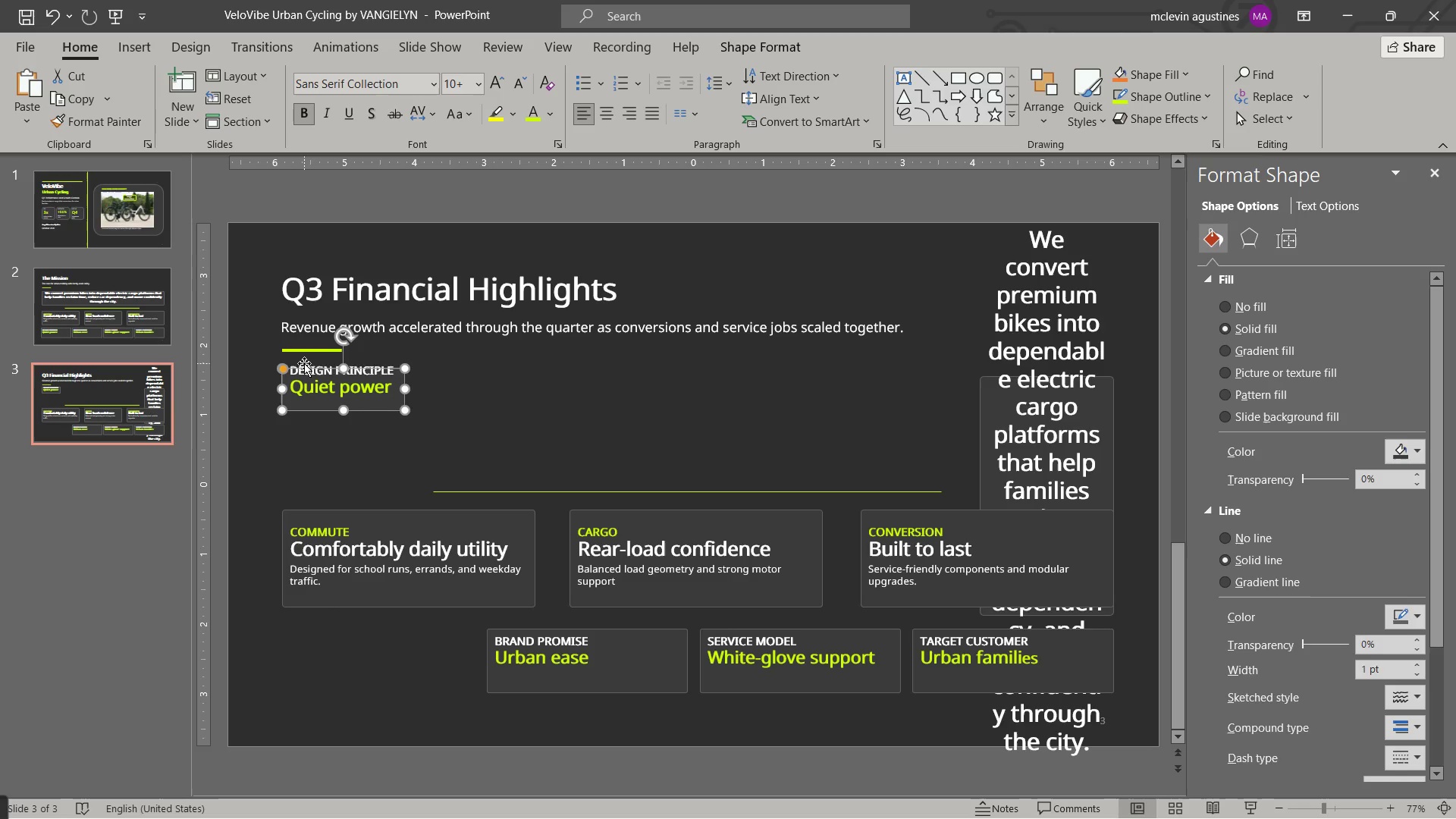 
wait(8.38)
 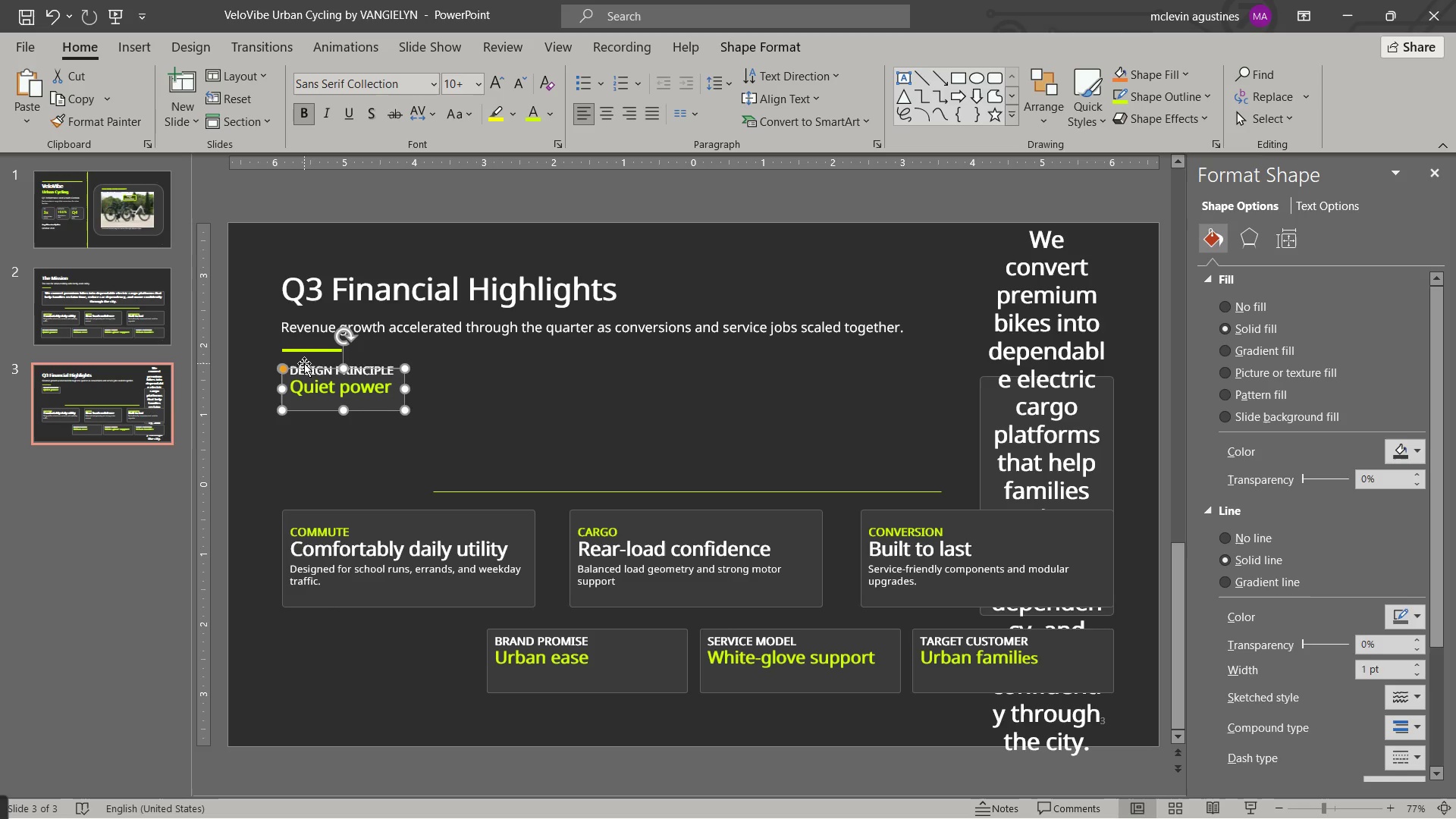 
left_click_drag(start_coordinate=[293, 372], to_coordinate=[388, 369])
 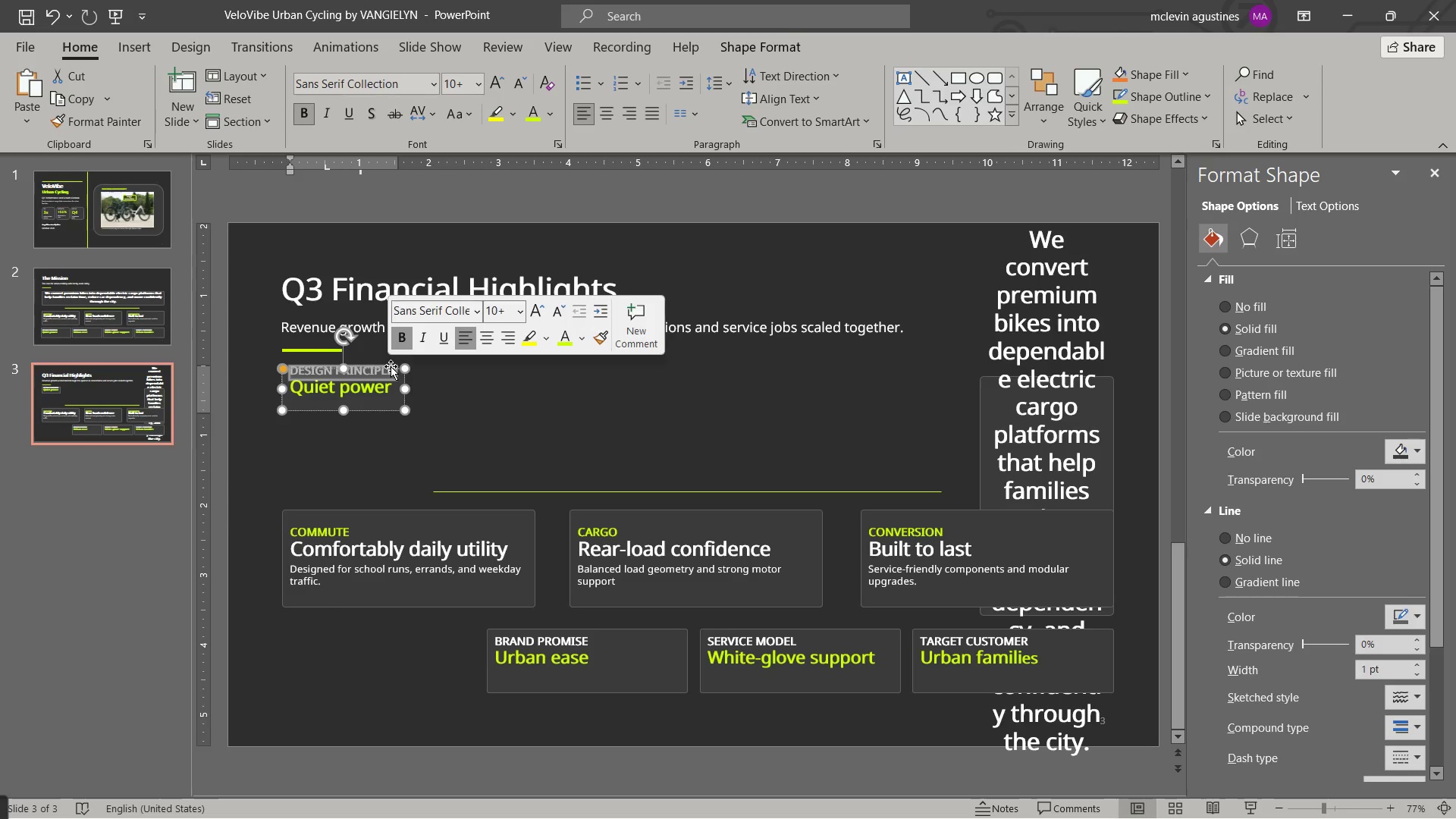 
type(Q3 REVENUE)
 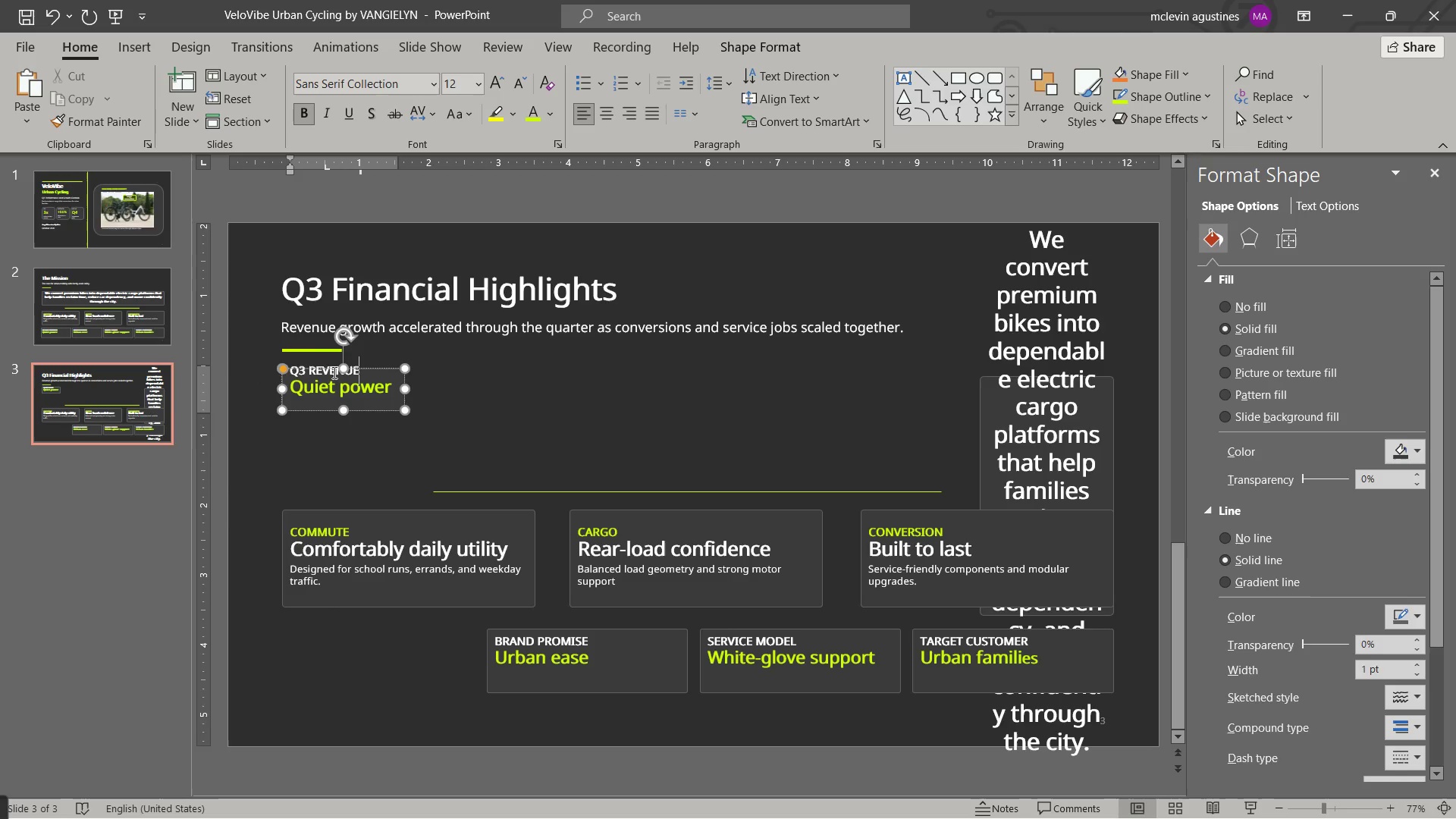 
left_click([333, 367])
 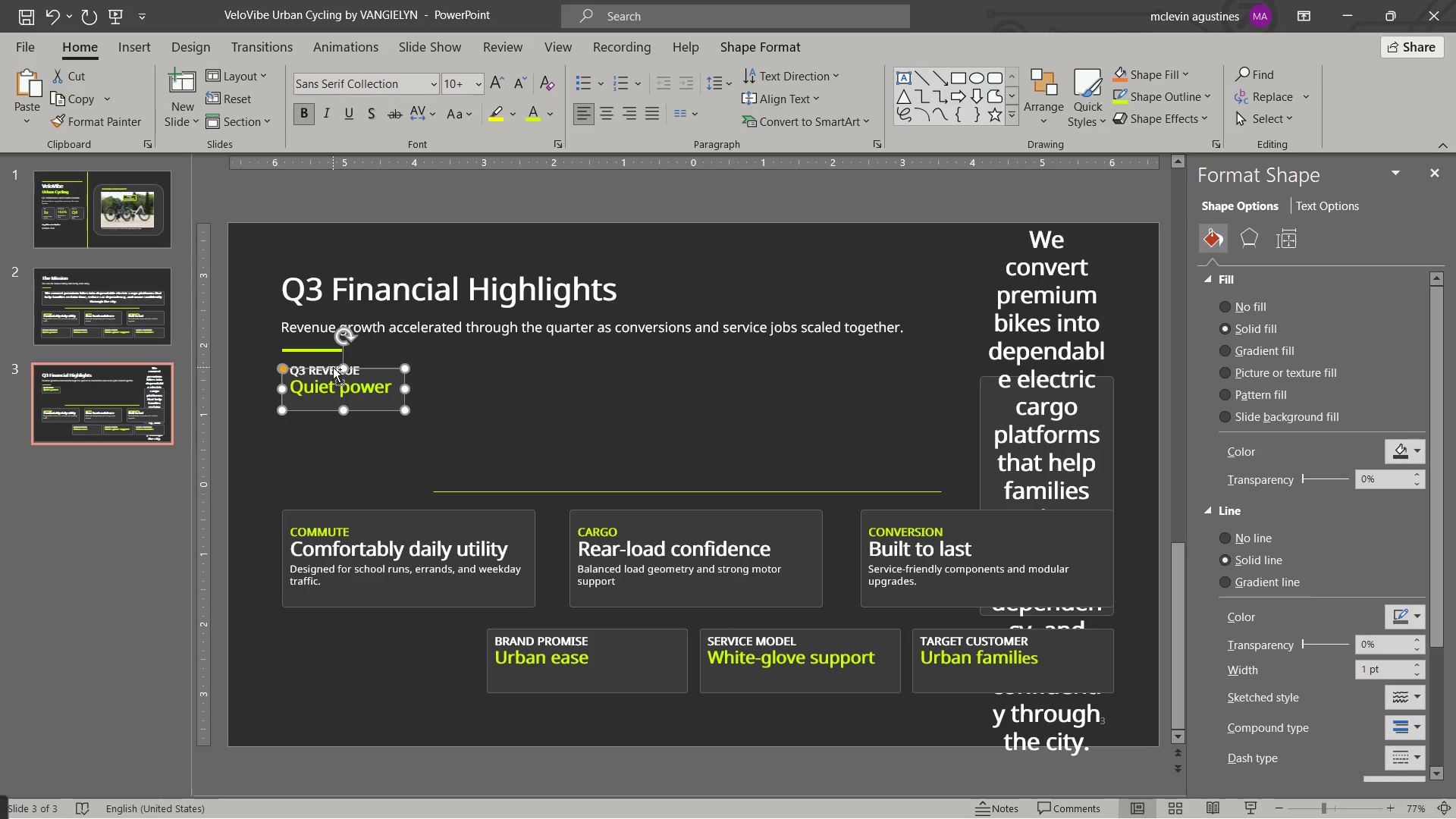 
key(Control+BracketLeft)
 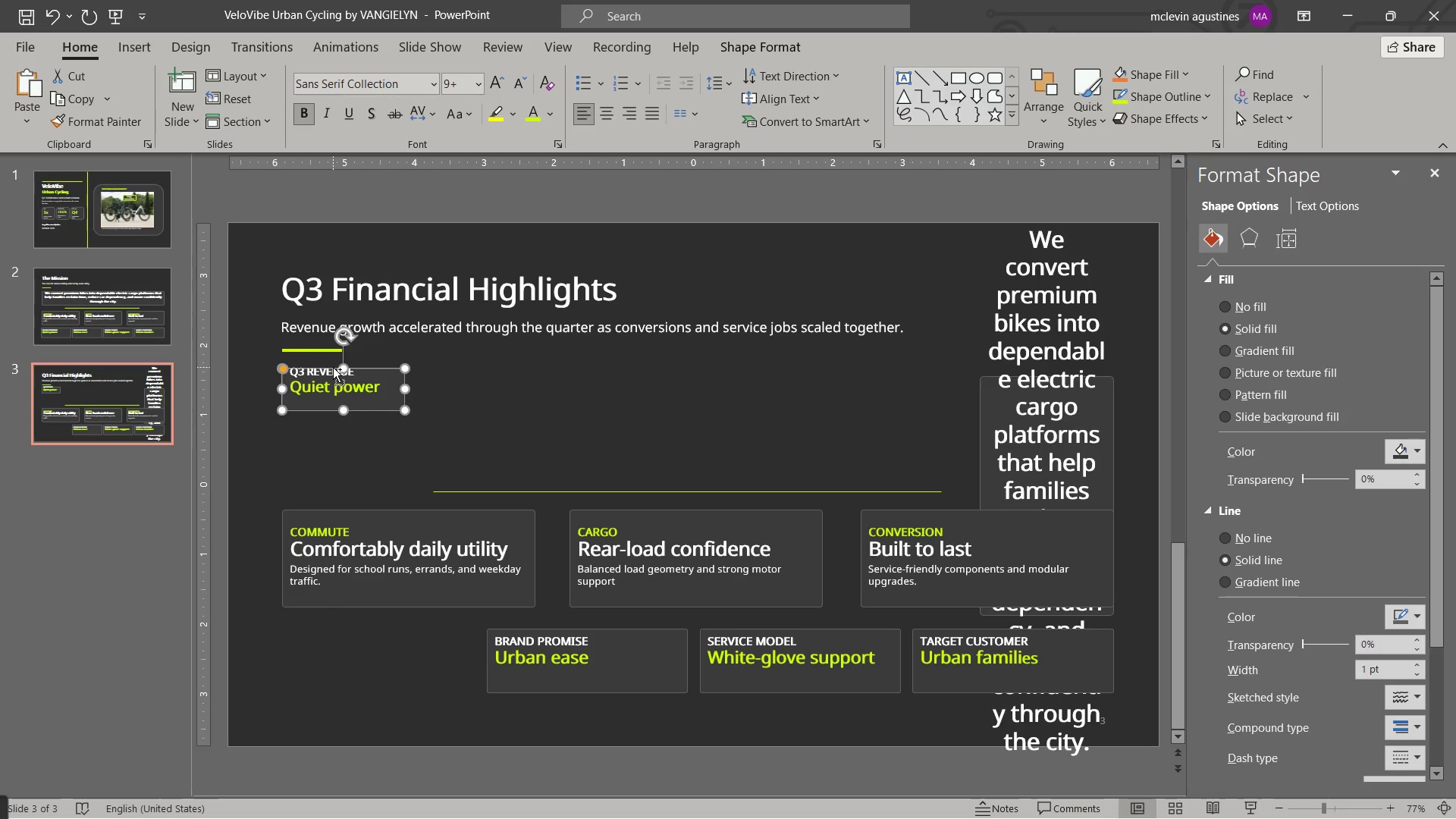 
key(Control+BracketLeft)
 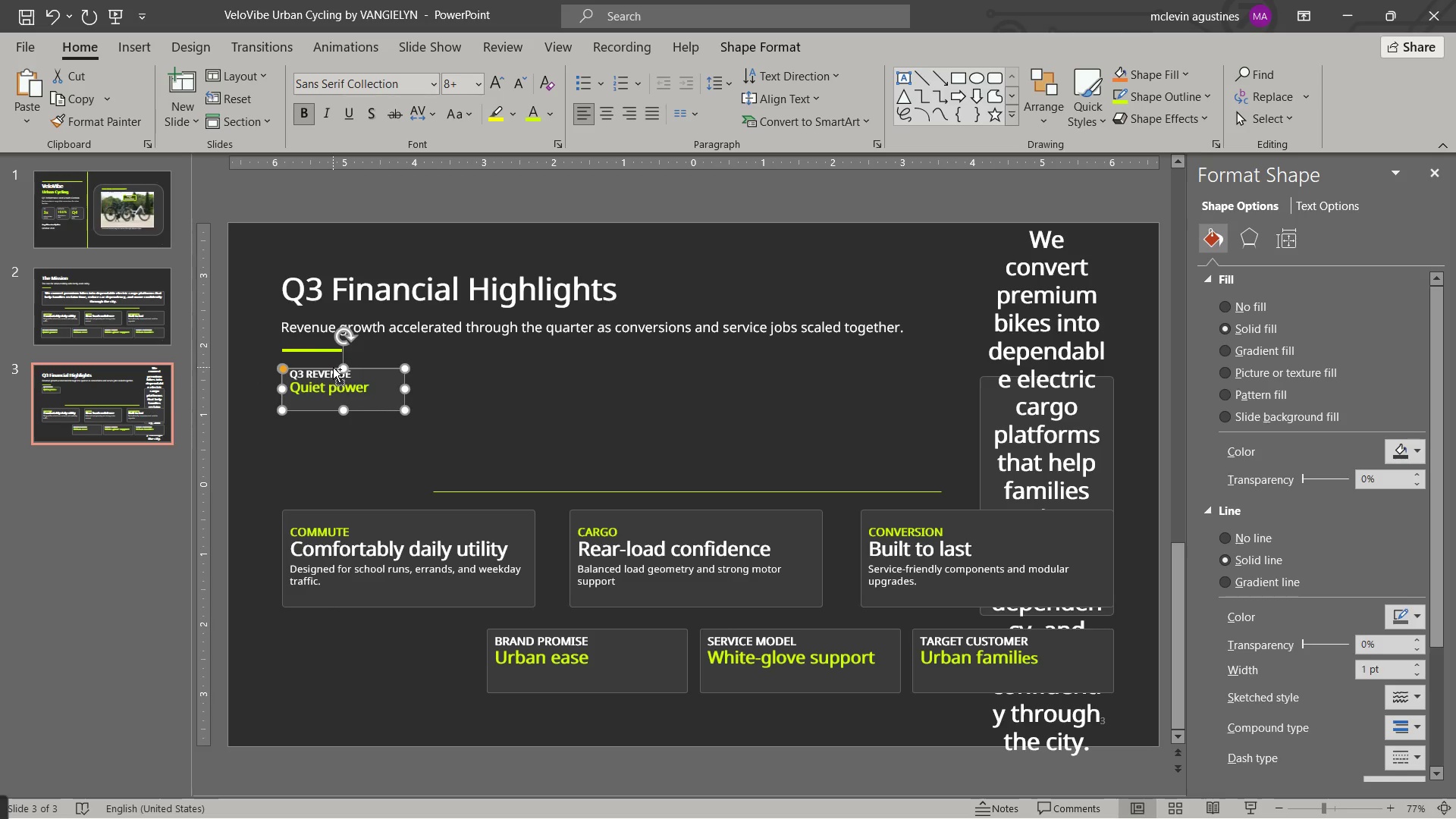 
key(Control+BracketLeft)
 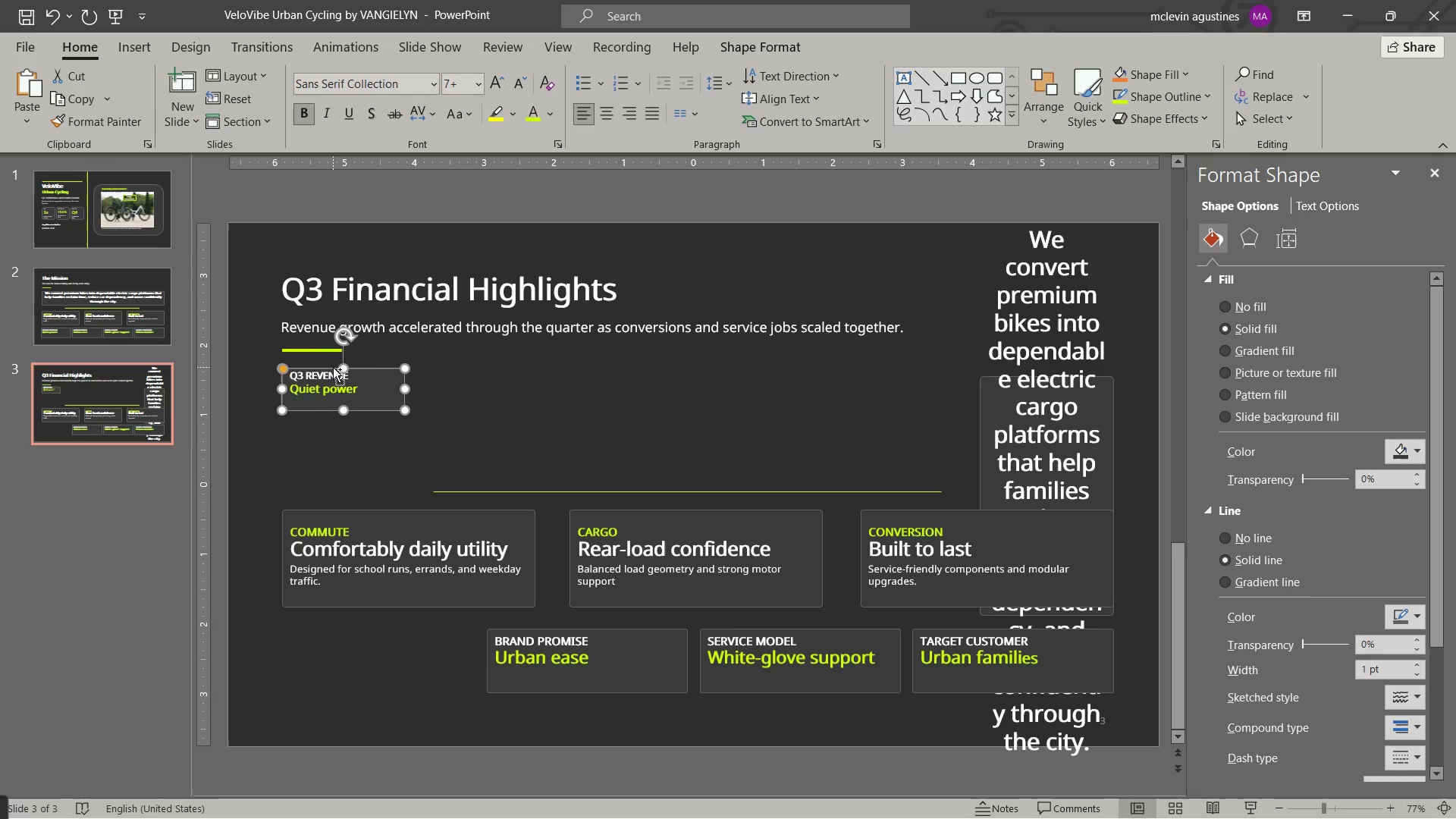 
key(Control+BracketLeft)
 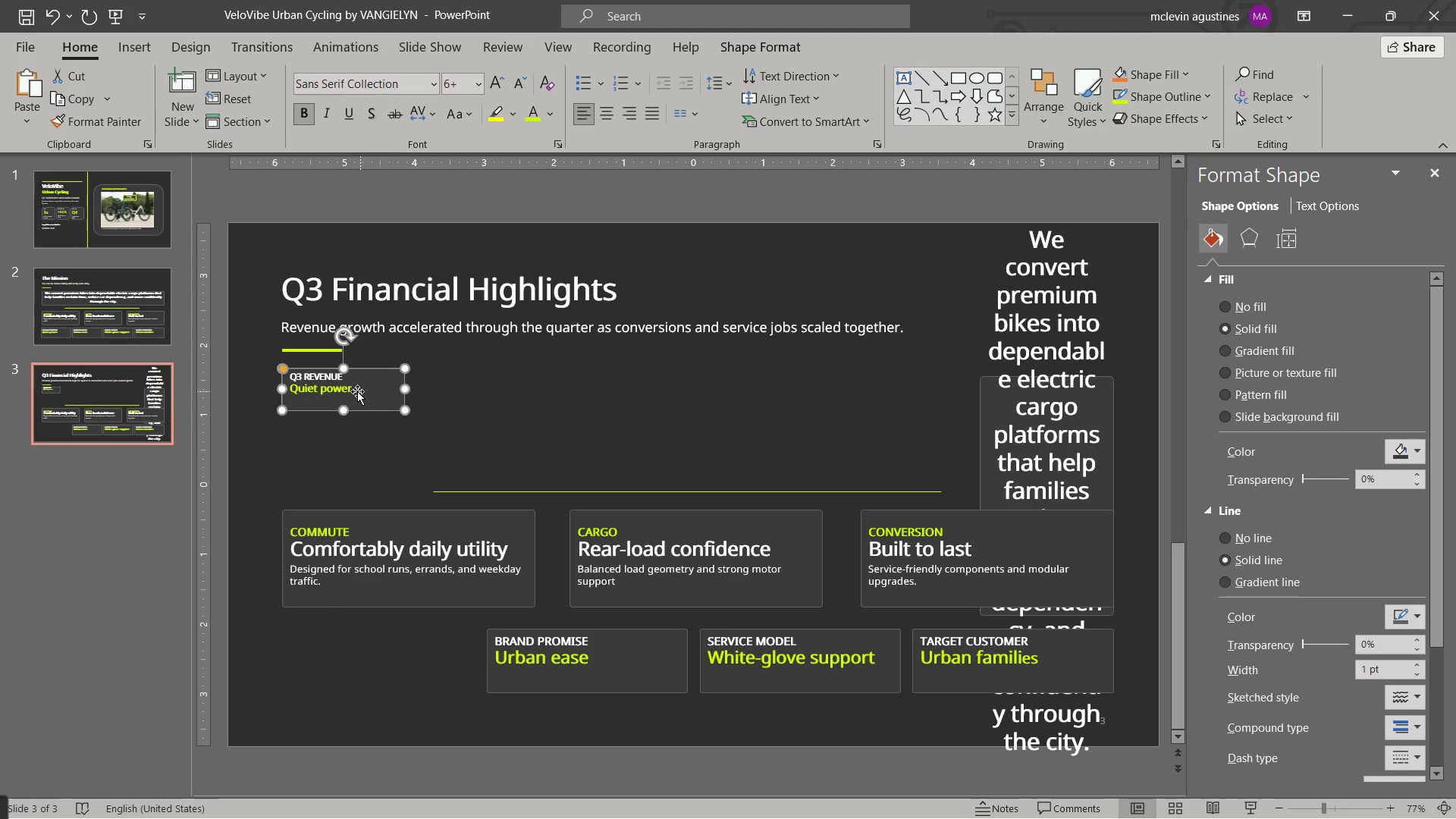 
left_click([346, 385])
 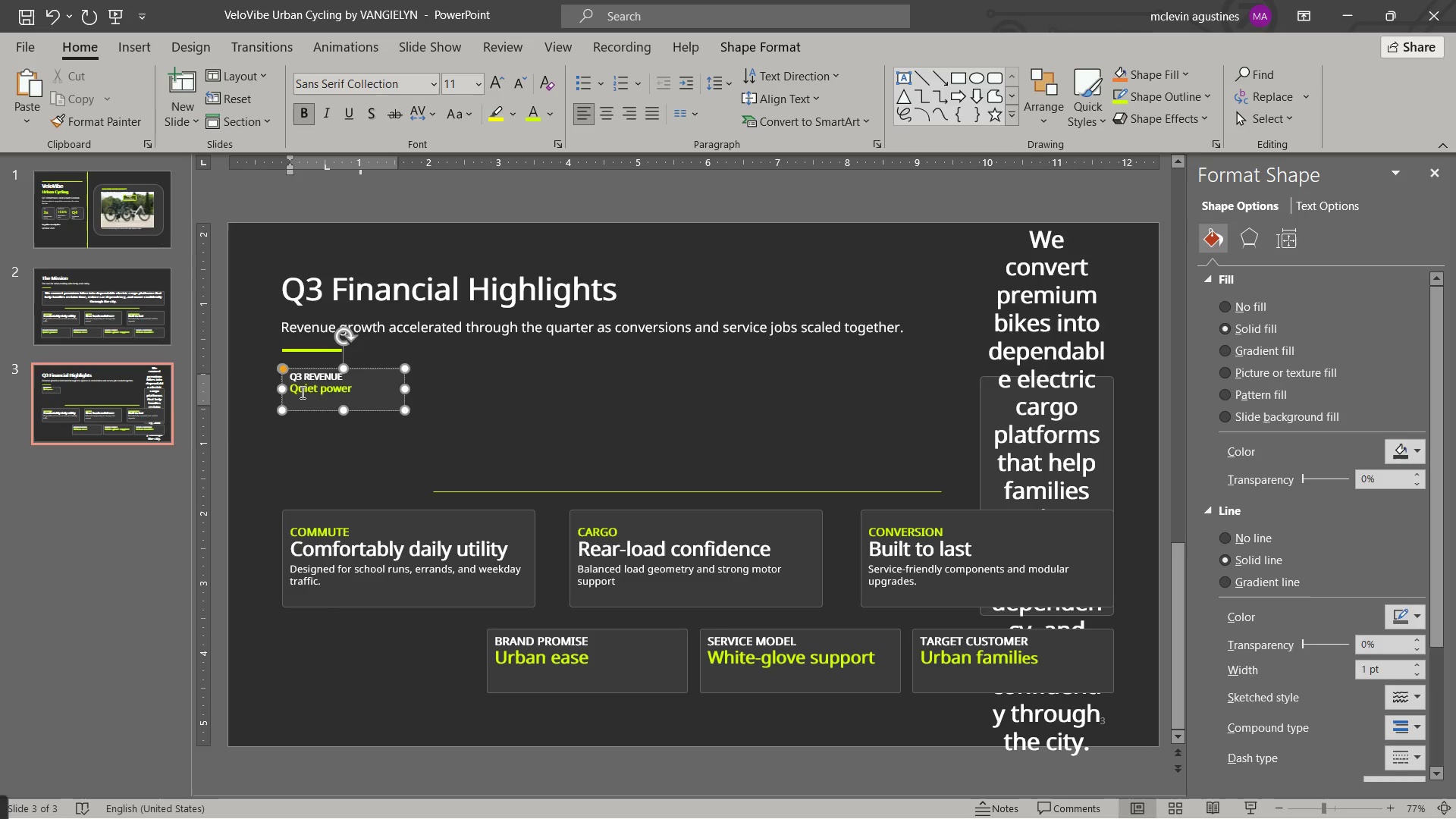 
left_click_drag(start_coordinate=[297, 391], to_coordinate=[347, 391])
 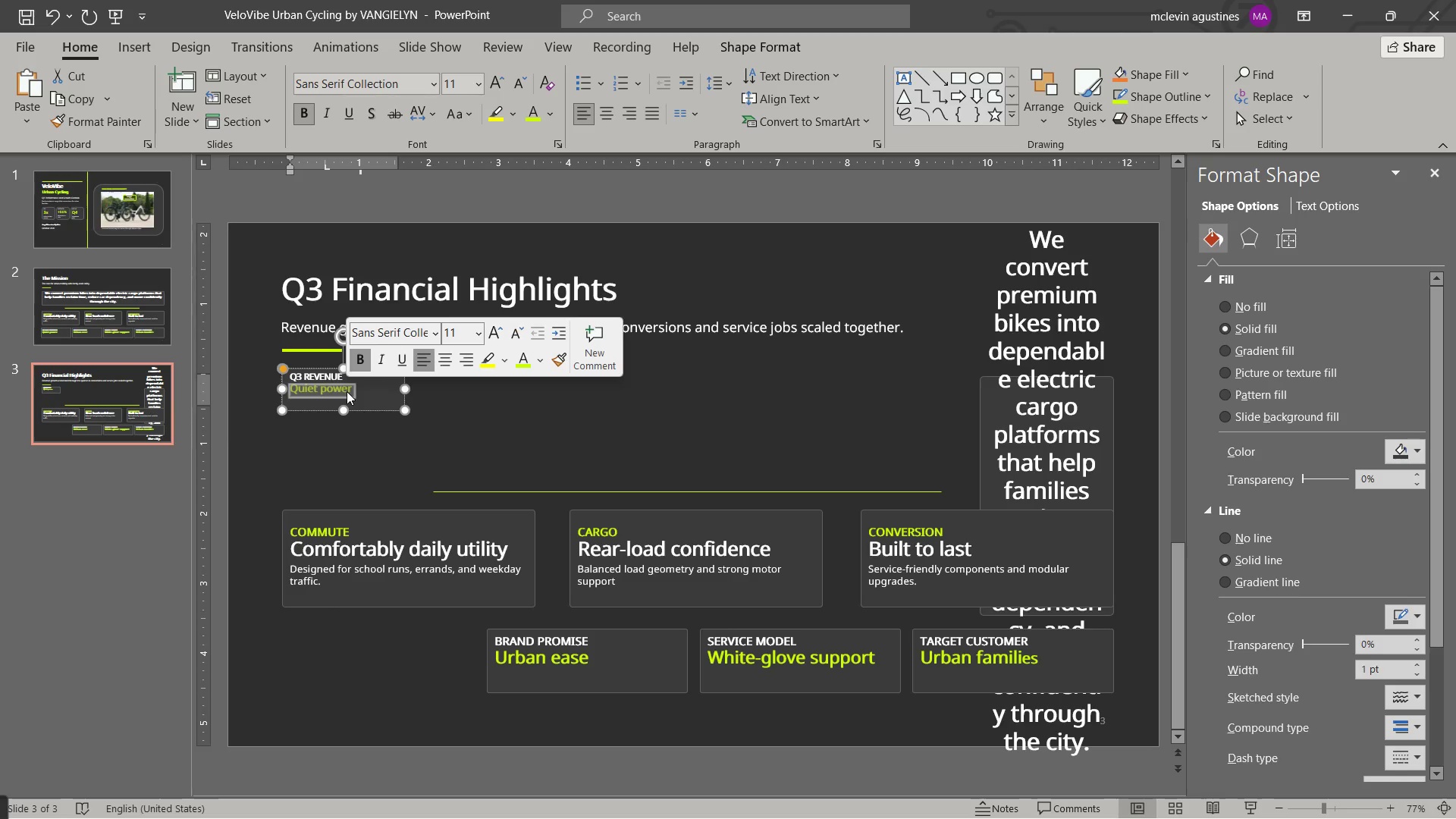 
hold_key(key=ShiftLeft, duration=0.8)
 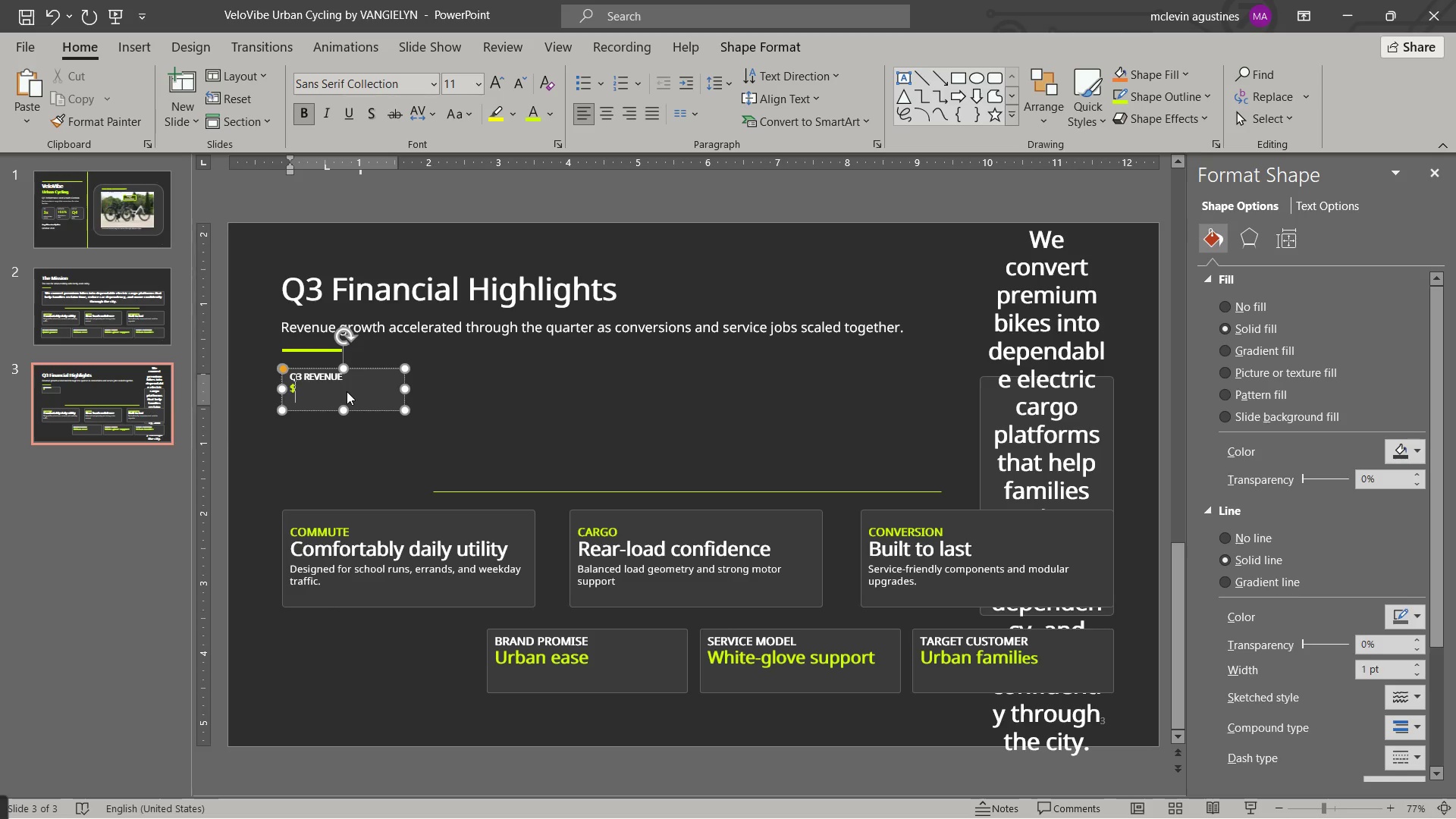 
key(4)
 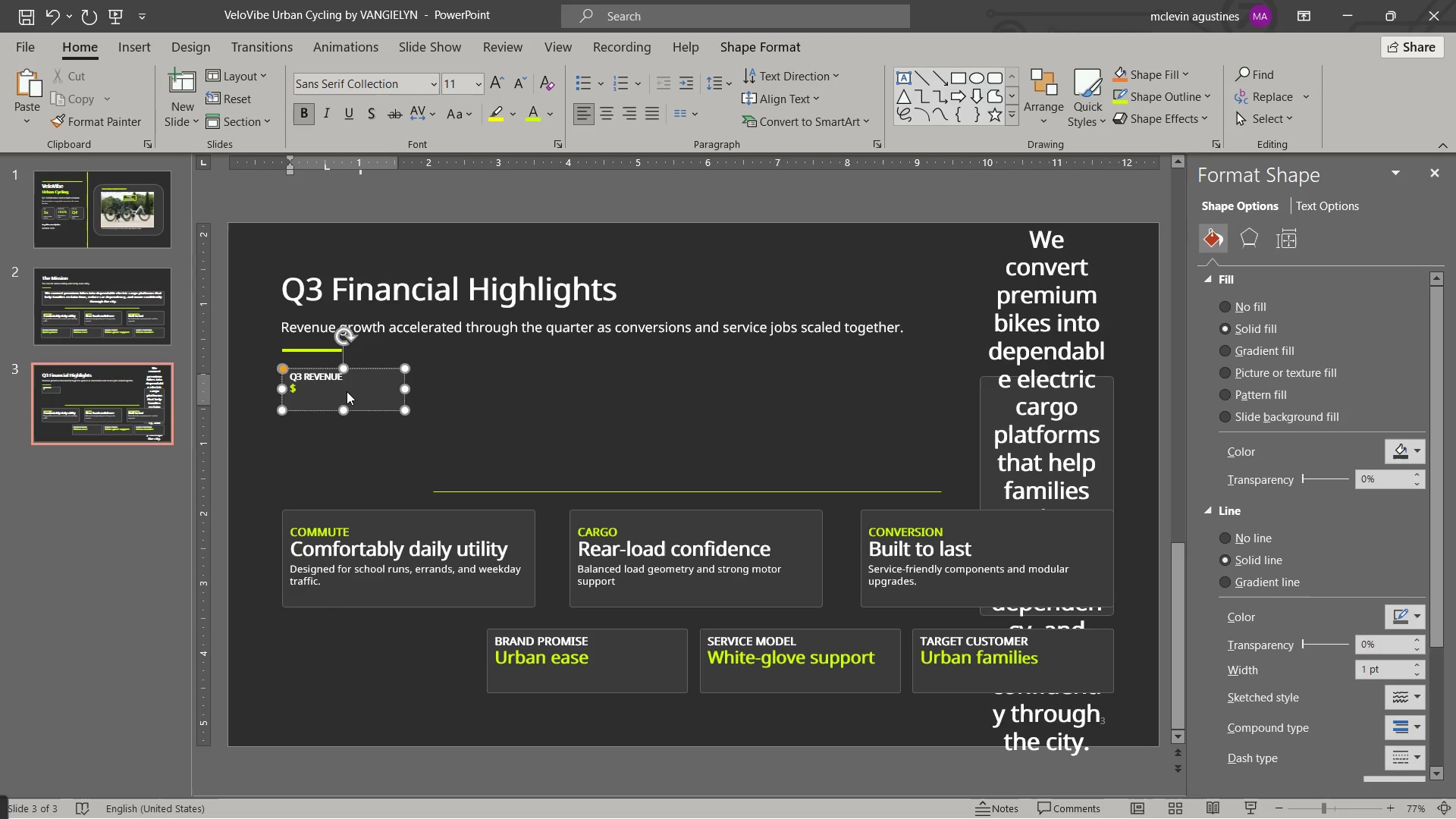 
key(Numpad1)
 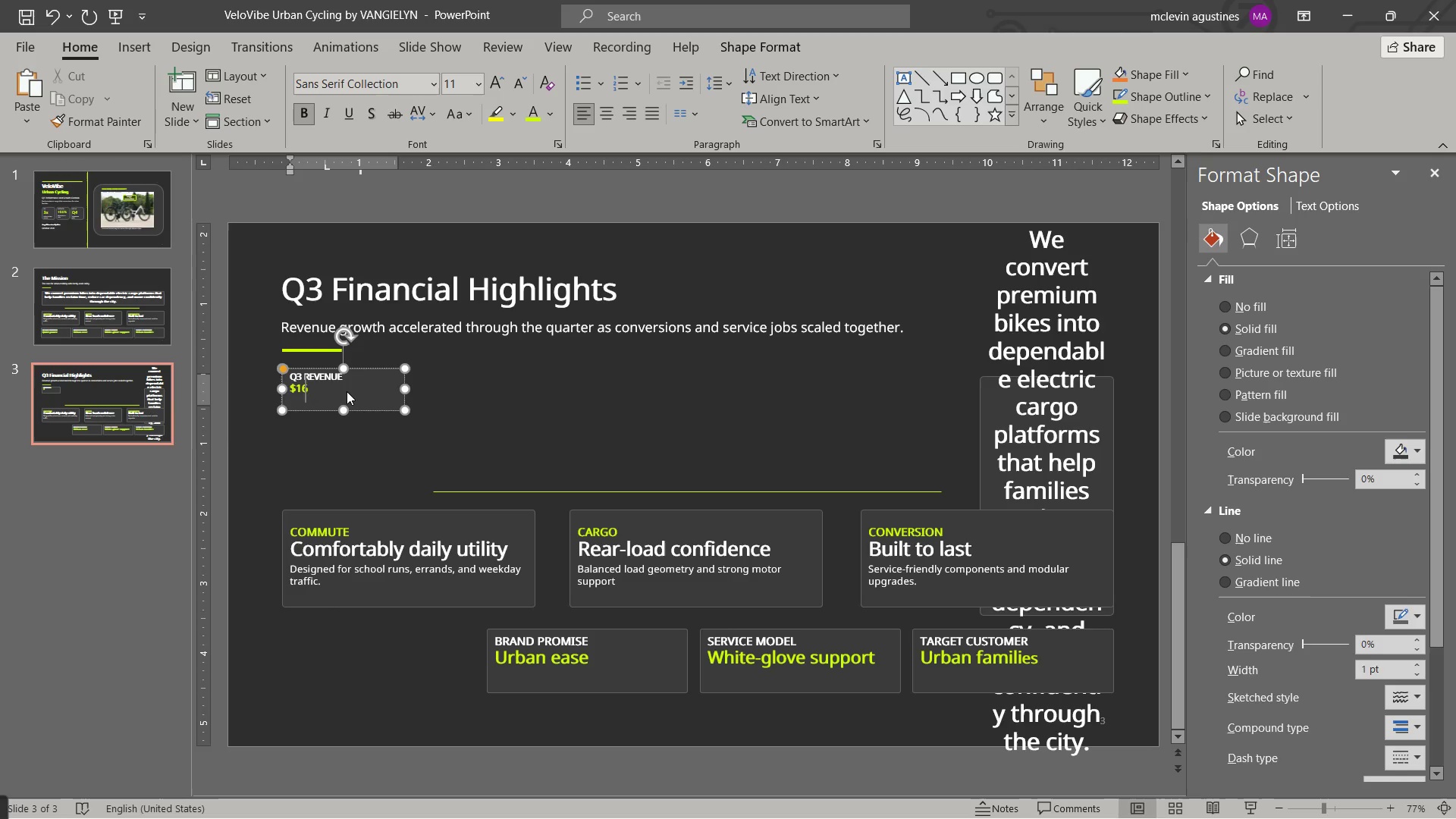 
key(Numpad6)
 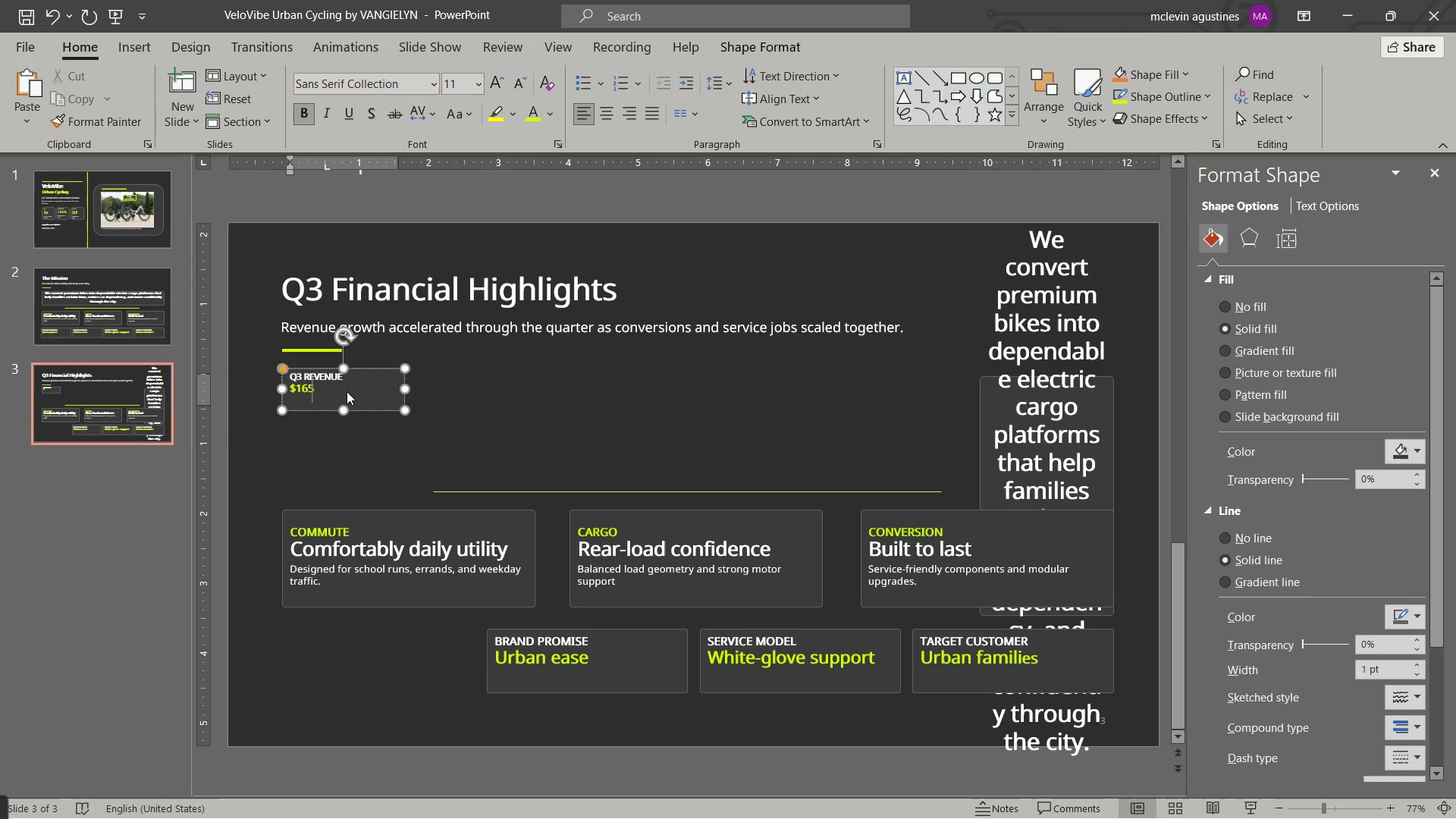 
key(Numpad5)
 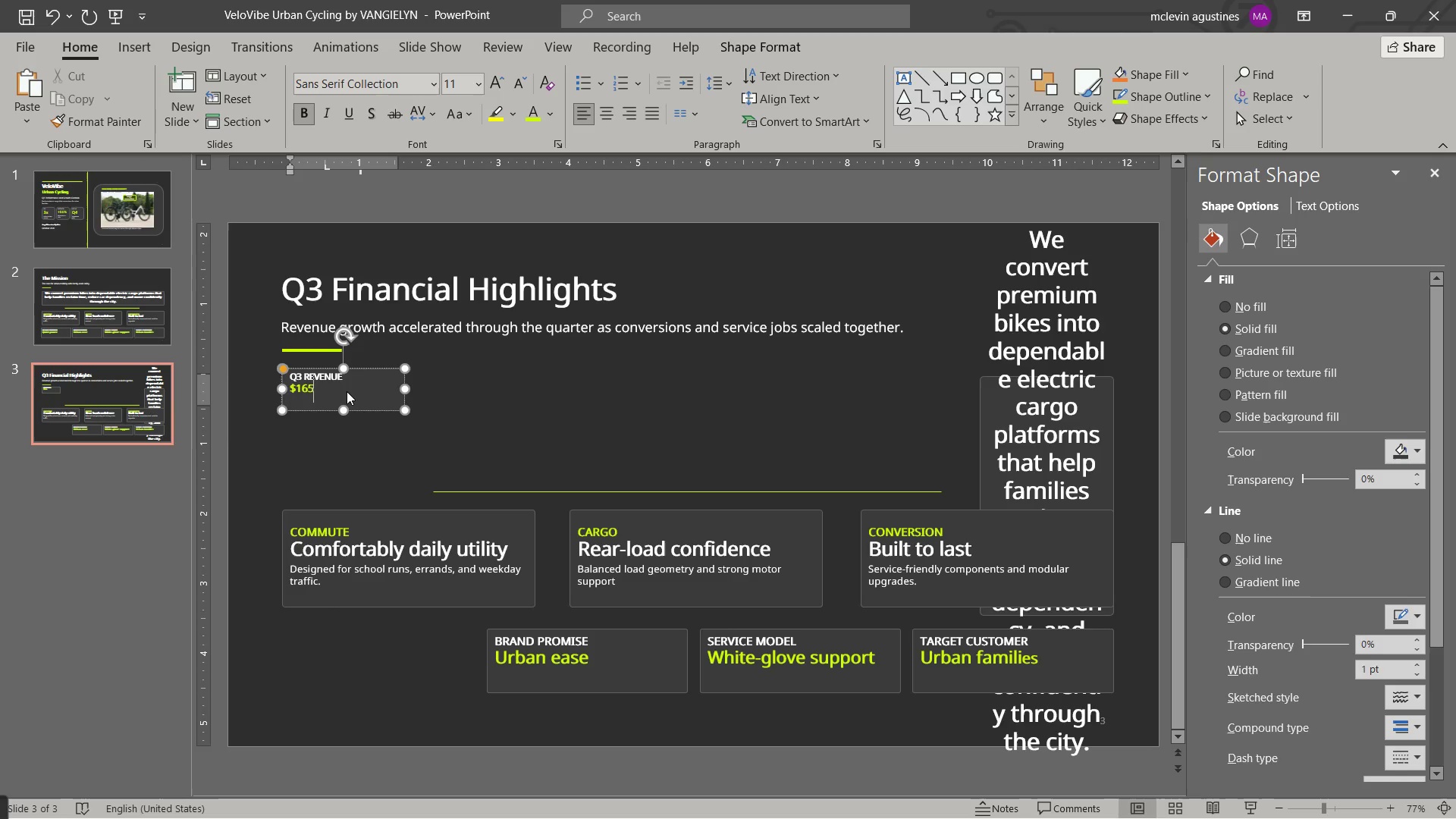 
hold_key(key=ShiftLeft, duration=0.33)
 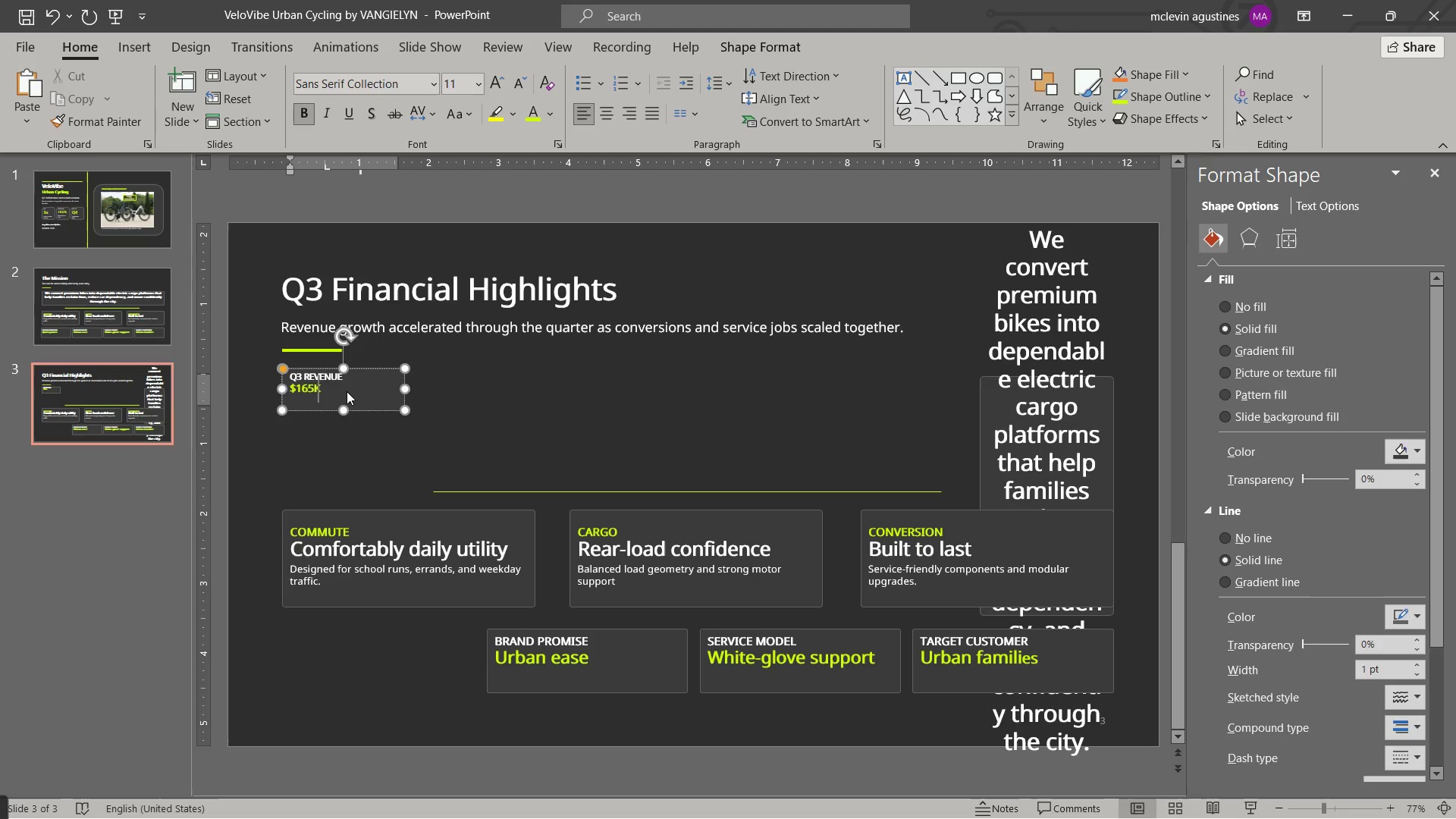 
key(K)
 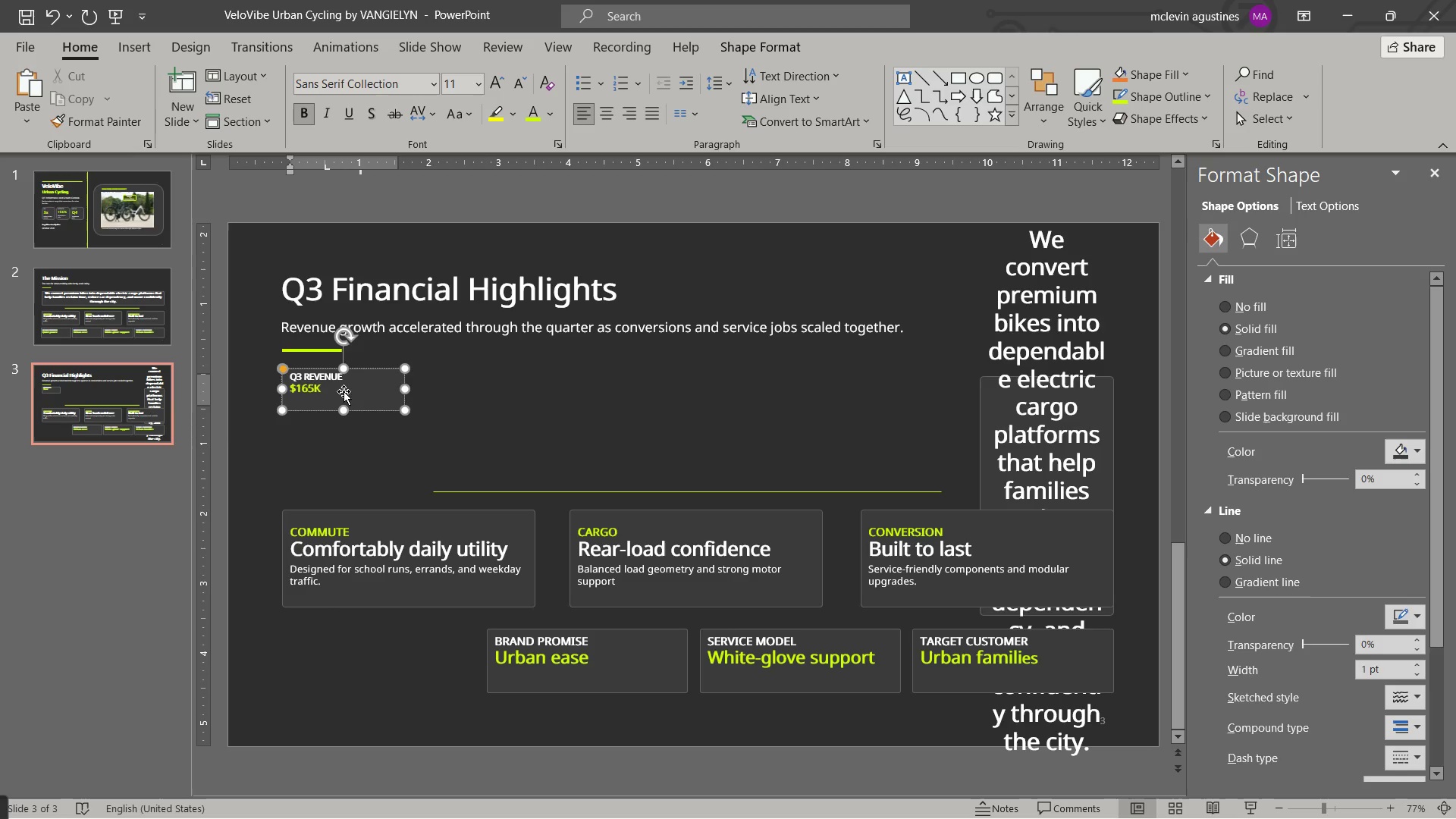 
key(Enter)
 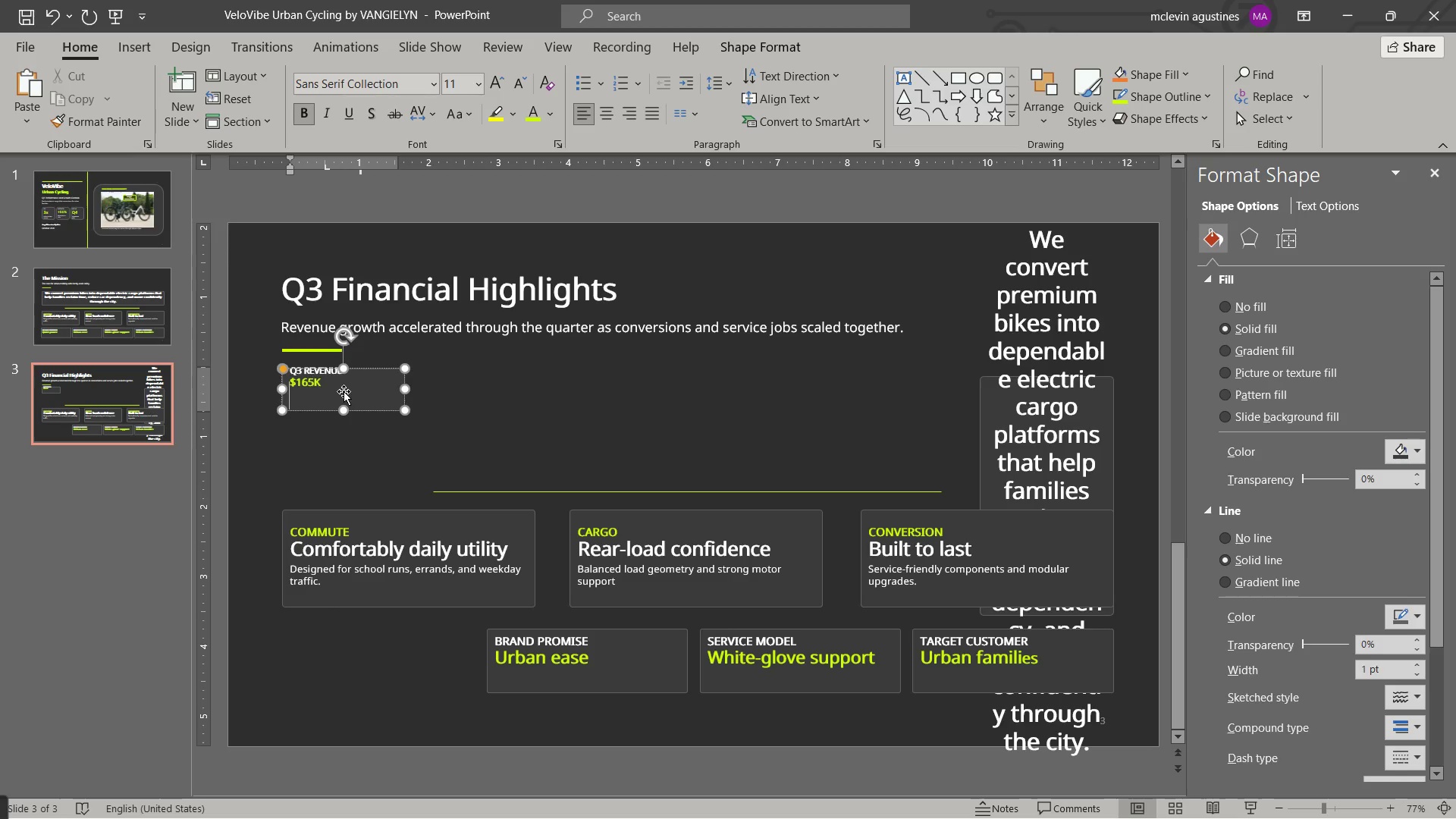 
type(july-September )
 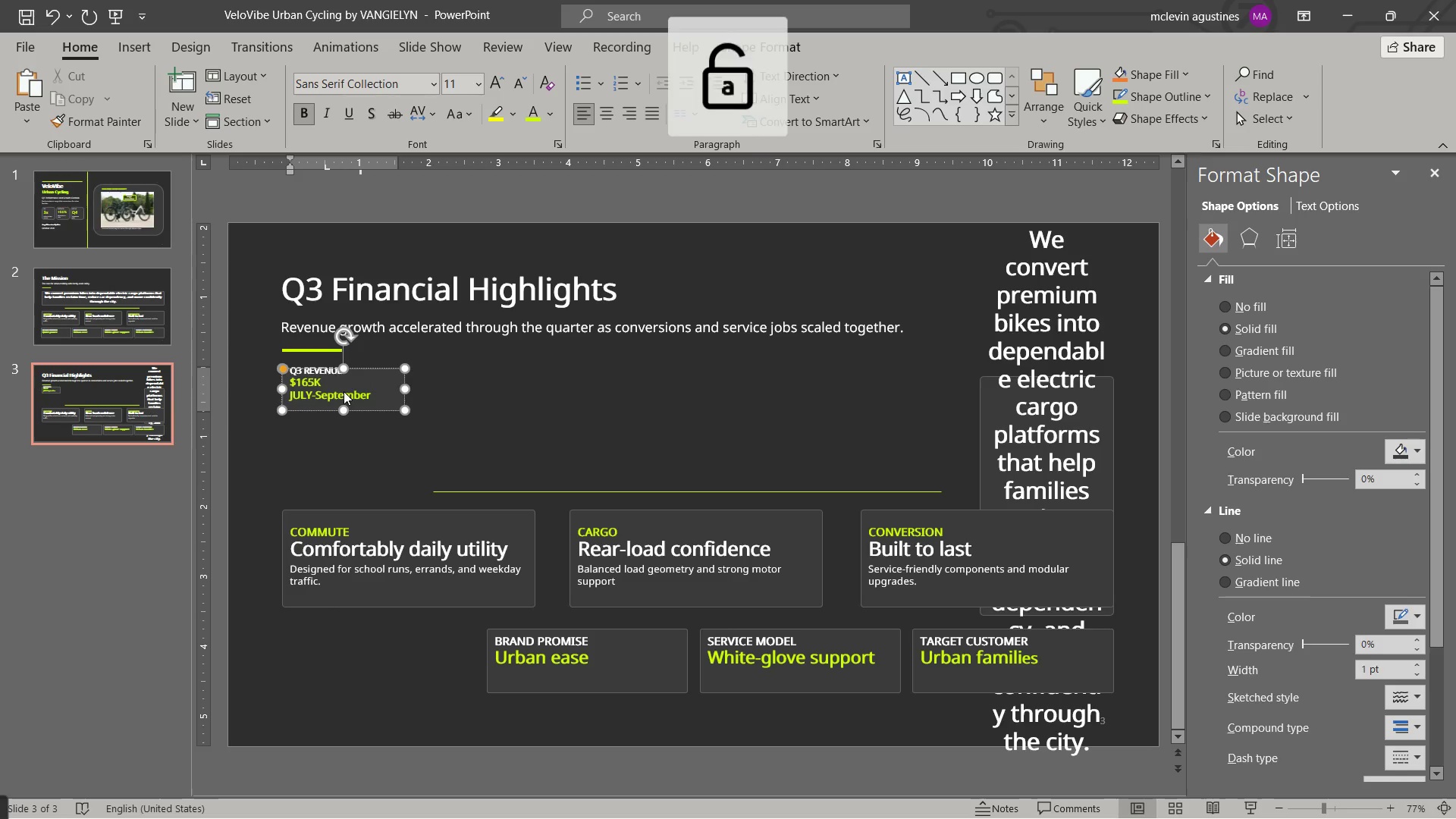 
hold_key(key=ControlLeft, duration=1.16)
 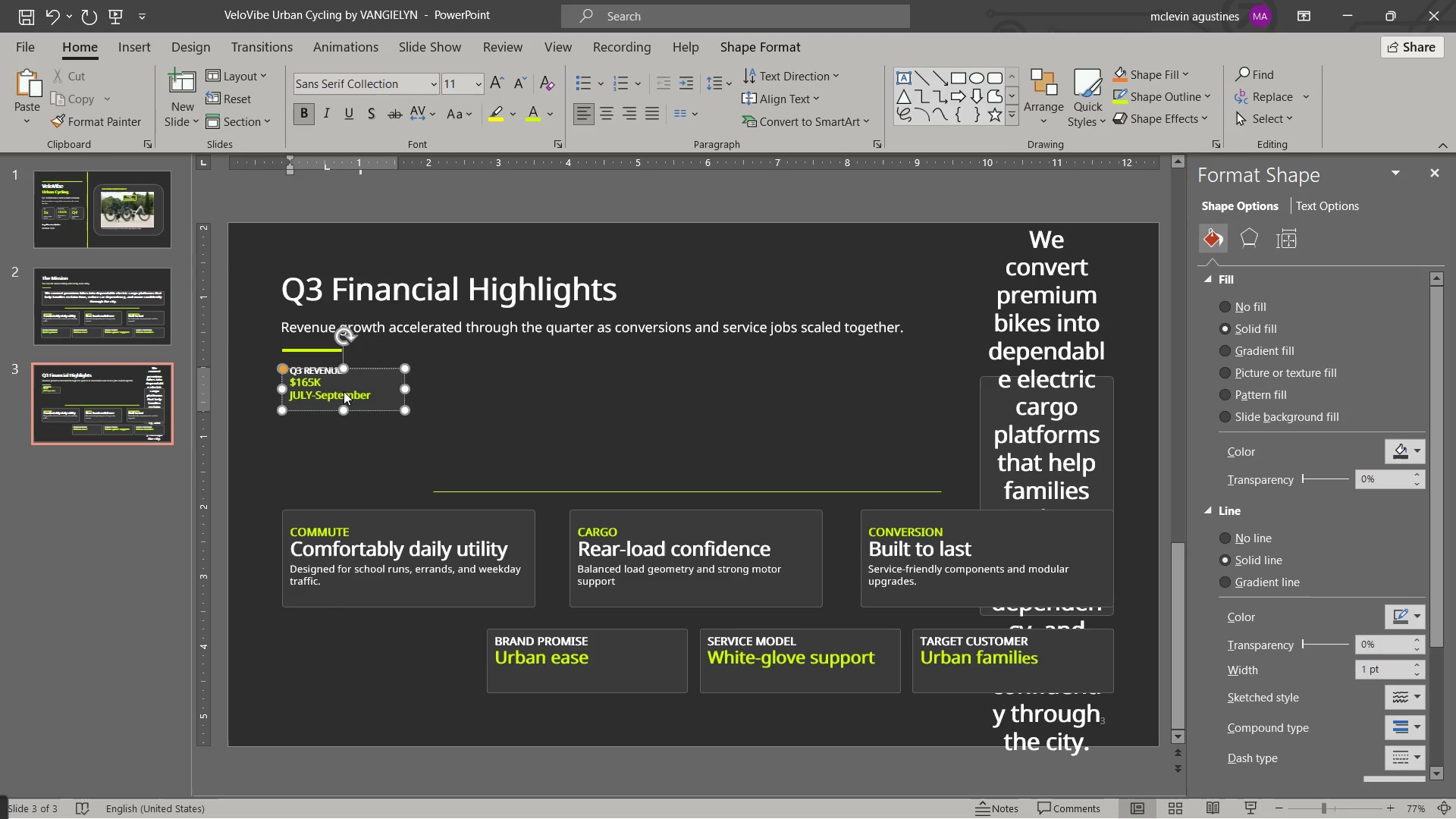 
key(ArrowLeft)
 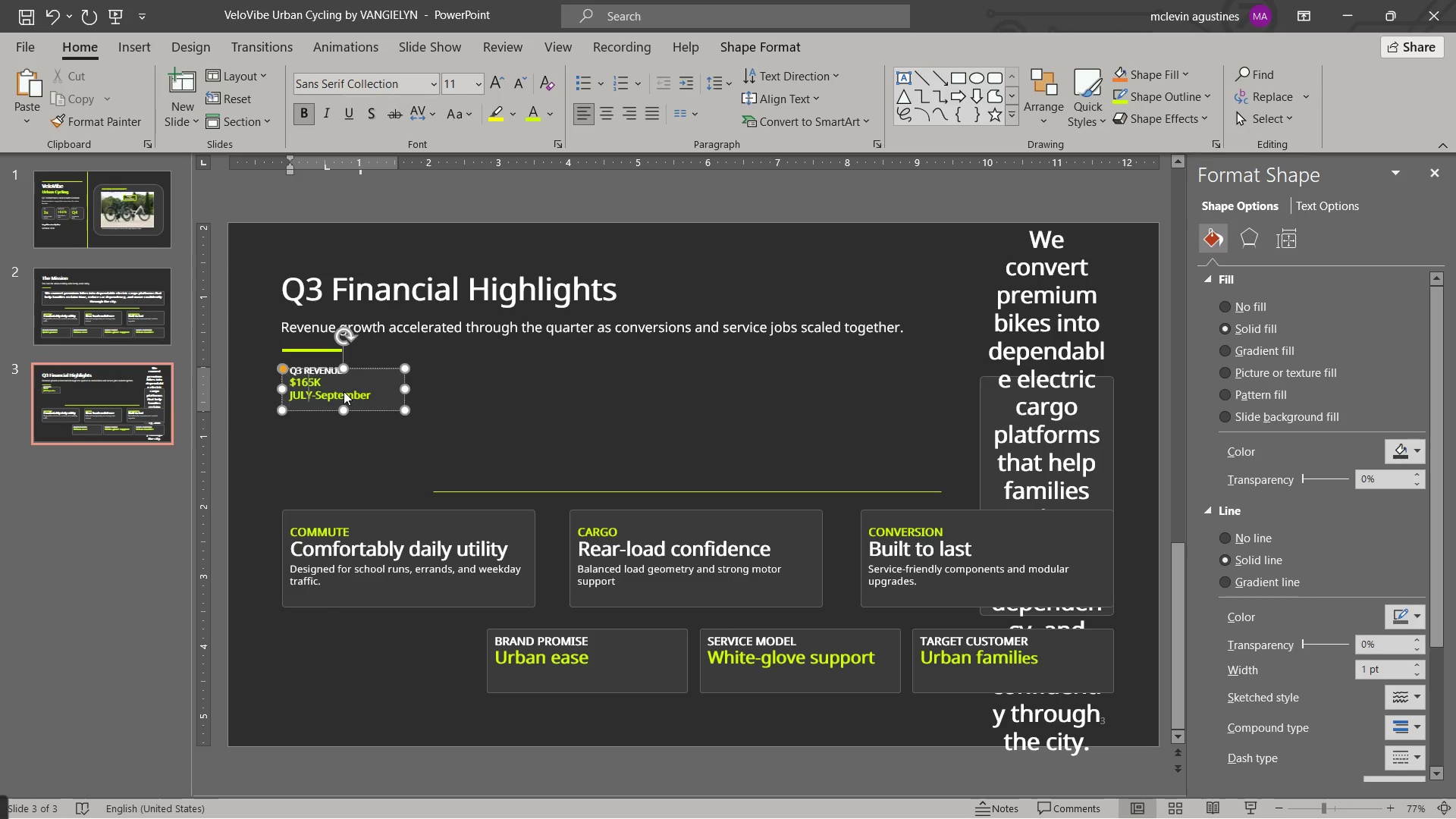 
key(ArrowLeft)
 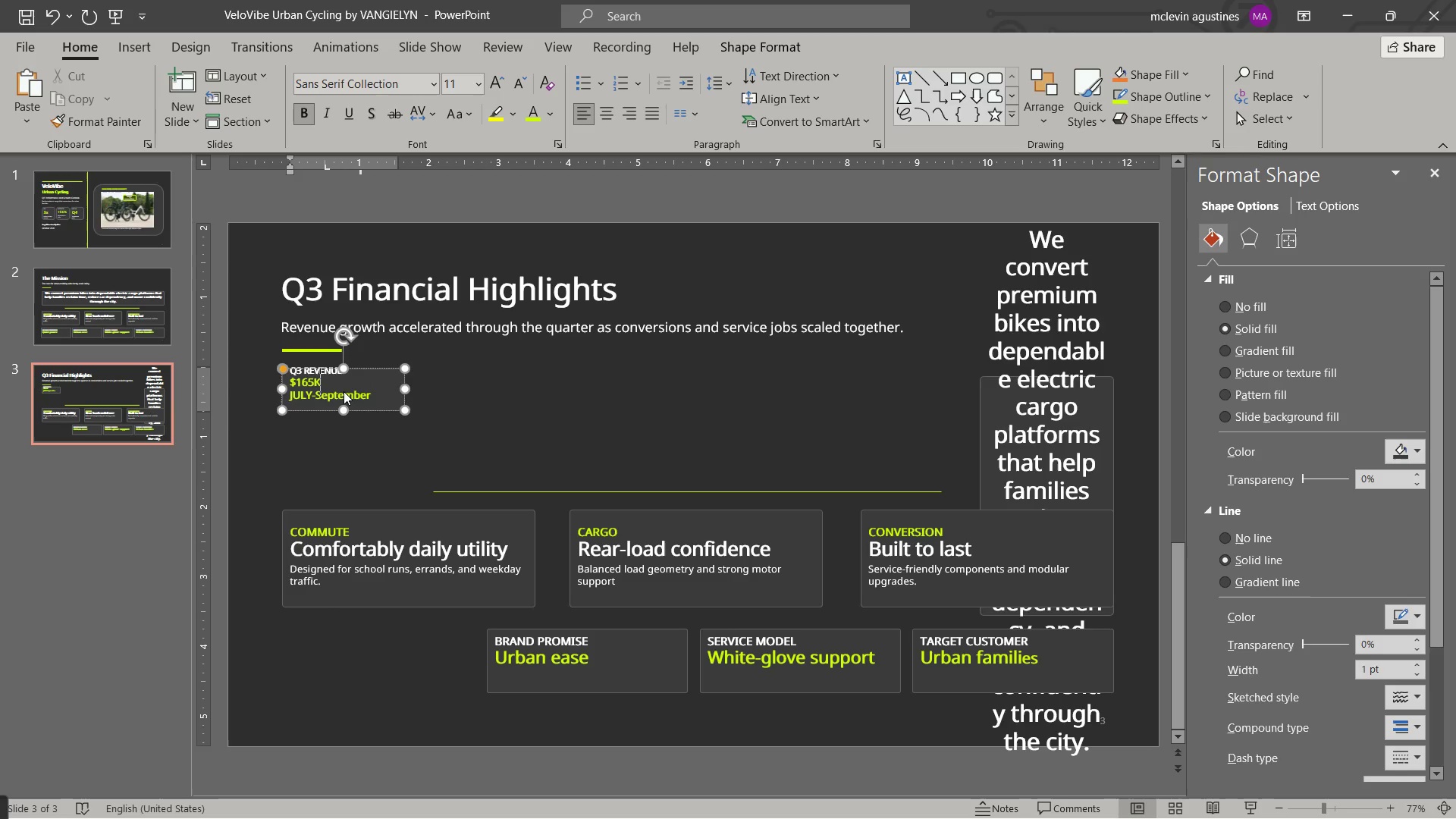 
key(ArrowRight)
 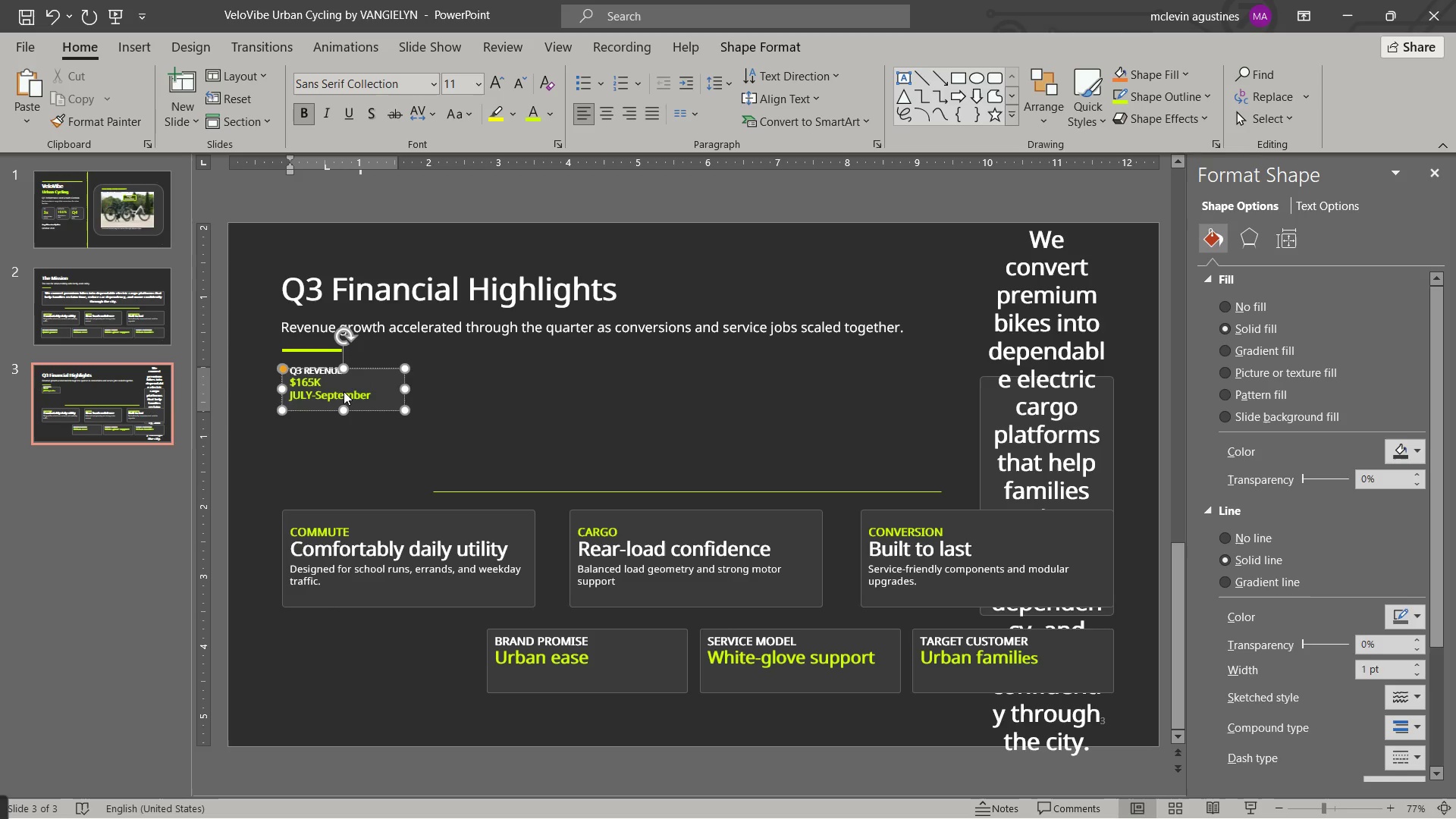 
key(ArrowRight)
 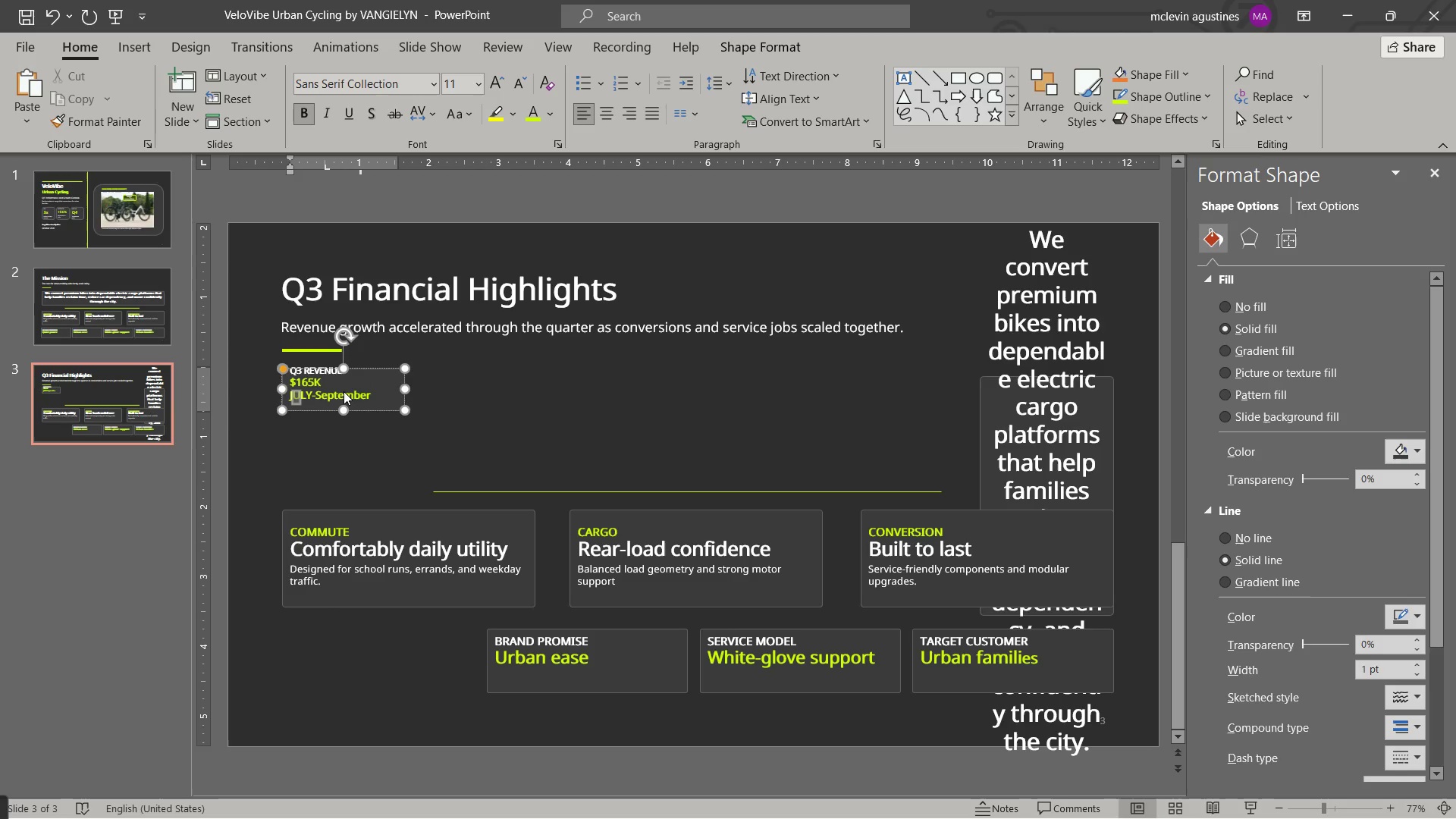 
key(Shift+ArrowRight)
 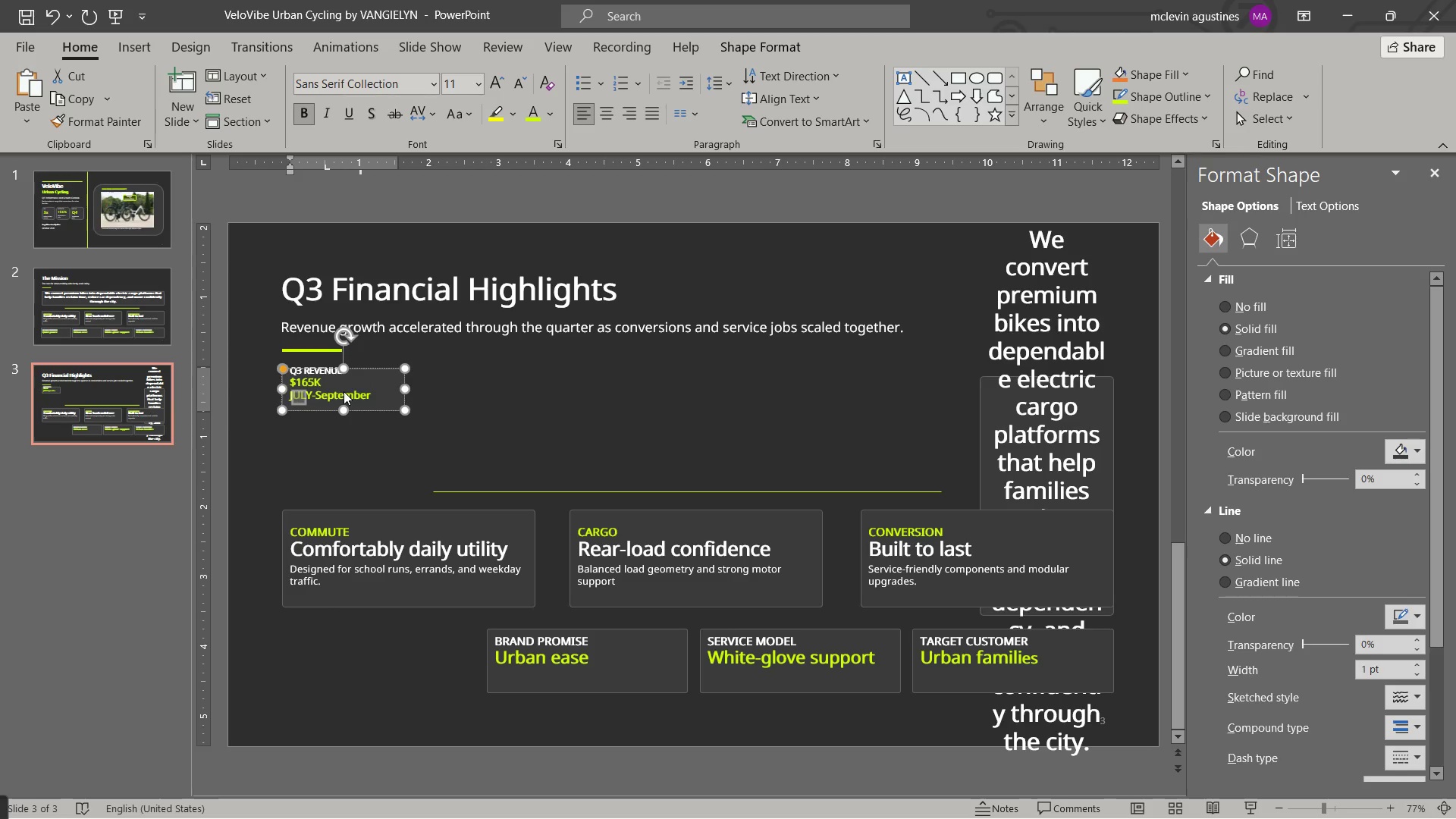 
key(Shift+ArrowRight)
 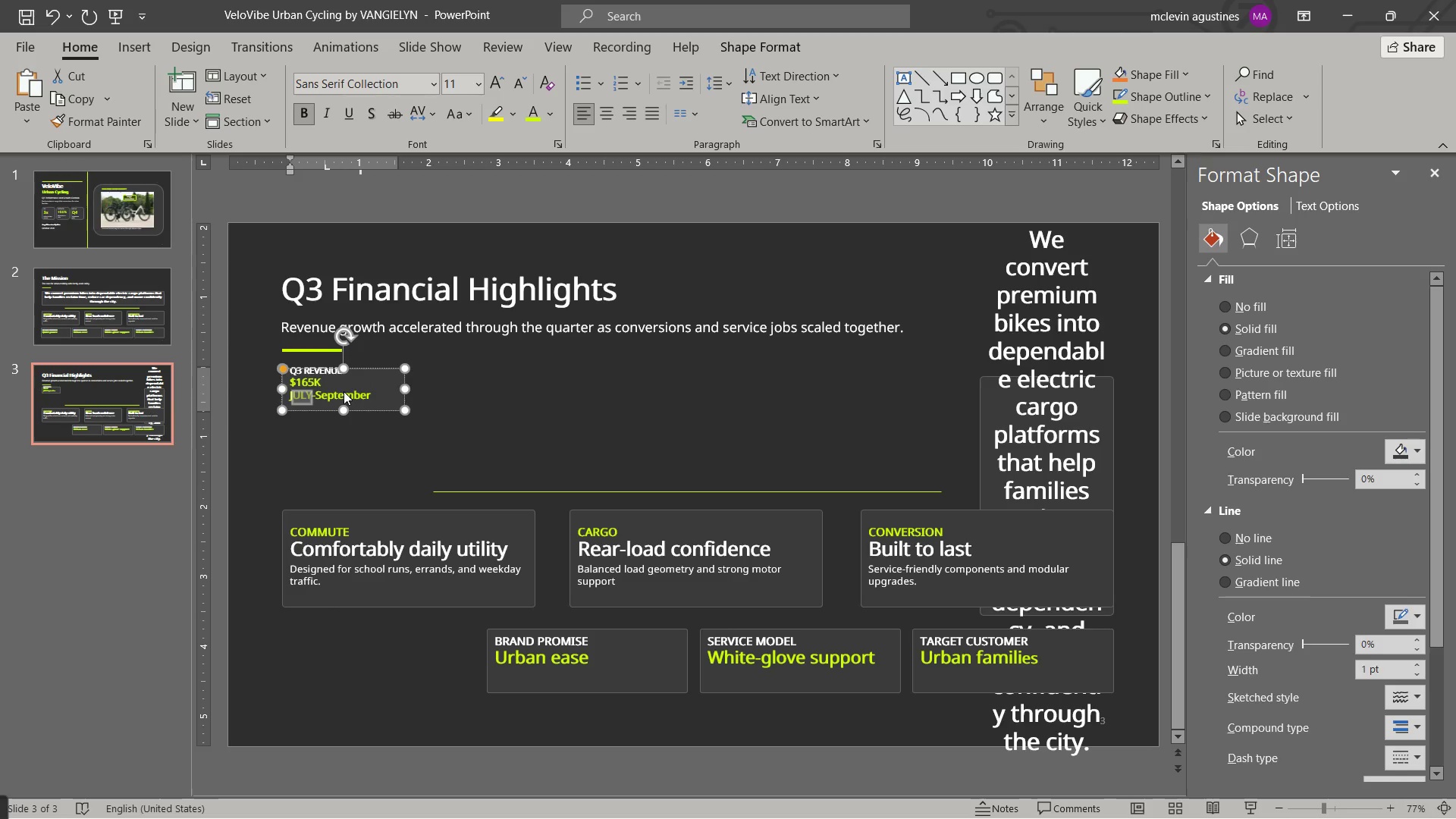 
key(Shift+ArrowRight)
 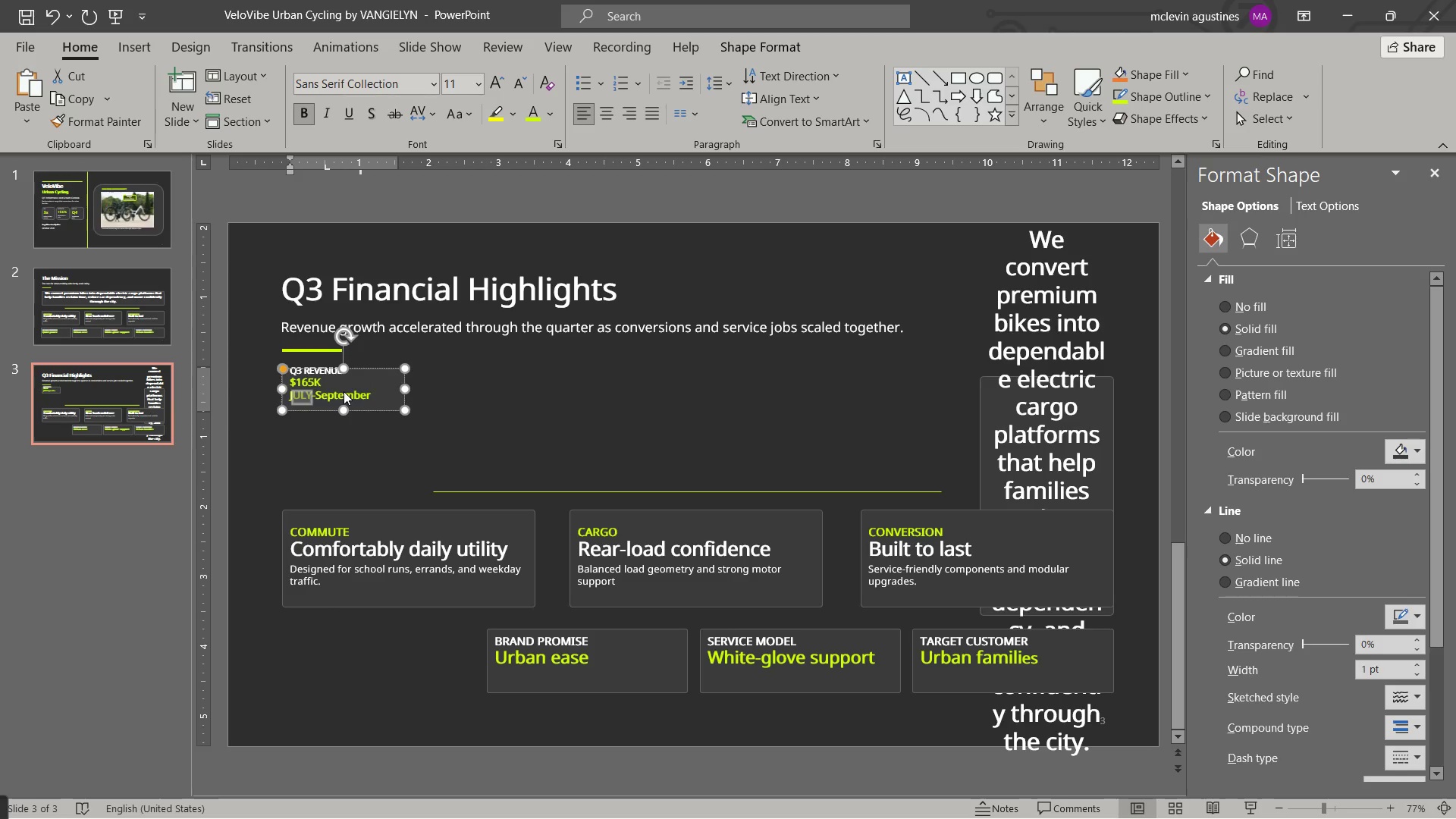 
type(ULY)
 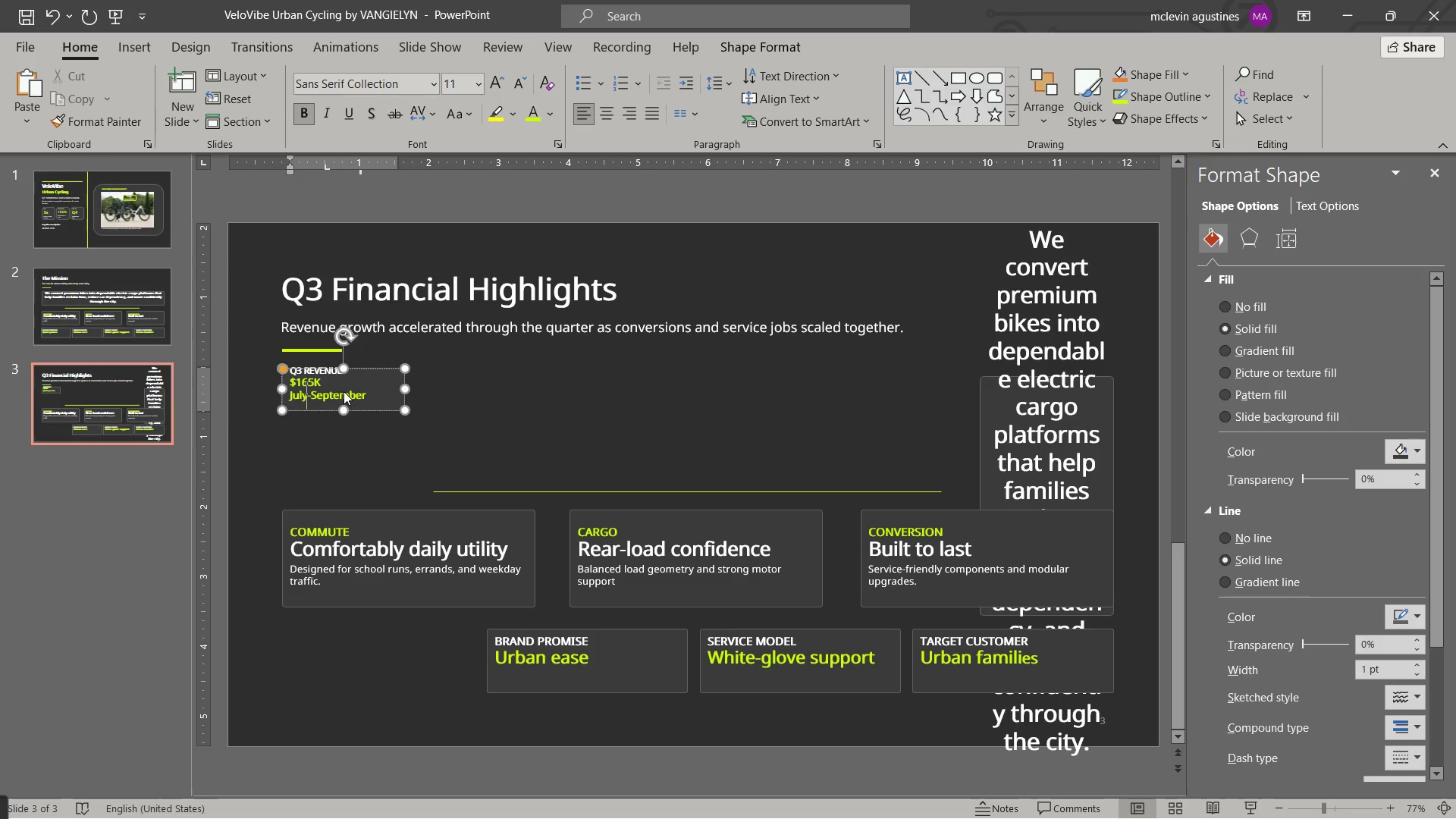 
key(Control+ArrowUp)
 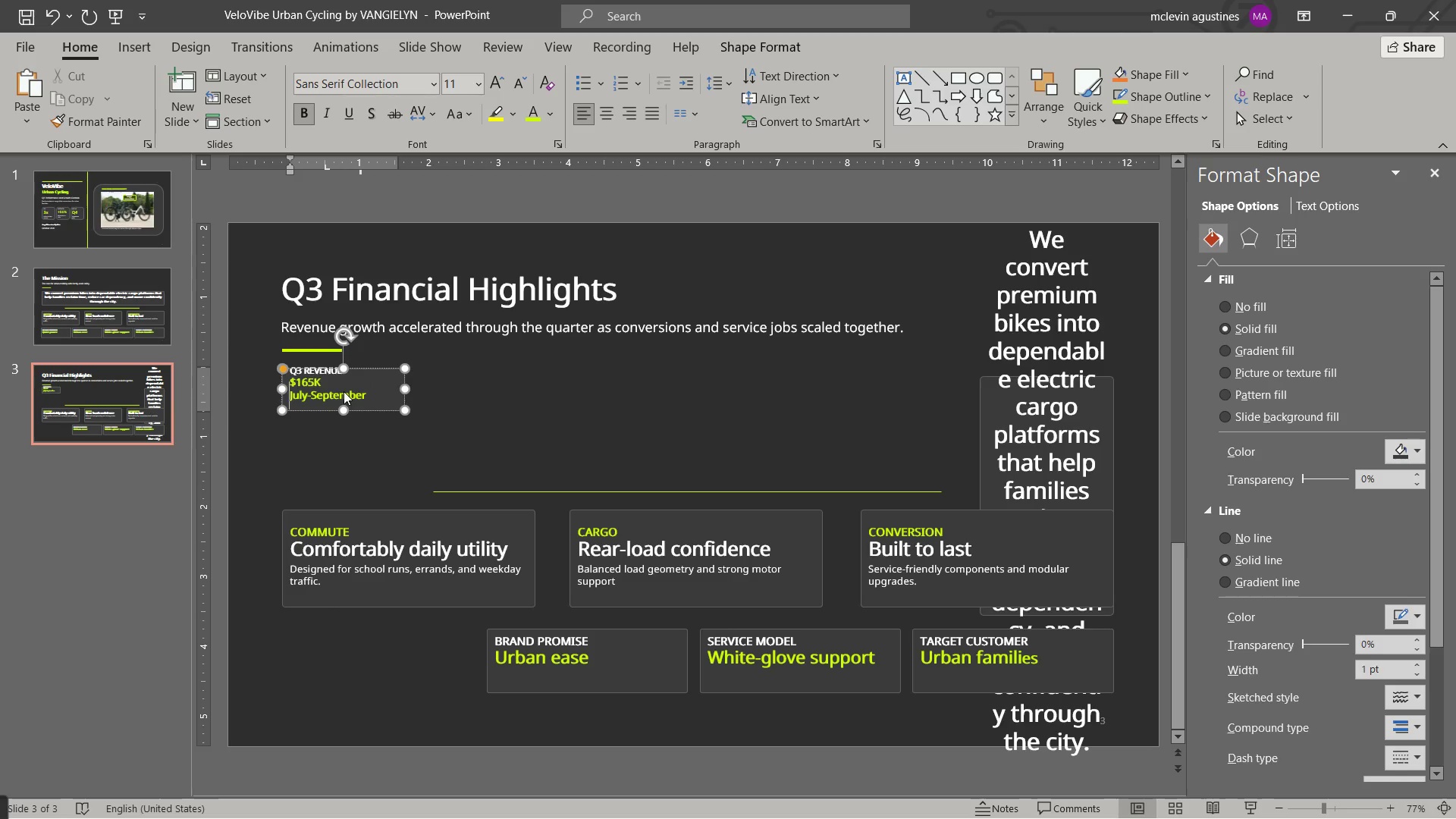 
key(Control+ArrowRight)
 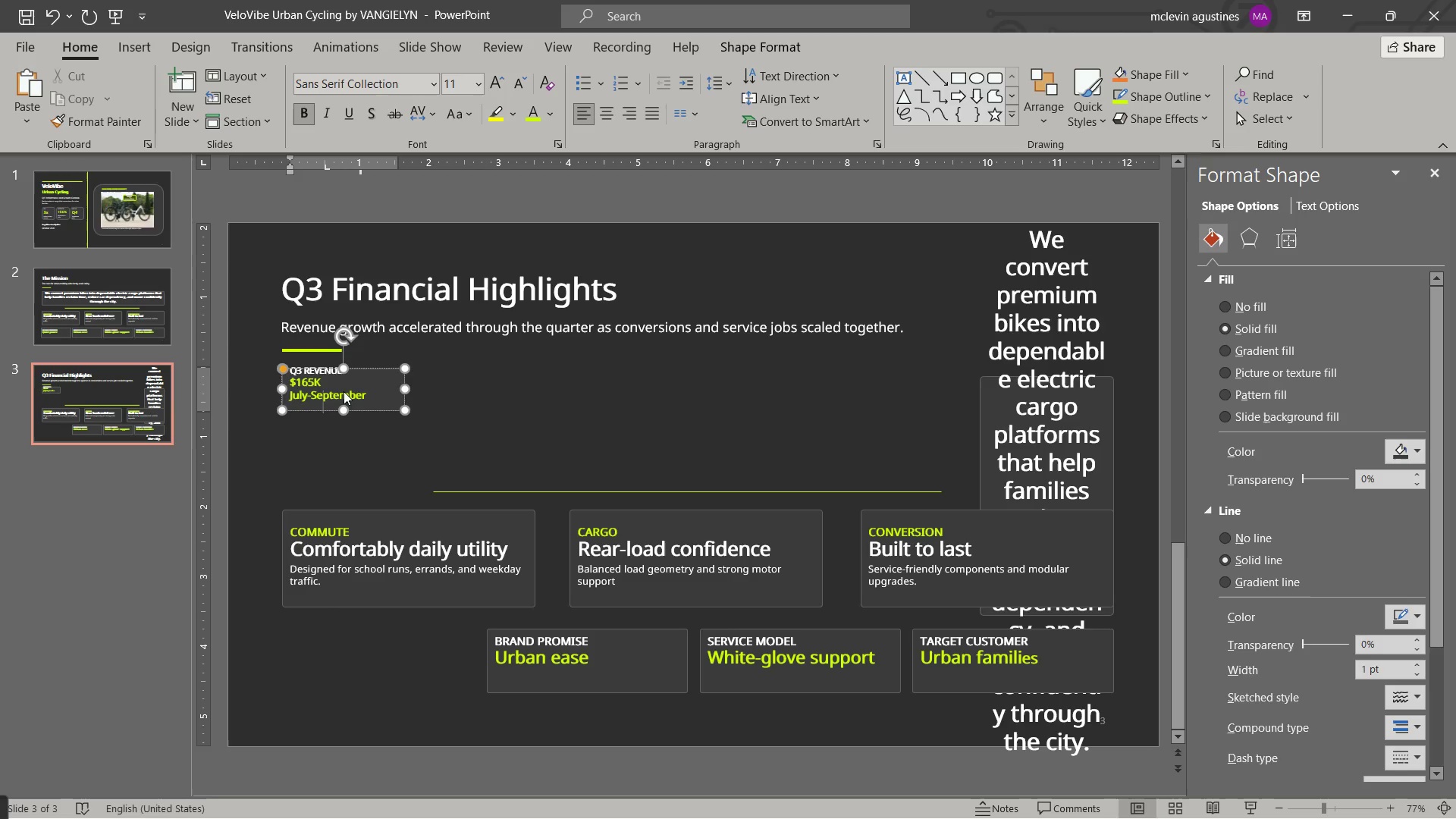 
key(Control+ArrowRight)
 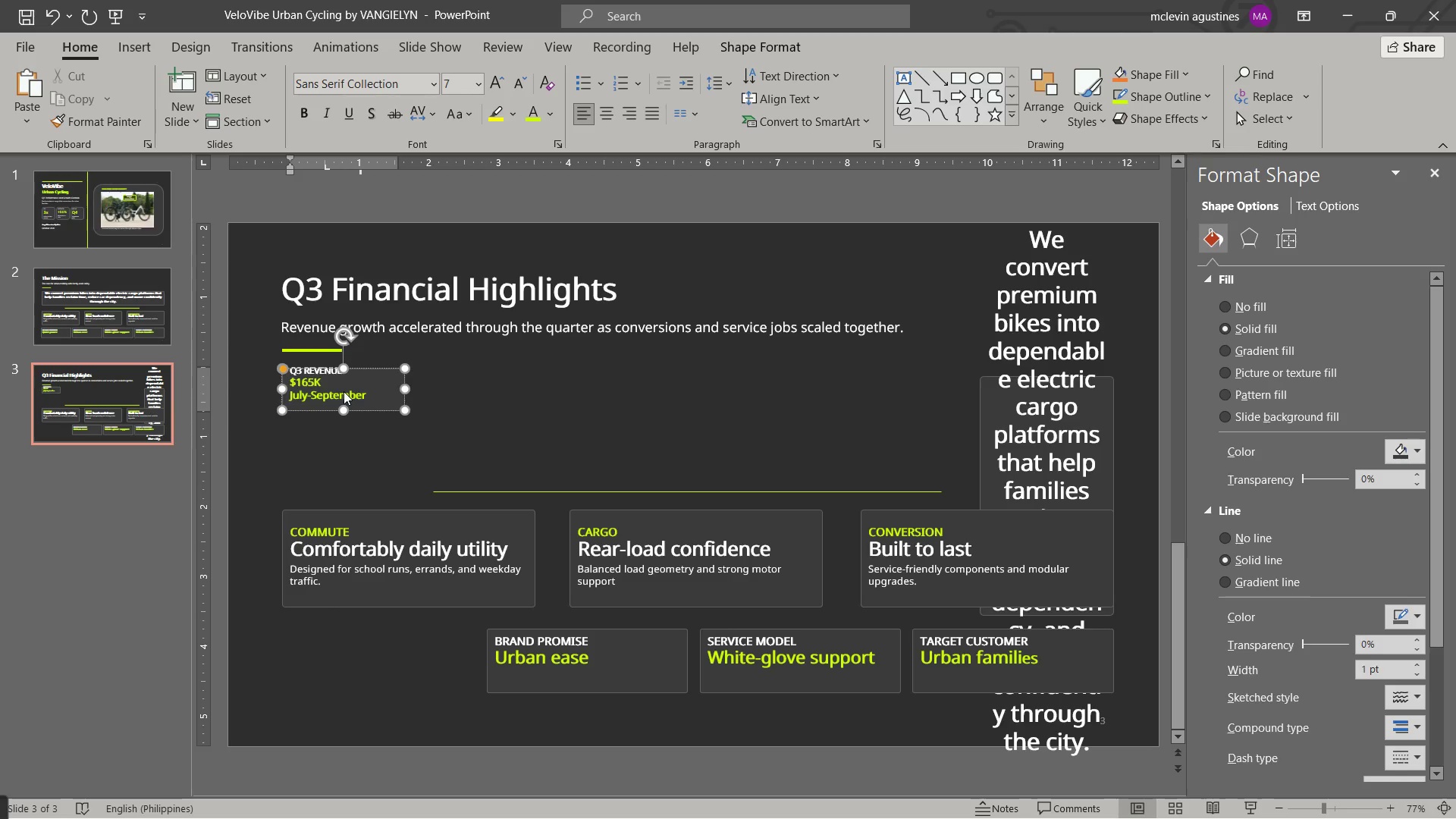 
key(Control+ArrowLeft)
 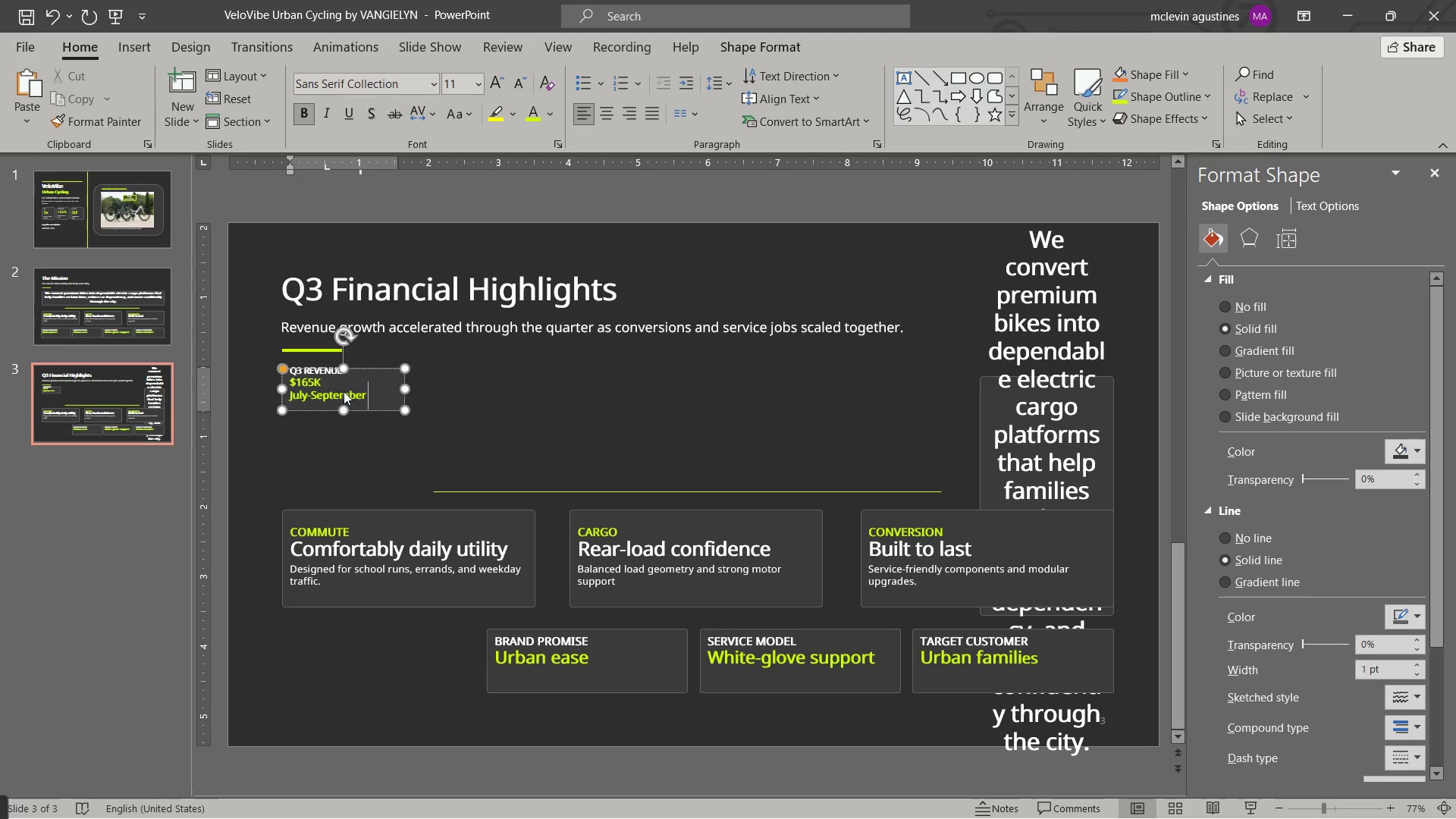 
type(TOTAL)
 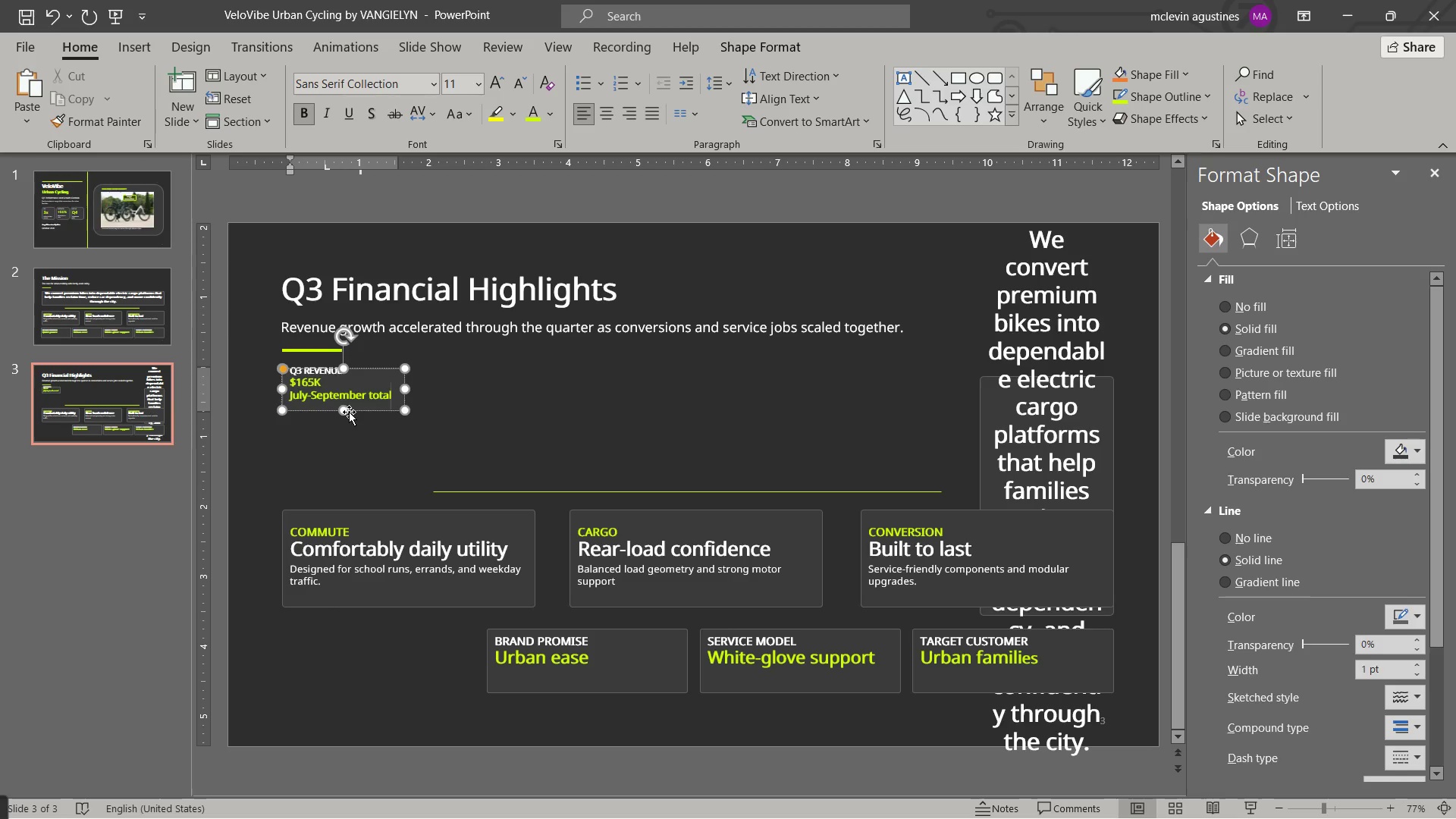 
left_click_drag(start_coordinate=[345, 412], to_coordinate=[344, 421])
 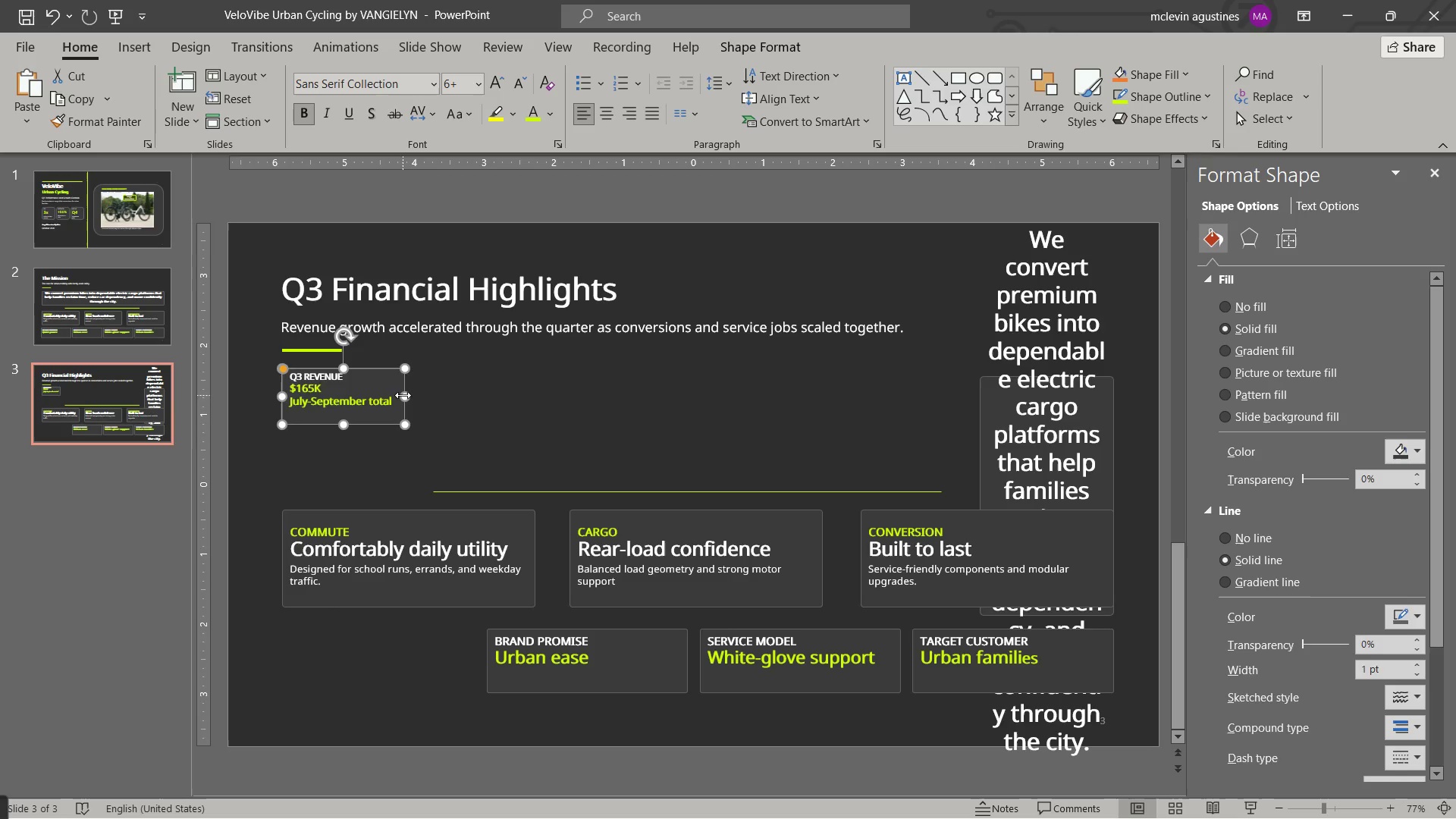 
left_click_drag(start_coordinate=[403, 395], to_coordinate=[425, 395])
 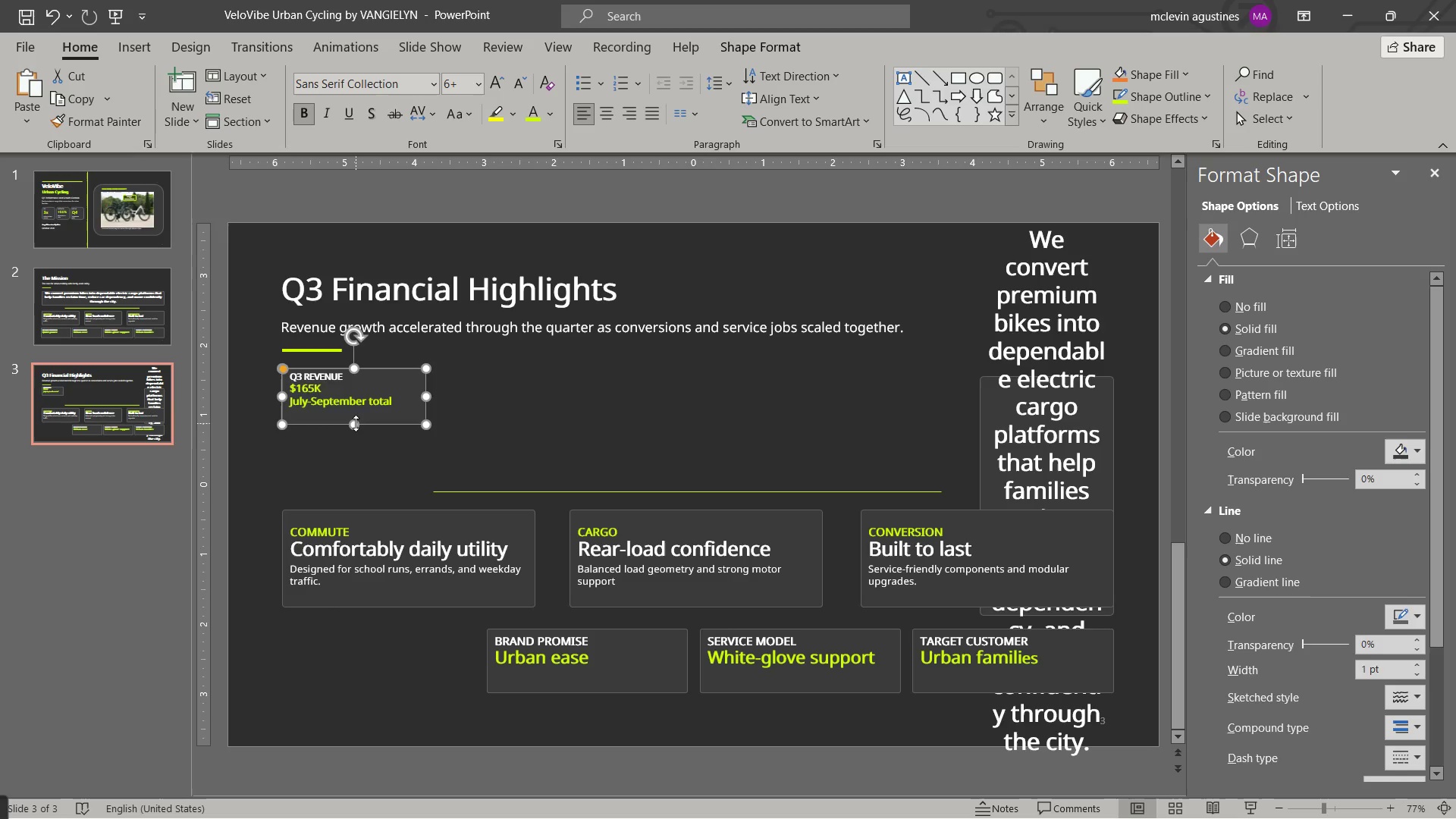 
left_click_drag(start_coordinate=[356, 423], to_coordinate=[364, 448])
 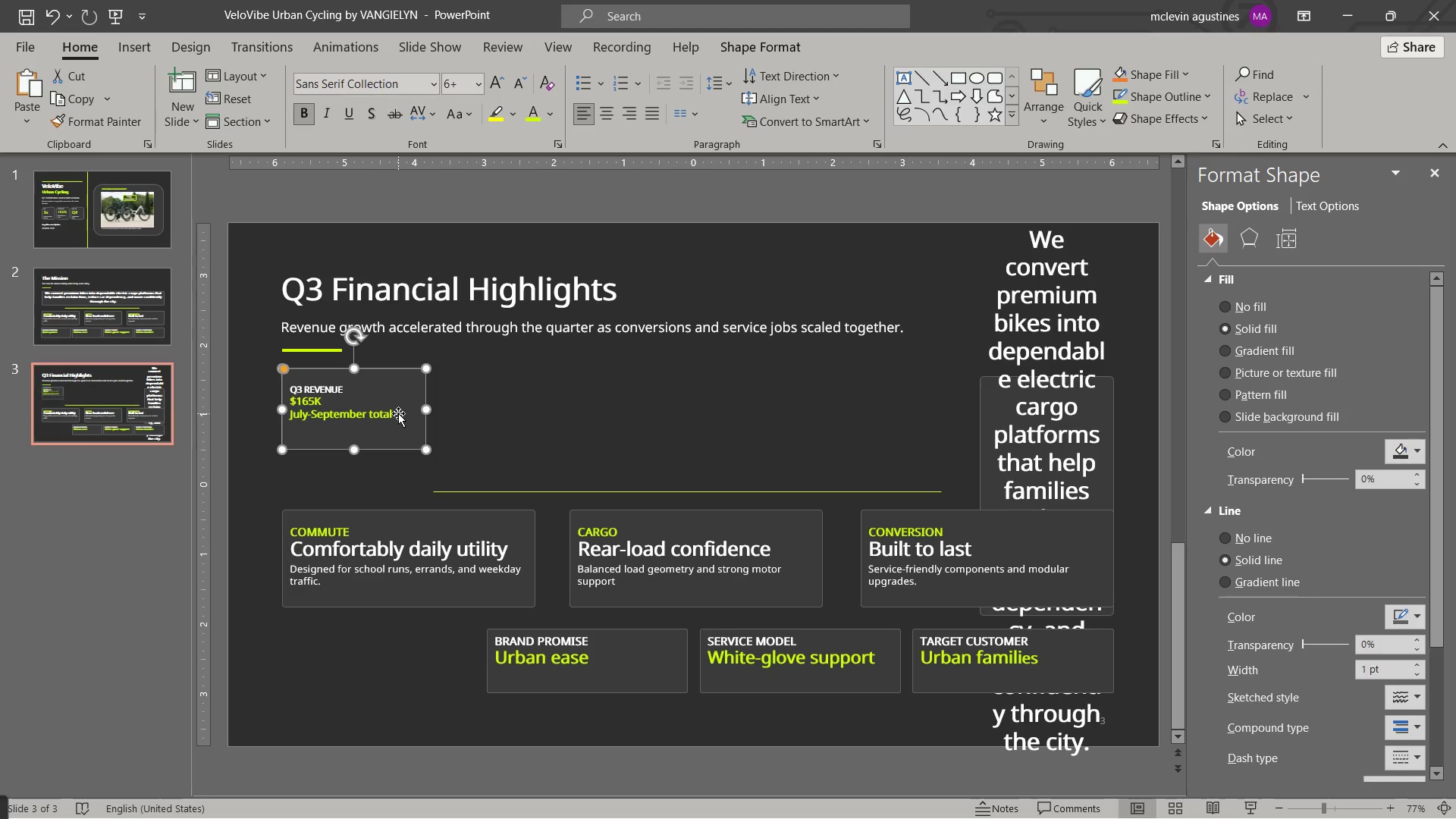 
left_click([398, 413])
 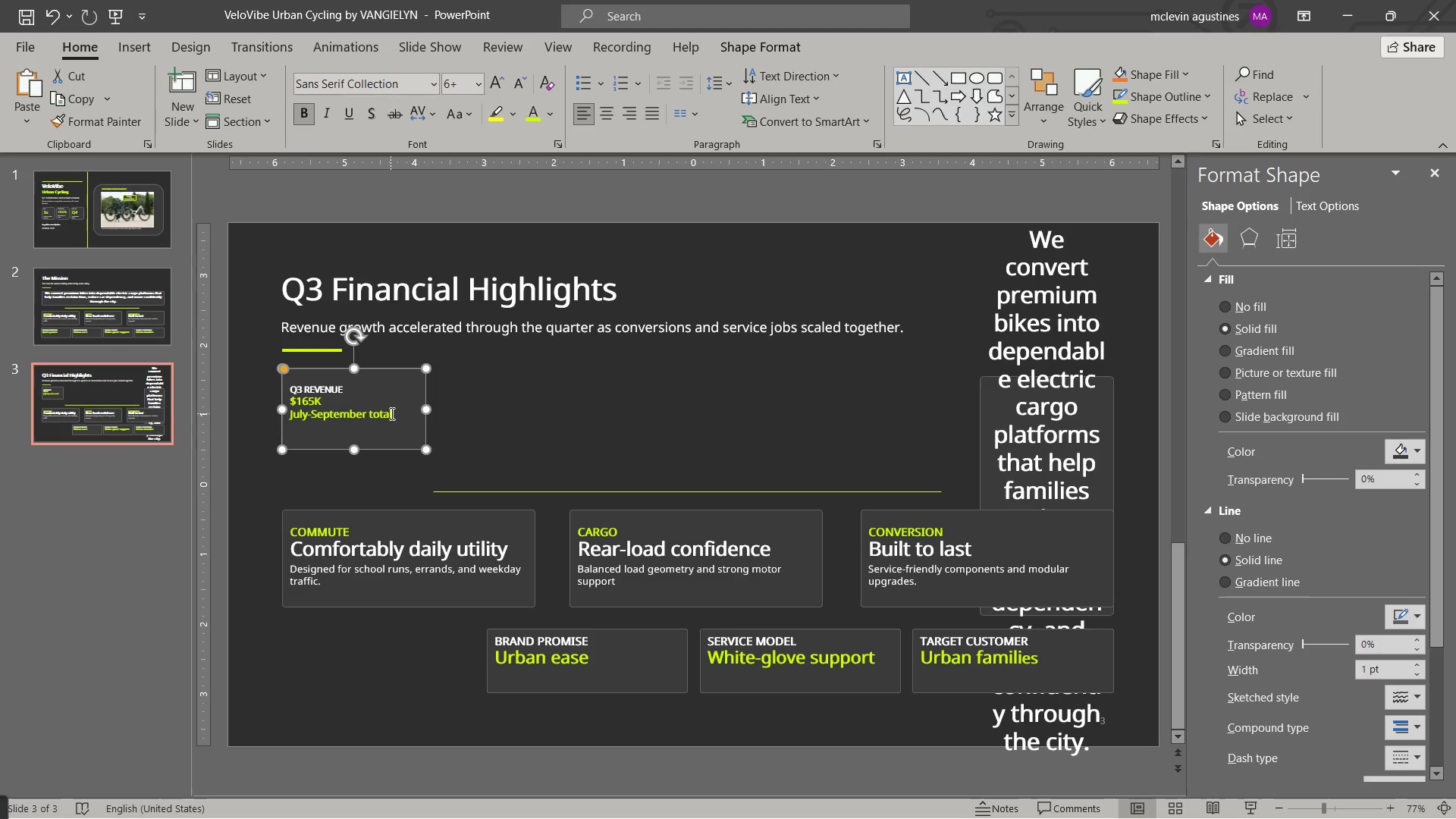 
left_click([391, 413])
 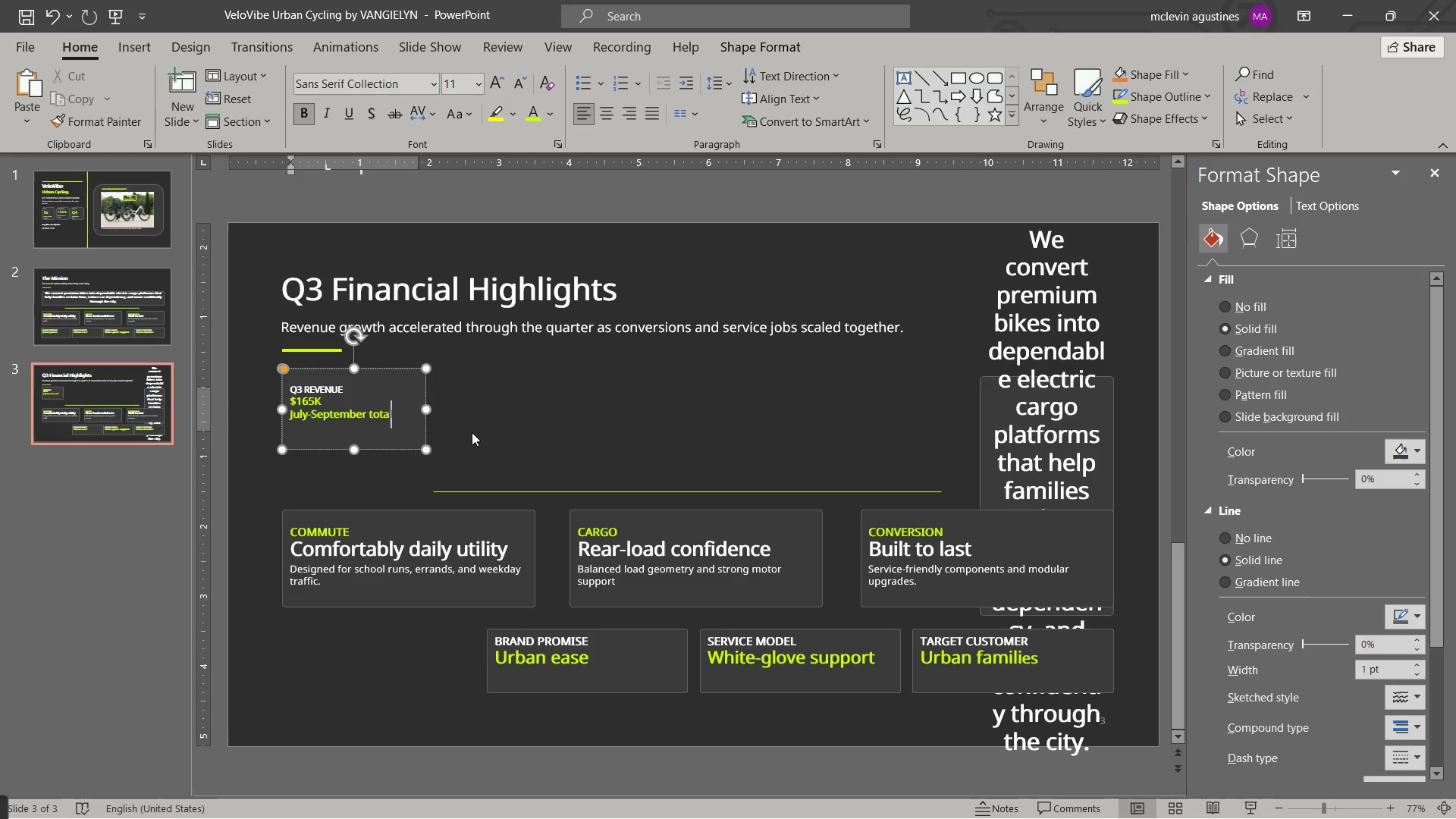 
key(ArrowRight)
 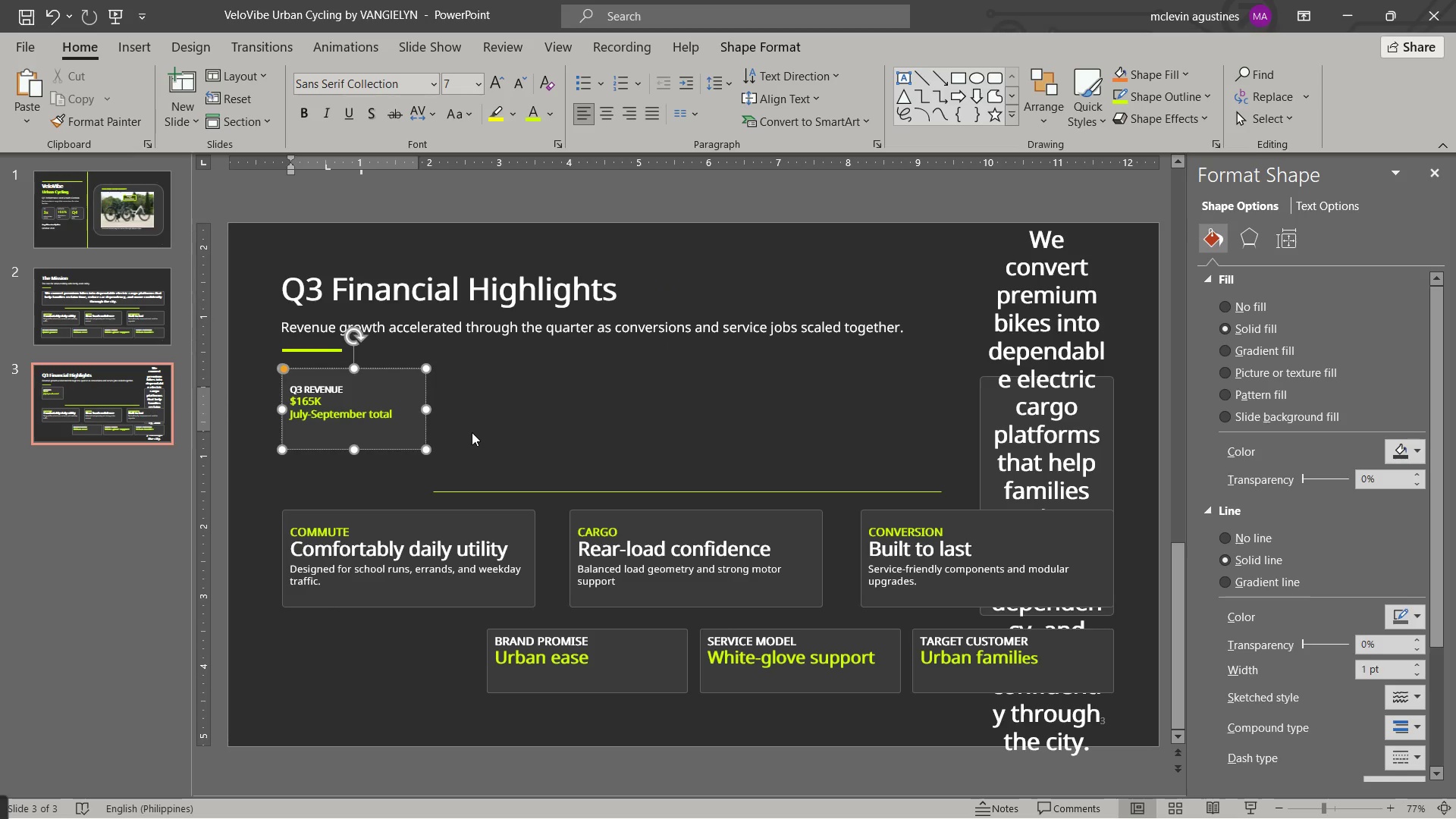 
key(Delete)
 